 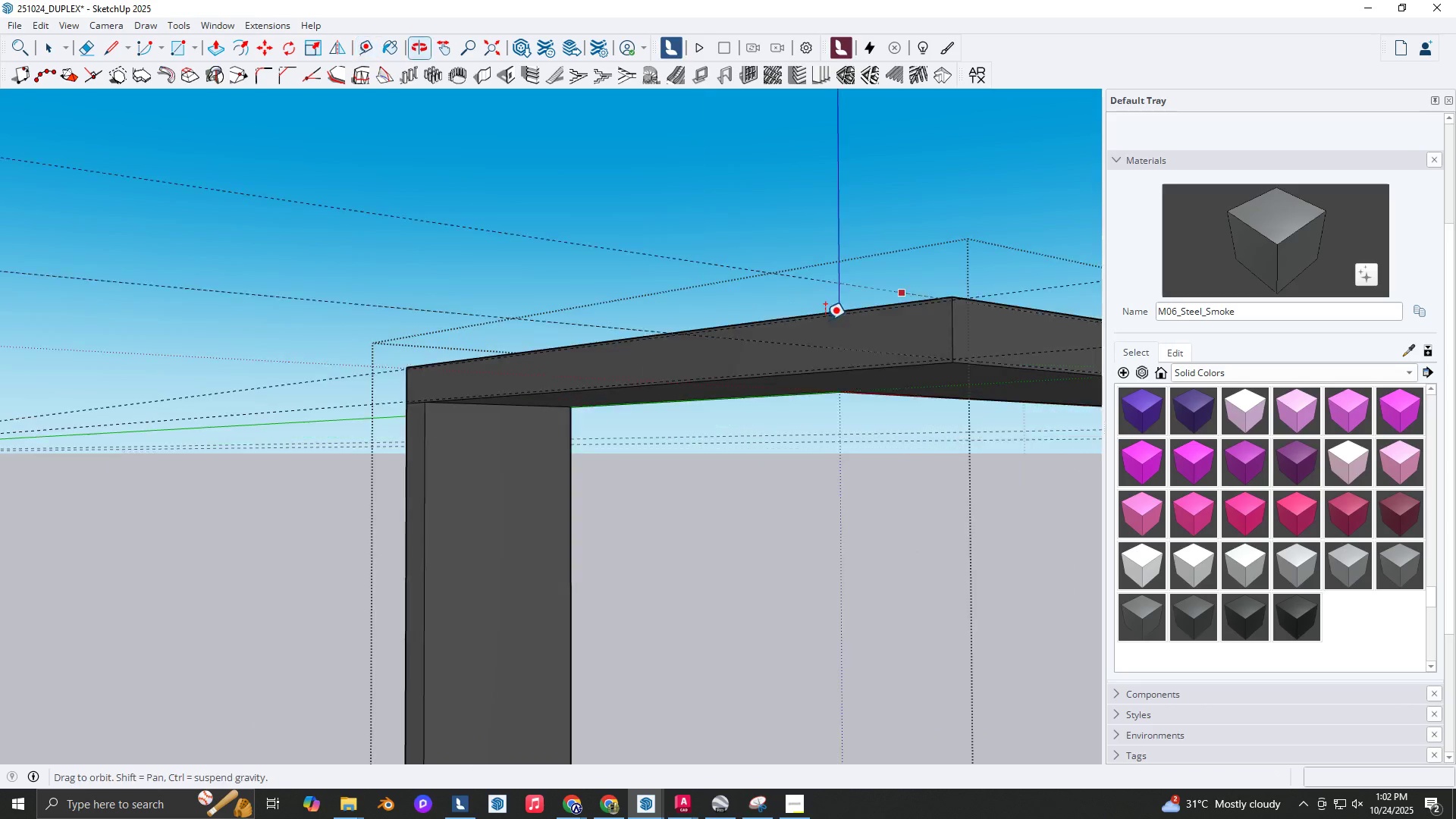 
scroll: coordinate [404, 431], scroll_direction: up, amount: 7.0
 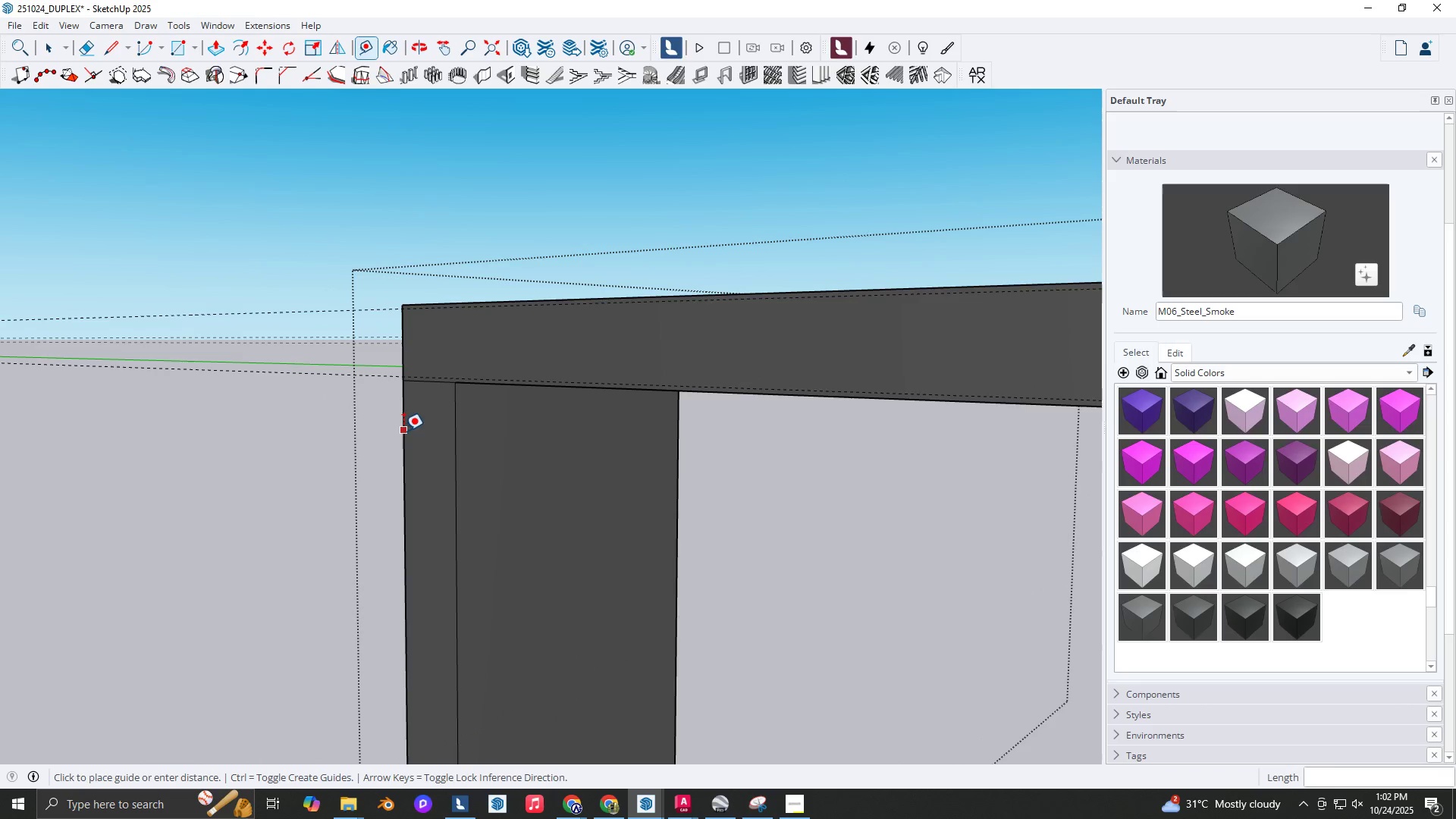 
left_click([403, 431])
 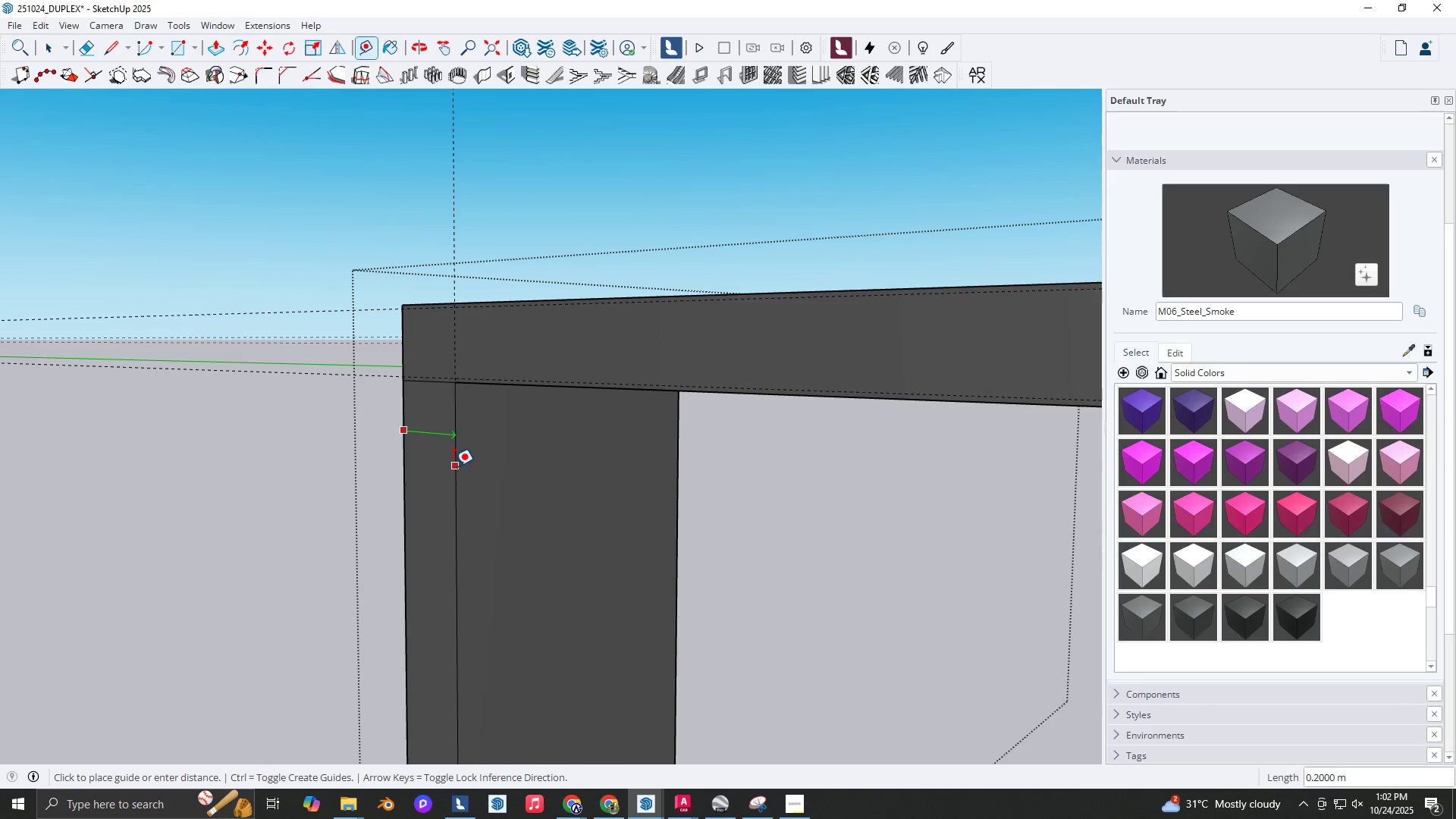 
key(NumpadDecimal)
 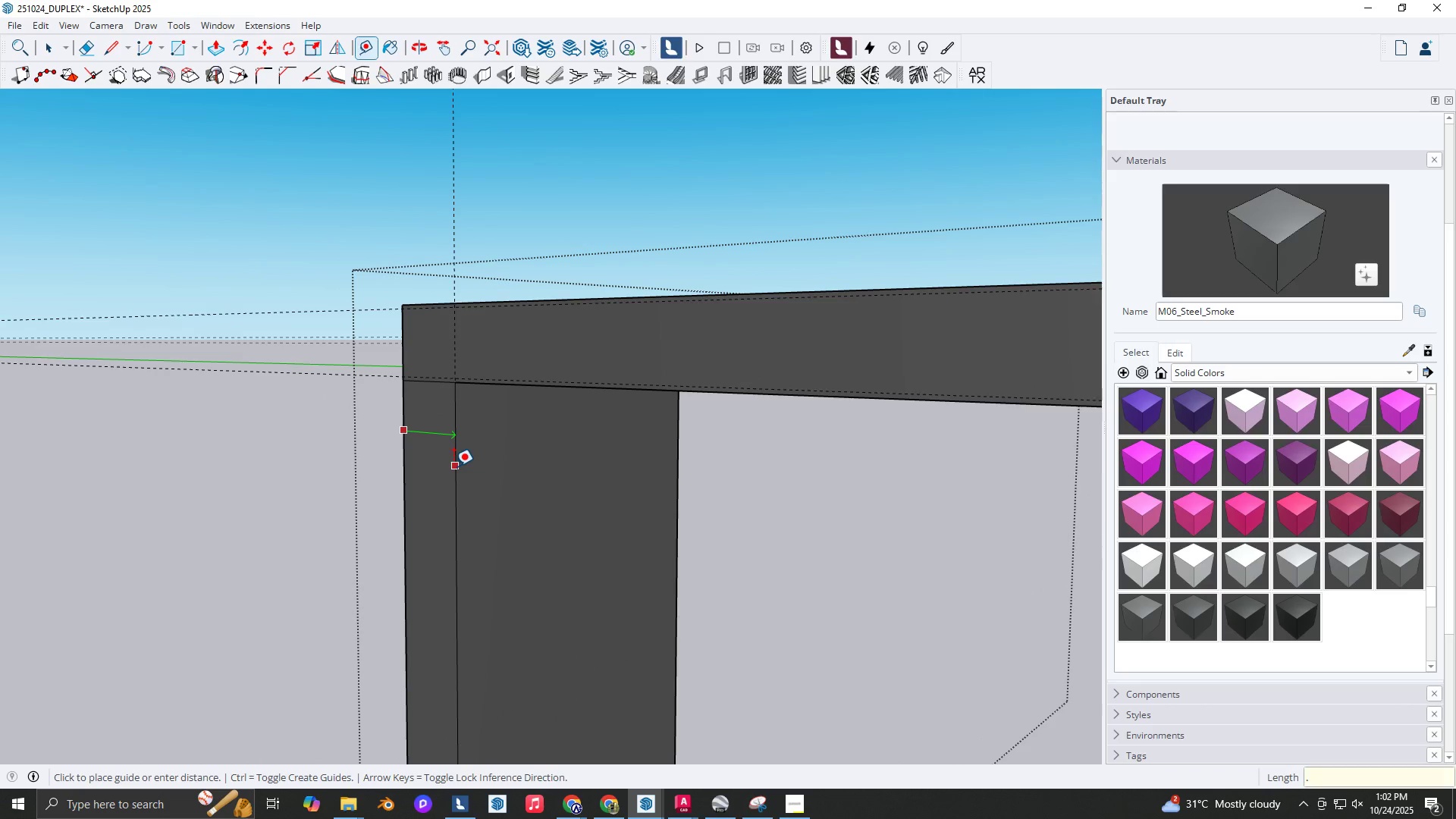 
key(Numpad0)
 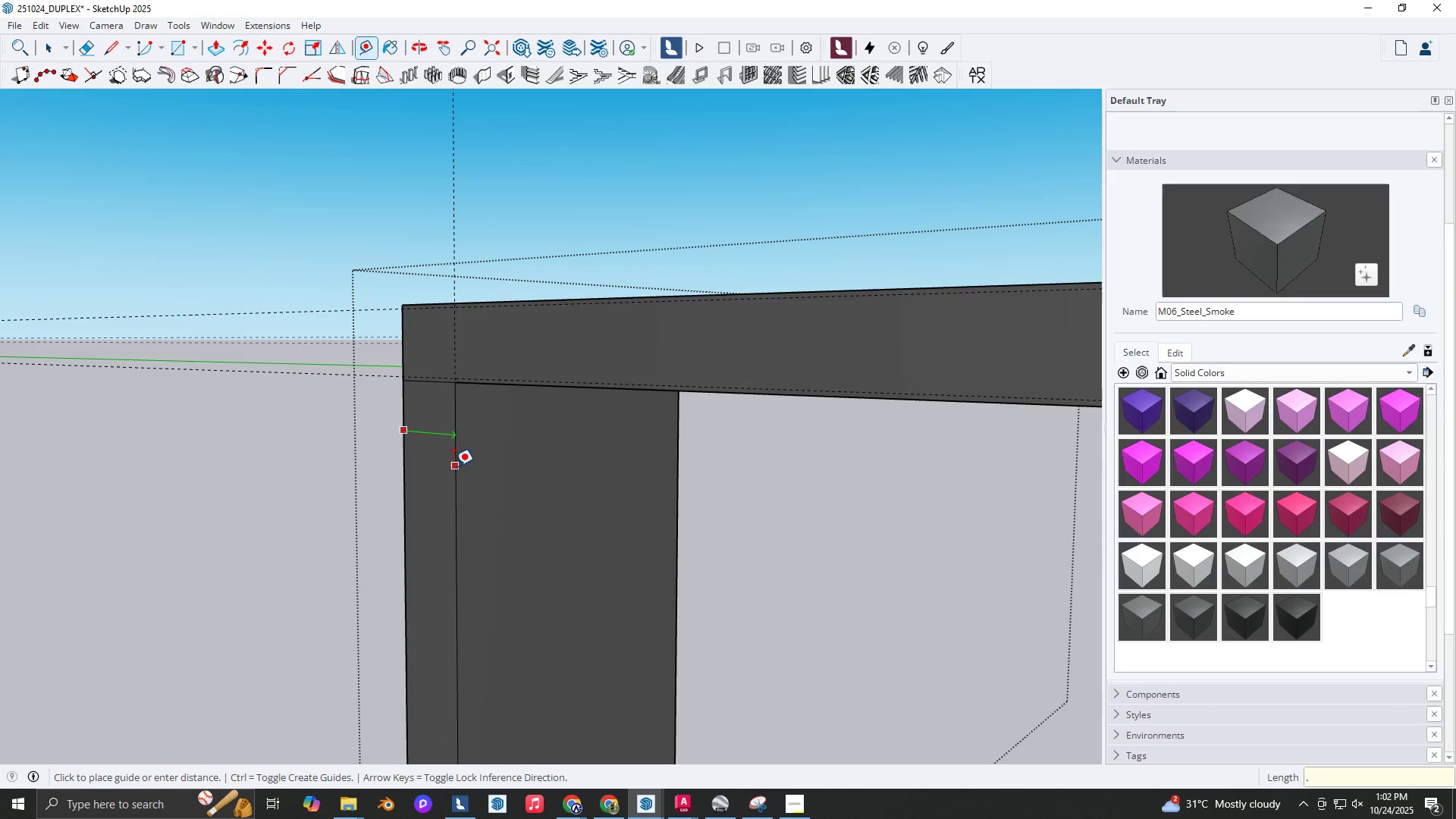 
key(Numpad1)
 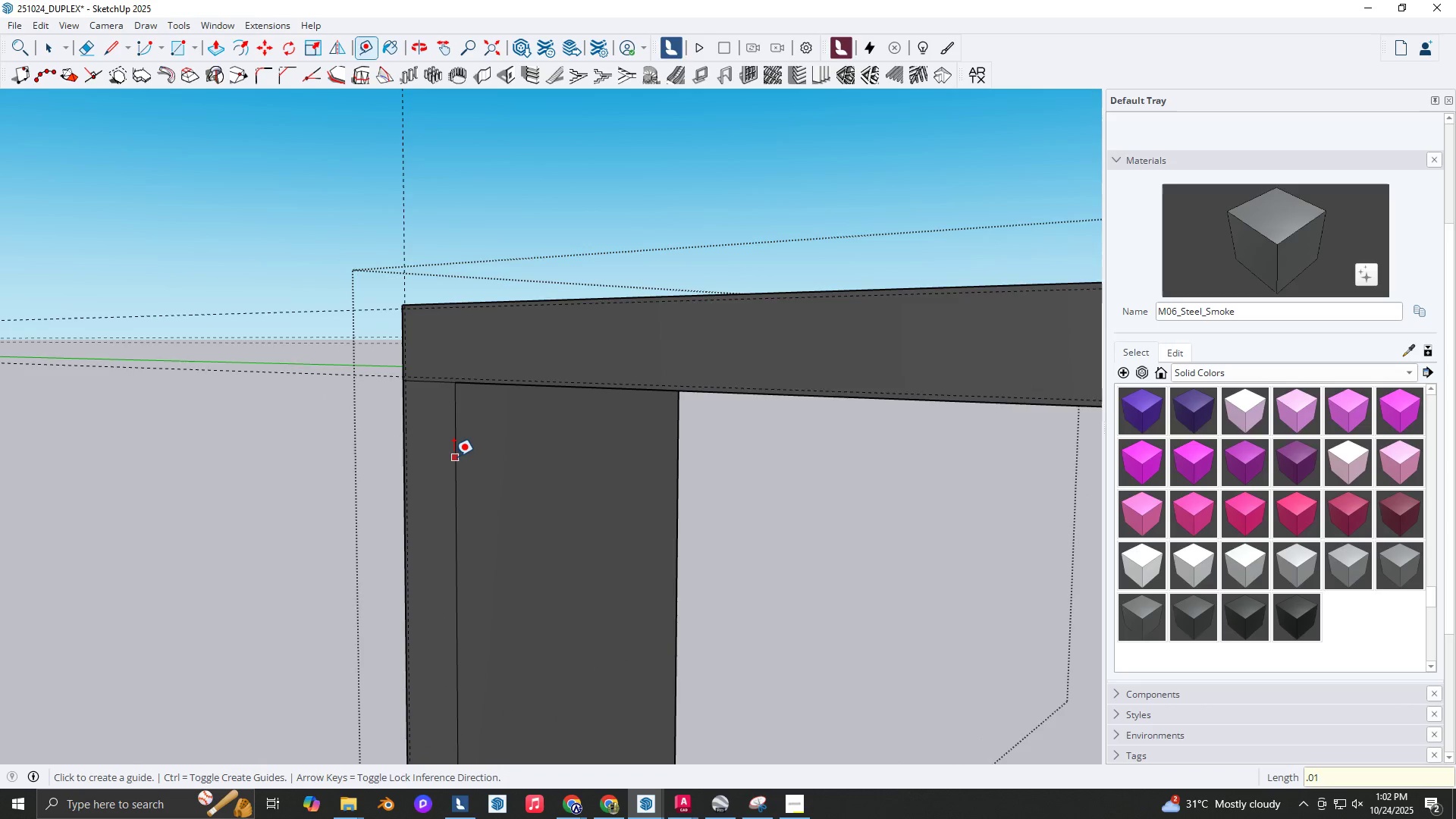 
scroll: coordinate [453, 457], scroll_direction: up, amount: 2.0
 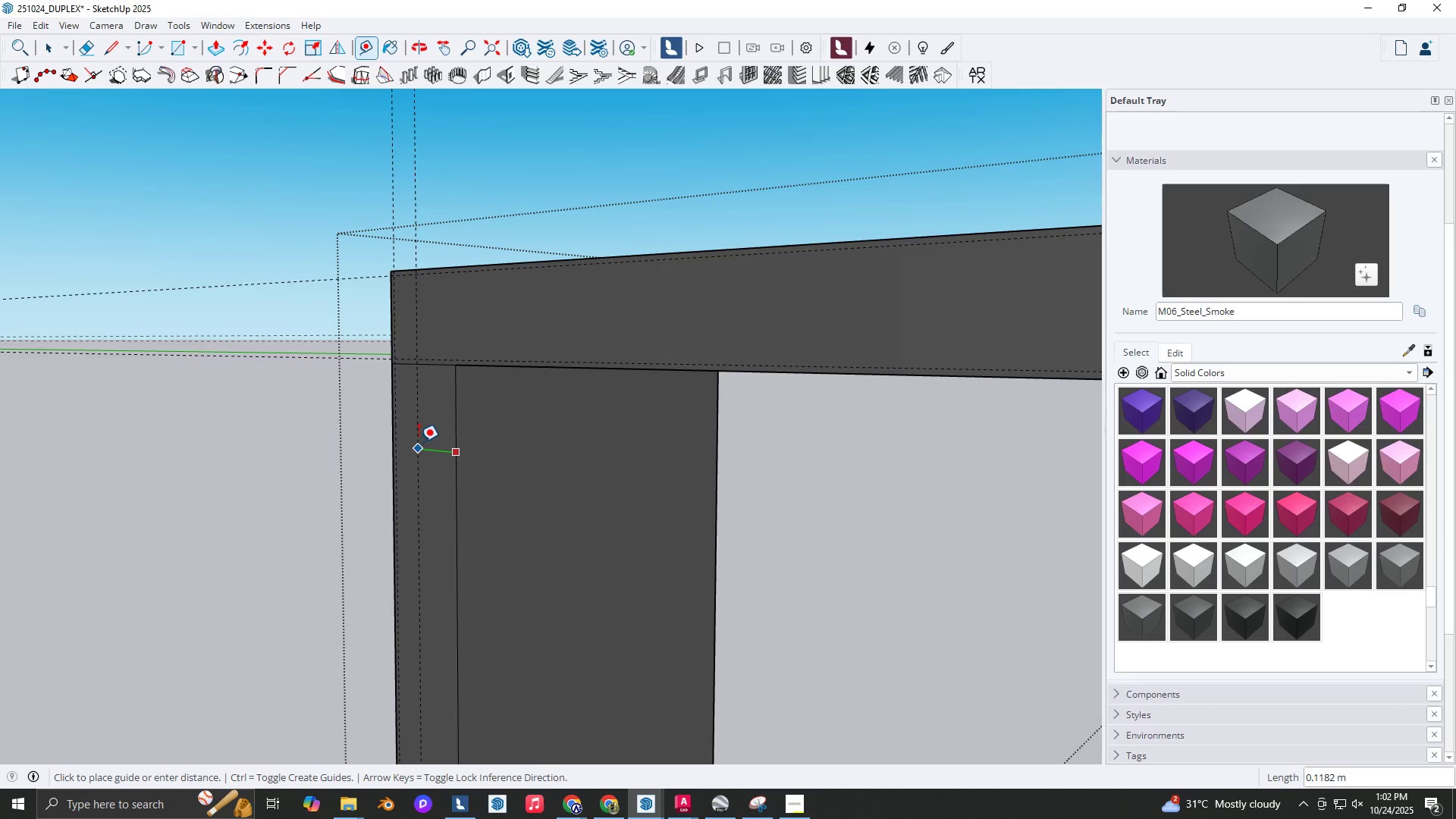 
key(NumpadDecimal)
 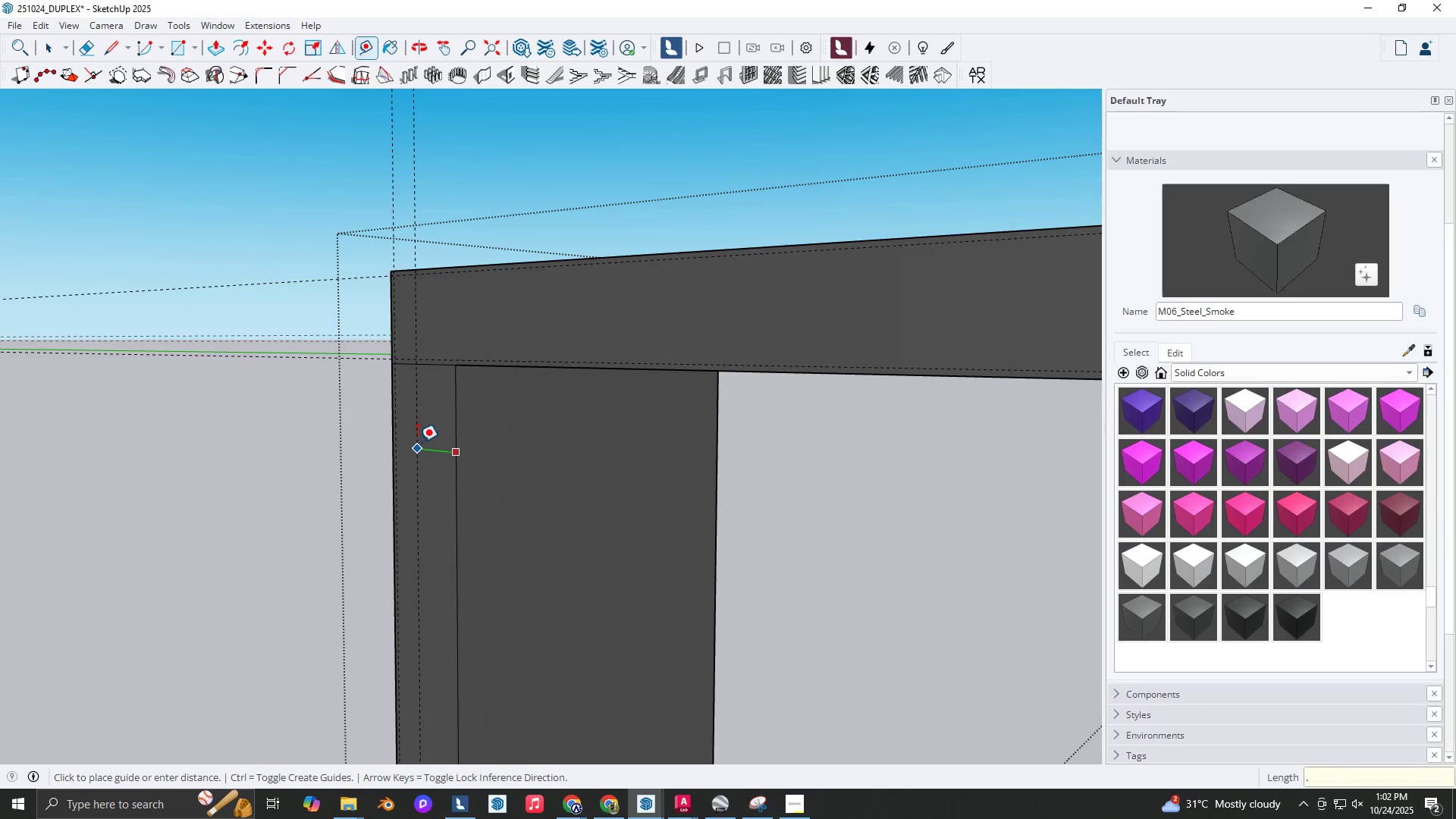 
key(Numpad0)
 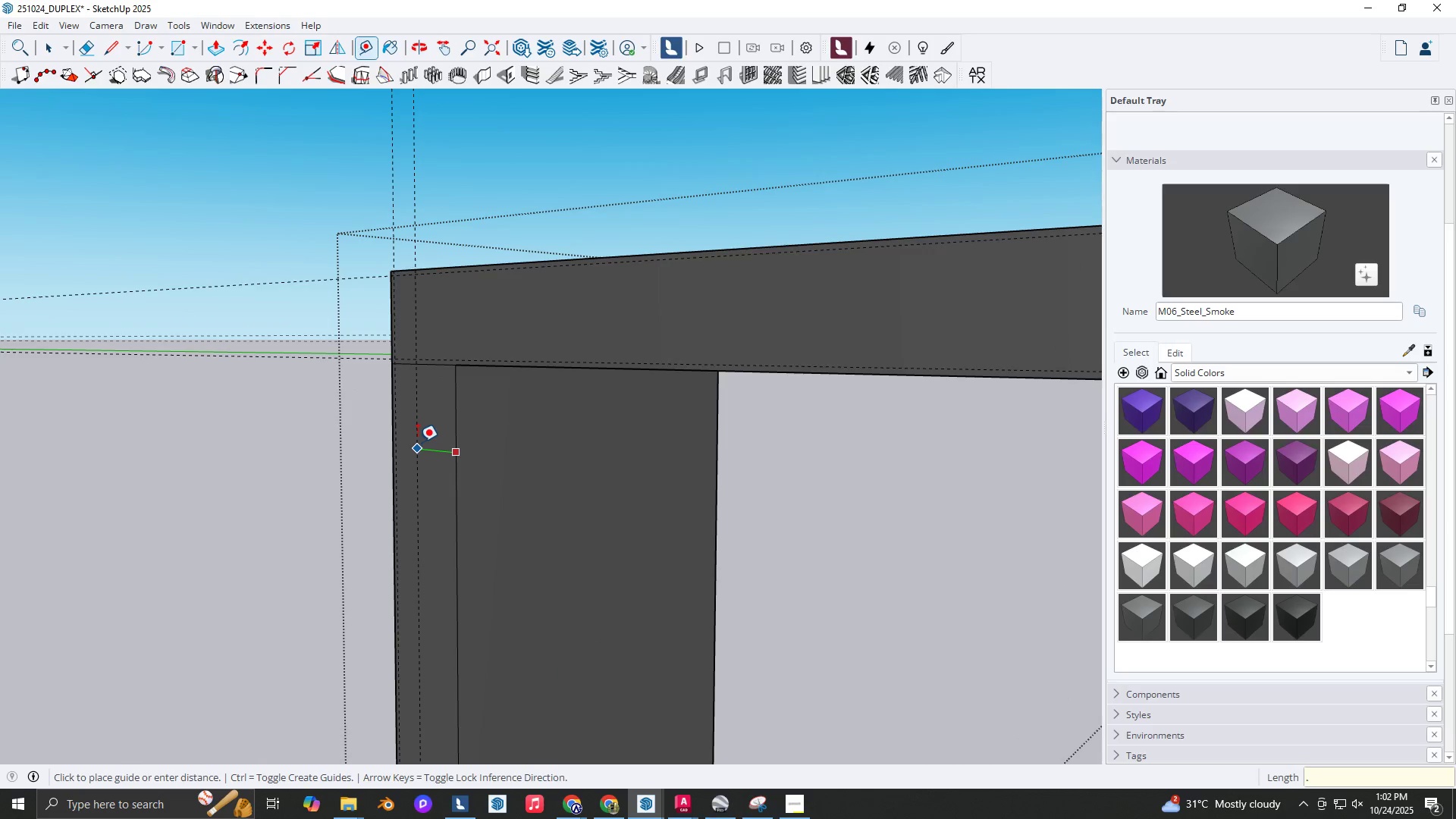 
key(Numpad1)
 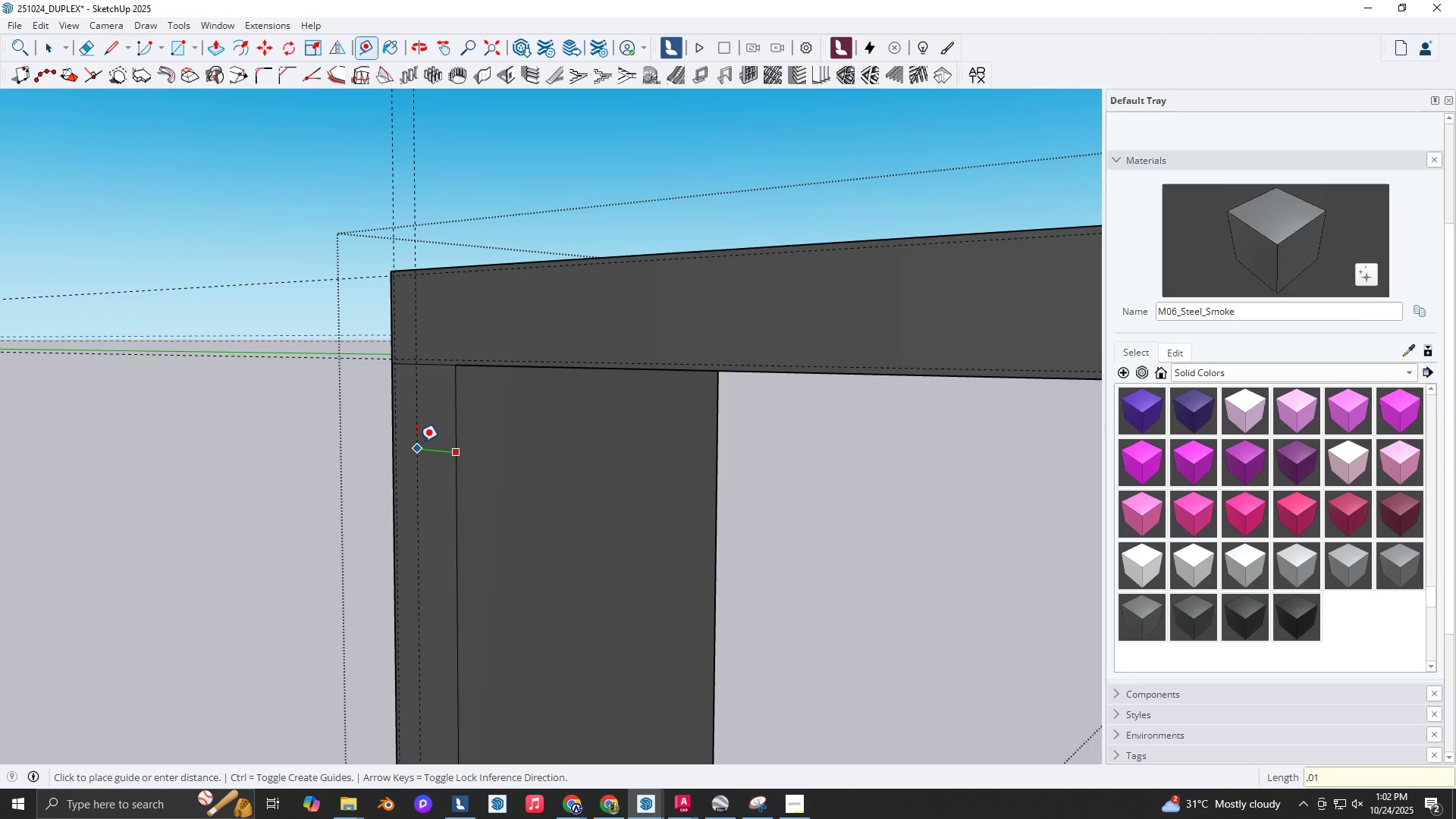 
key(NumpadEnter)
 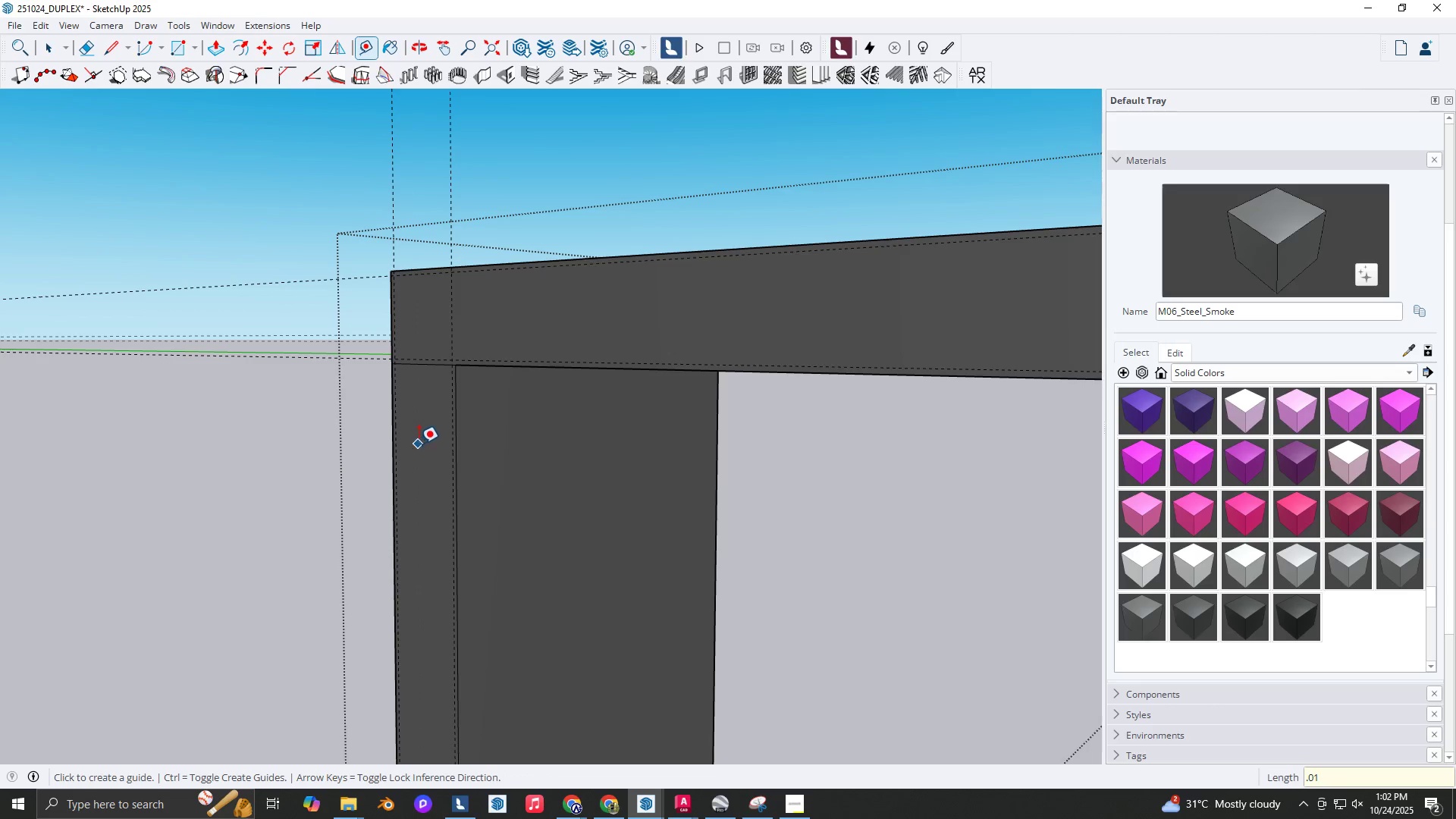 
scroll: coordinate [480, 484], scroll_direction: down, amount: 19.0
 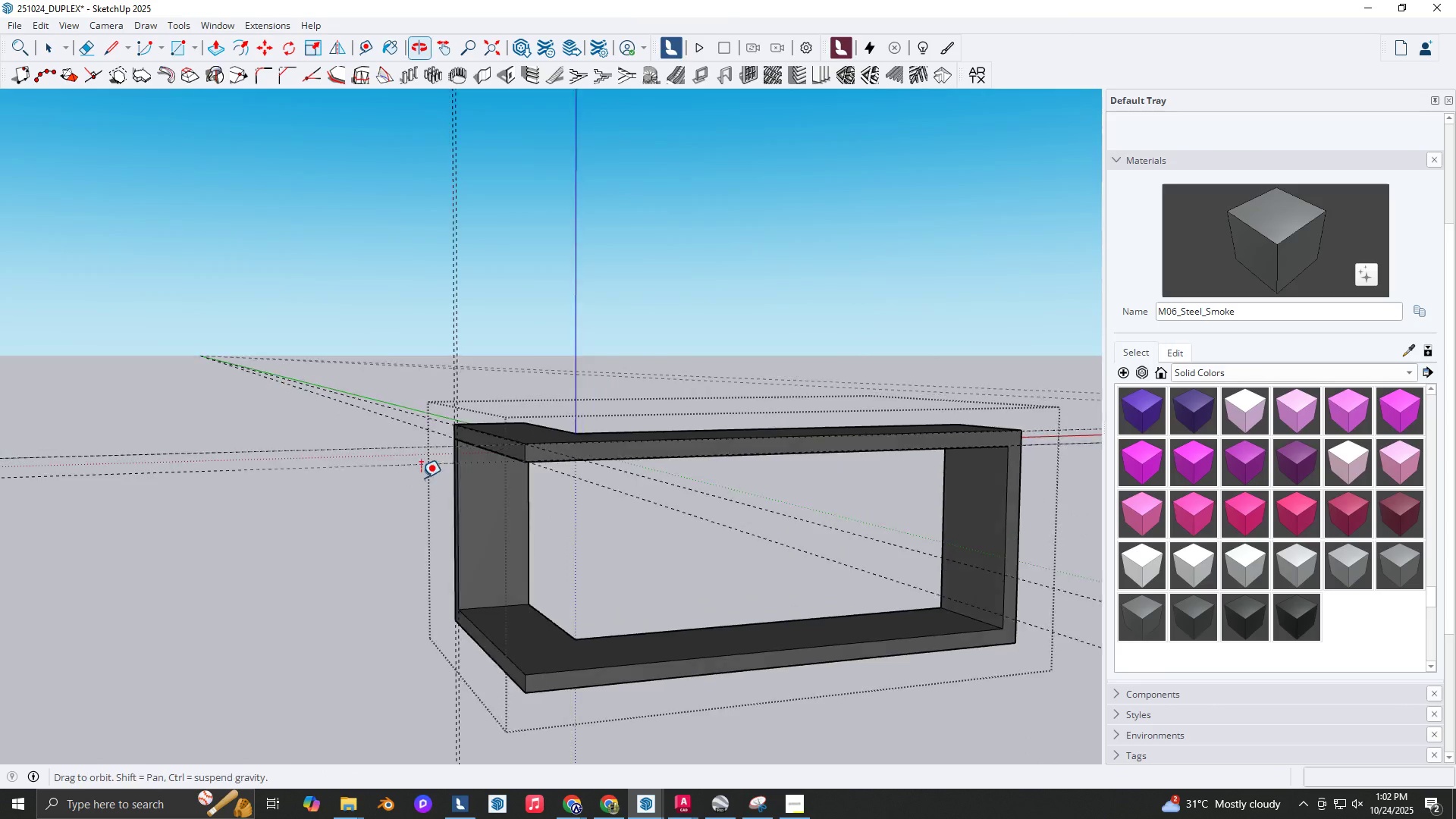 
key(Shift+ShiftLeft)
 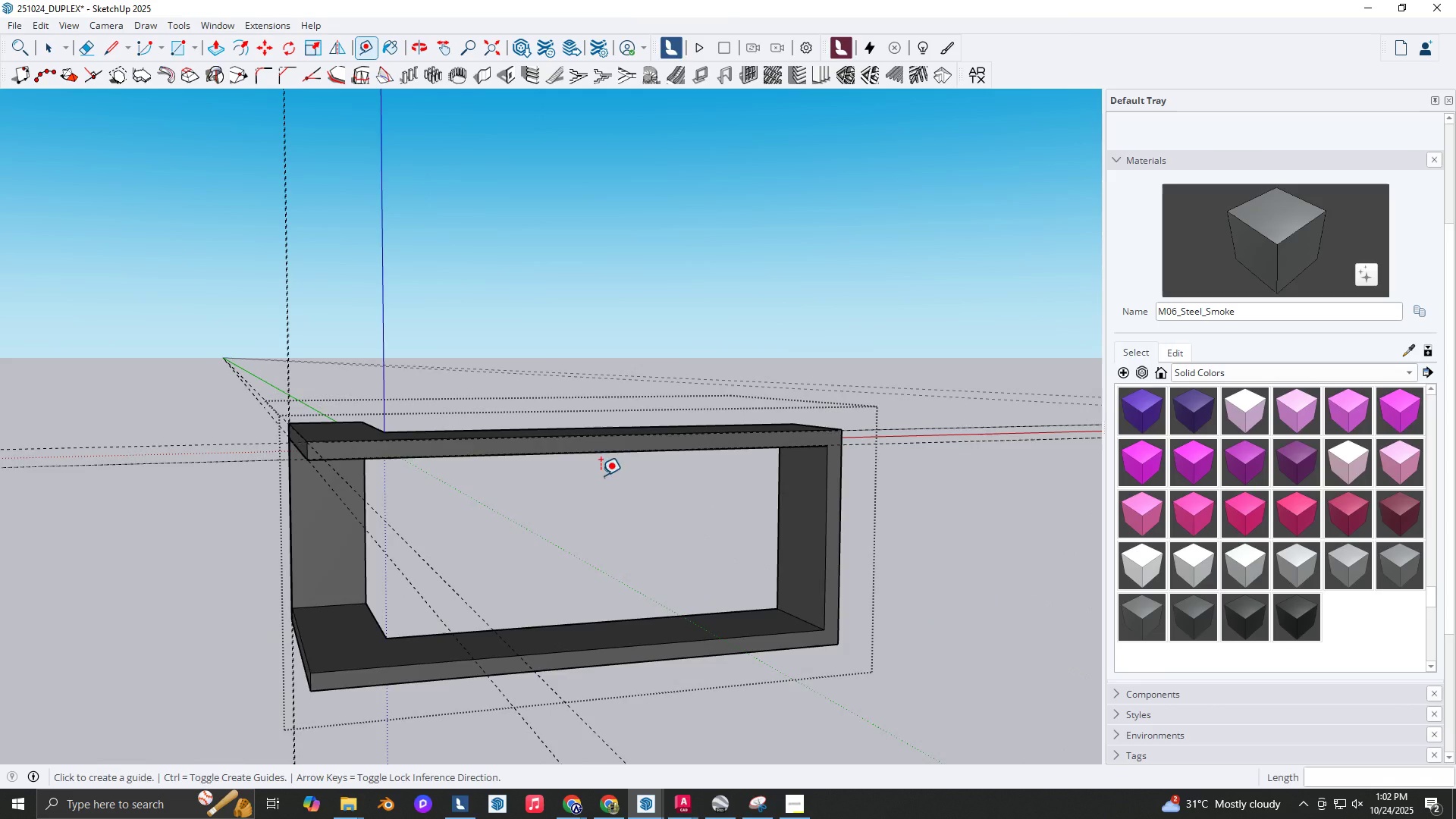 
scroll: coordinate [871, 459], scroll_direction: up, amount: 11.0
 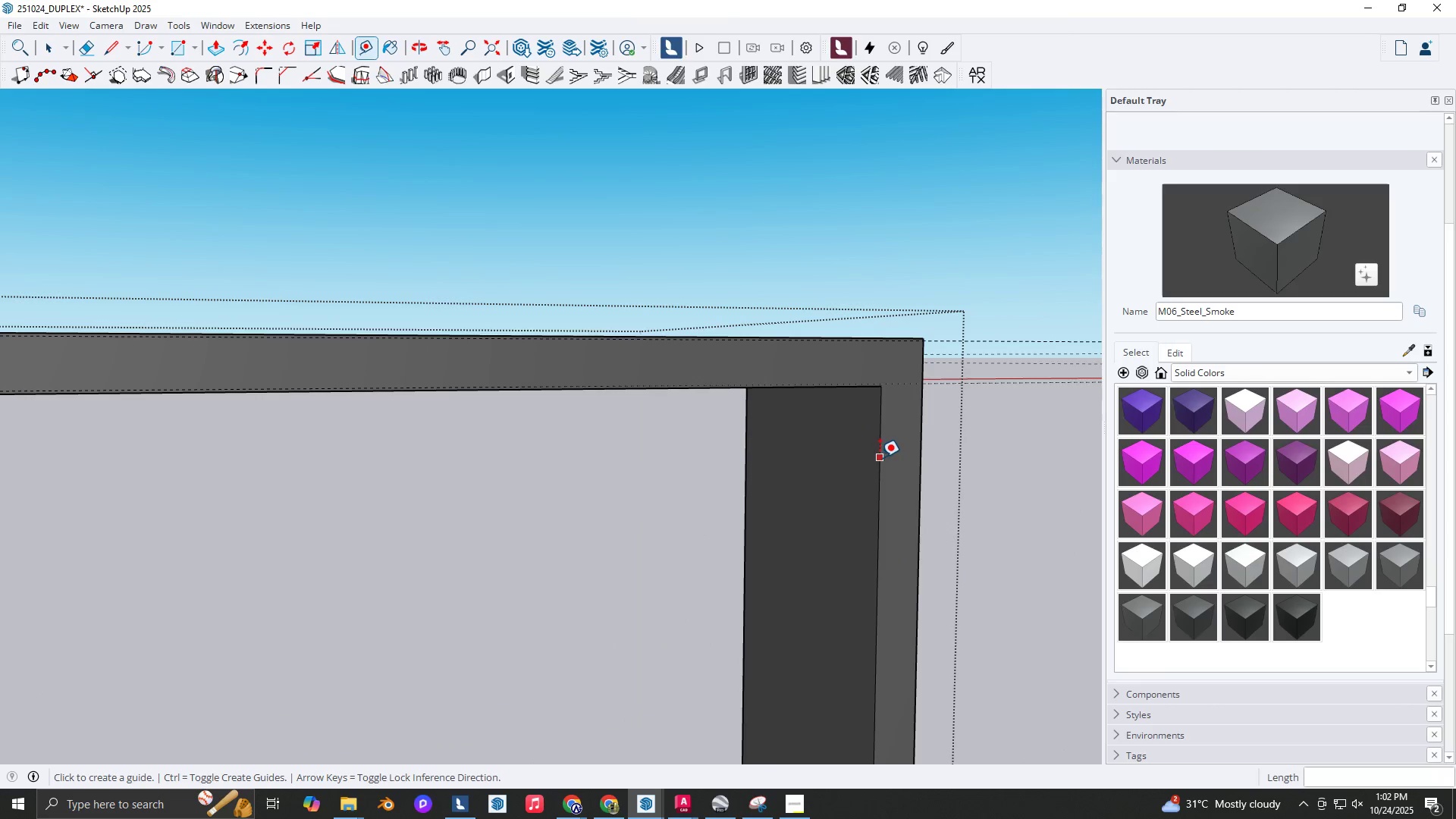 
left_click([880, 457])
 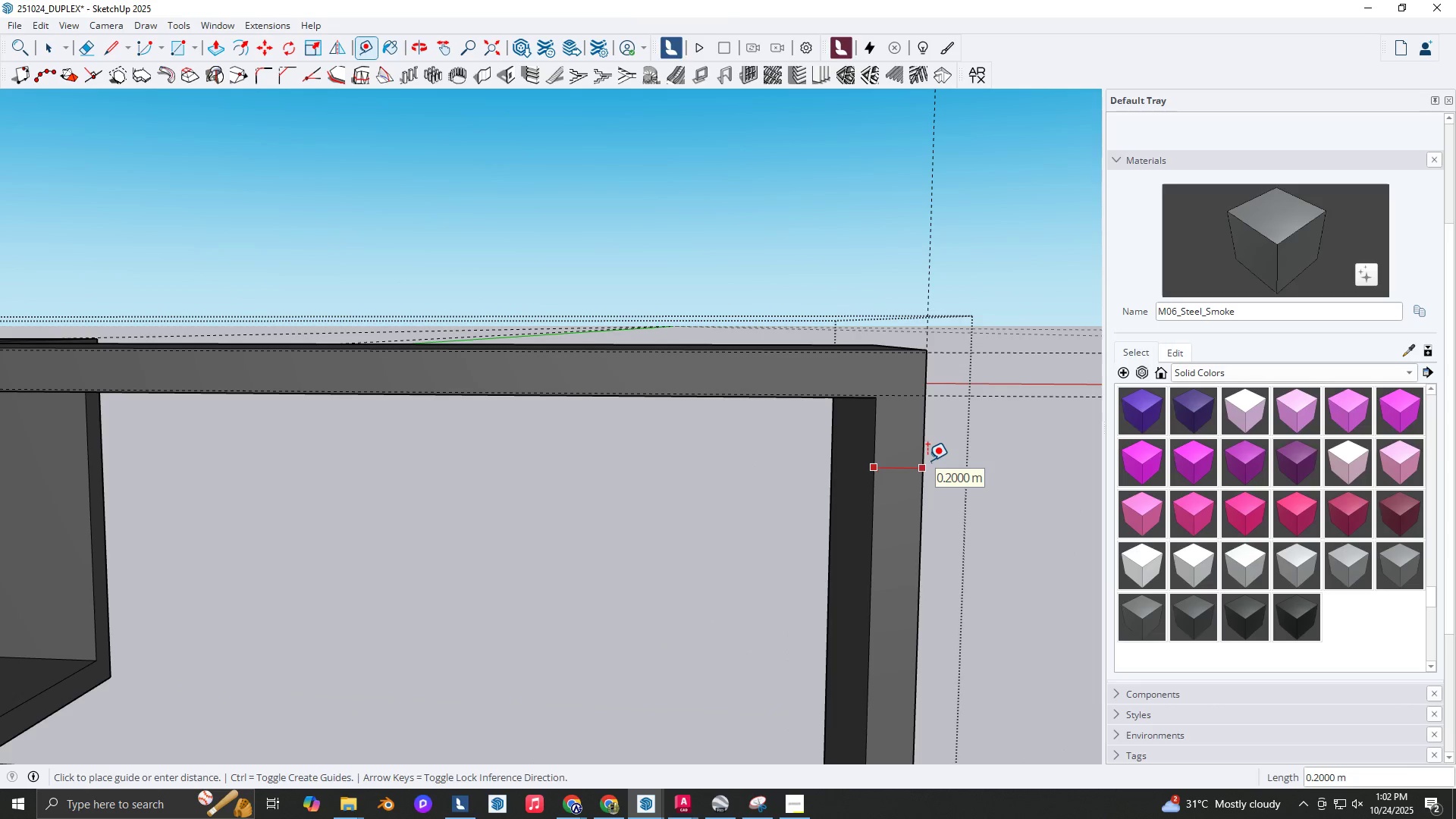 
key(NumpadDecimal)
 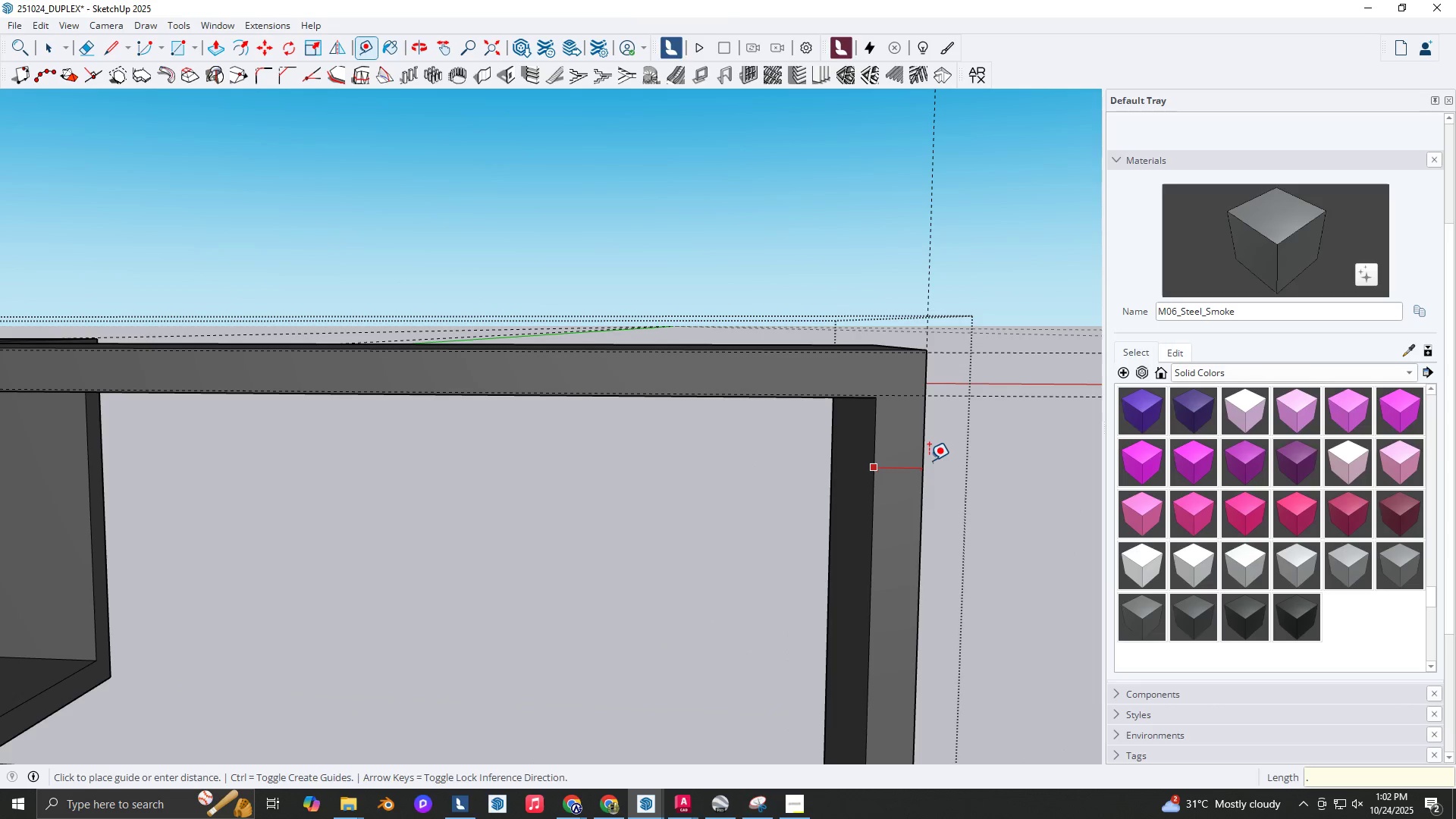 
key(Numpad0)
 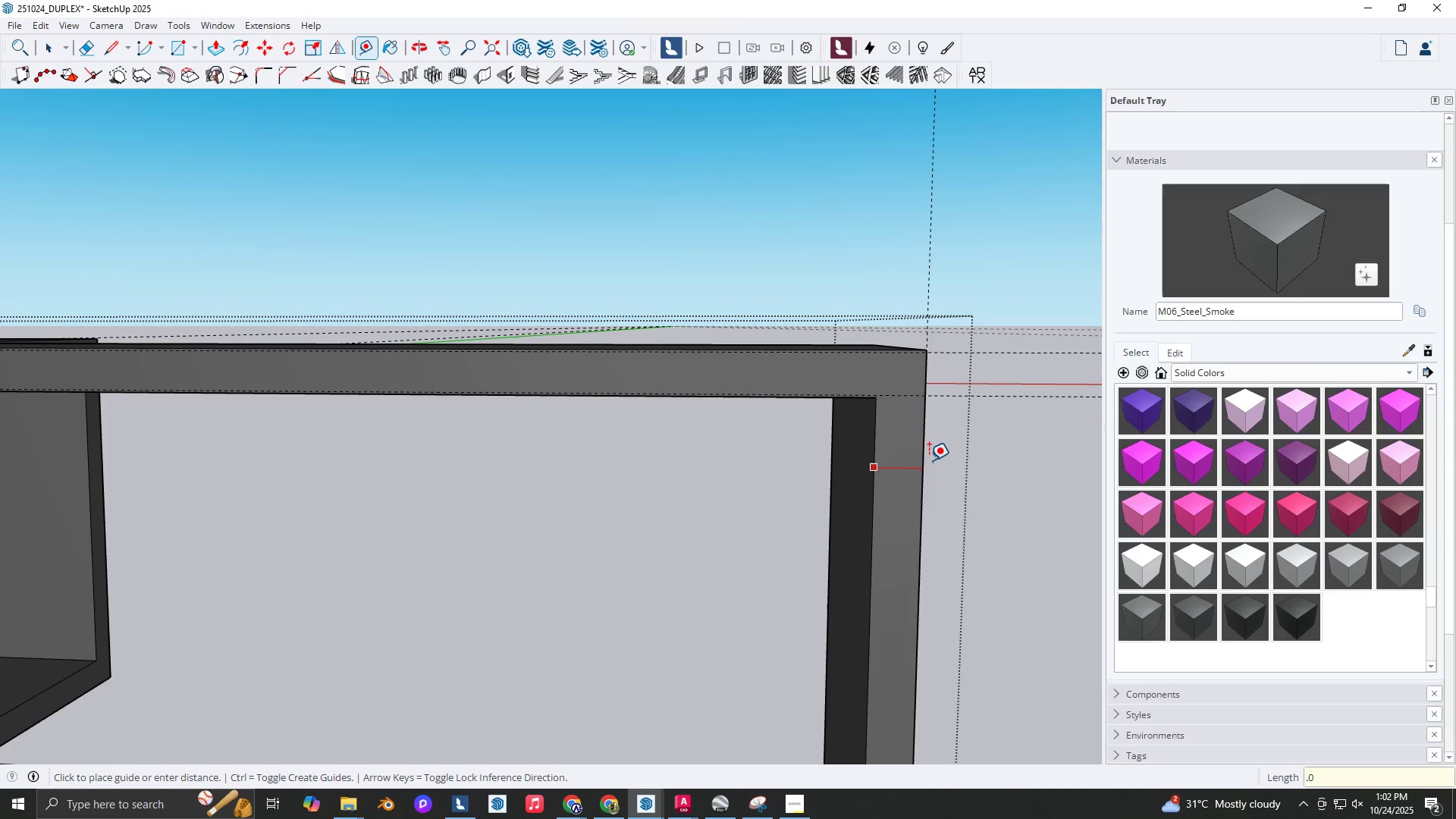 
key(Numpad1)
 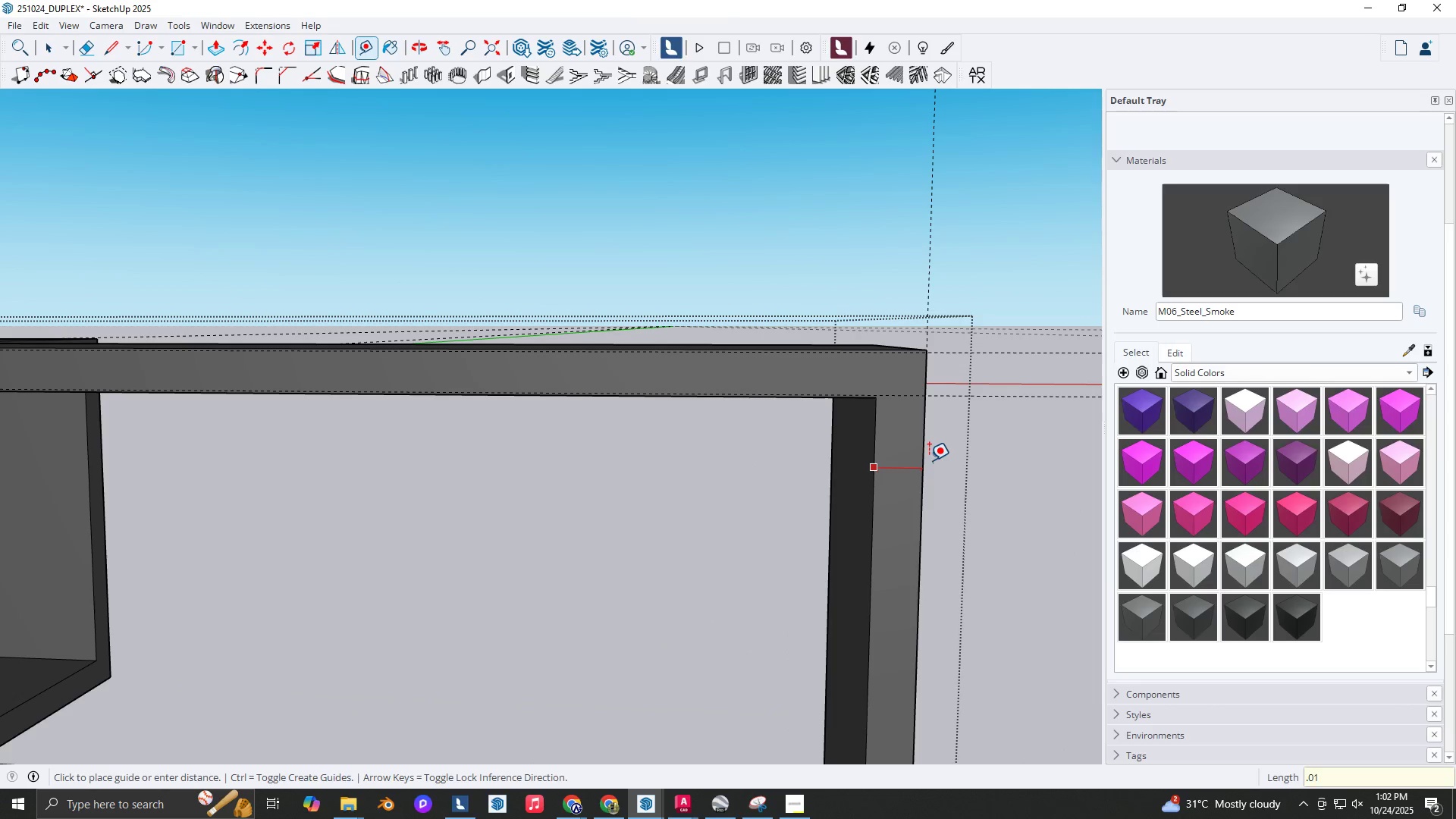 
key(NumpadEnter)
 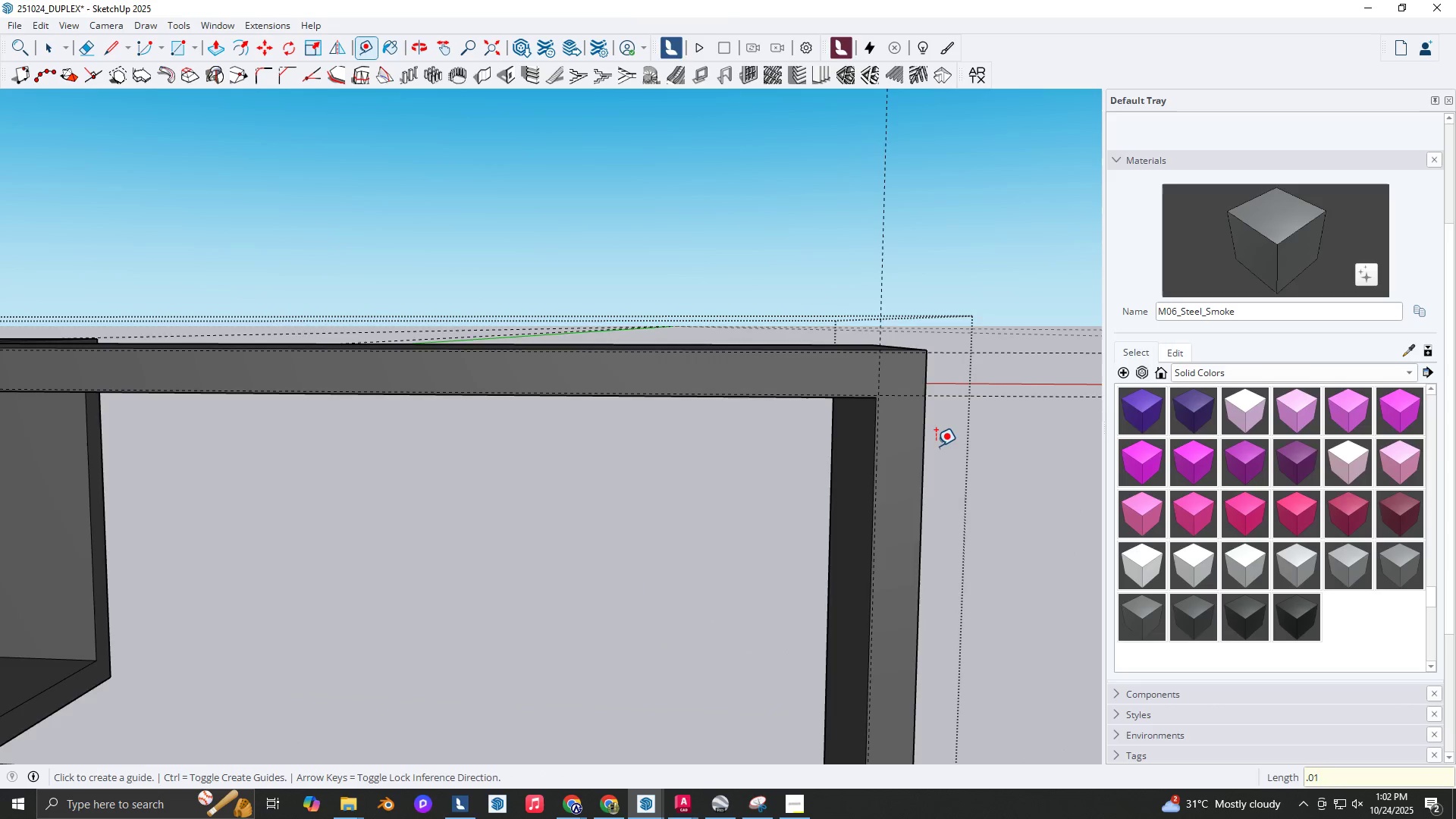 
scroll: coordinate [937, 446], scroll_direction: up, amount: 2.0
 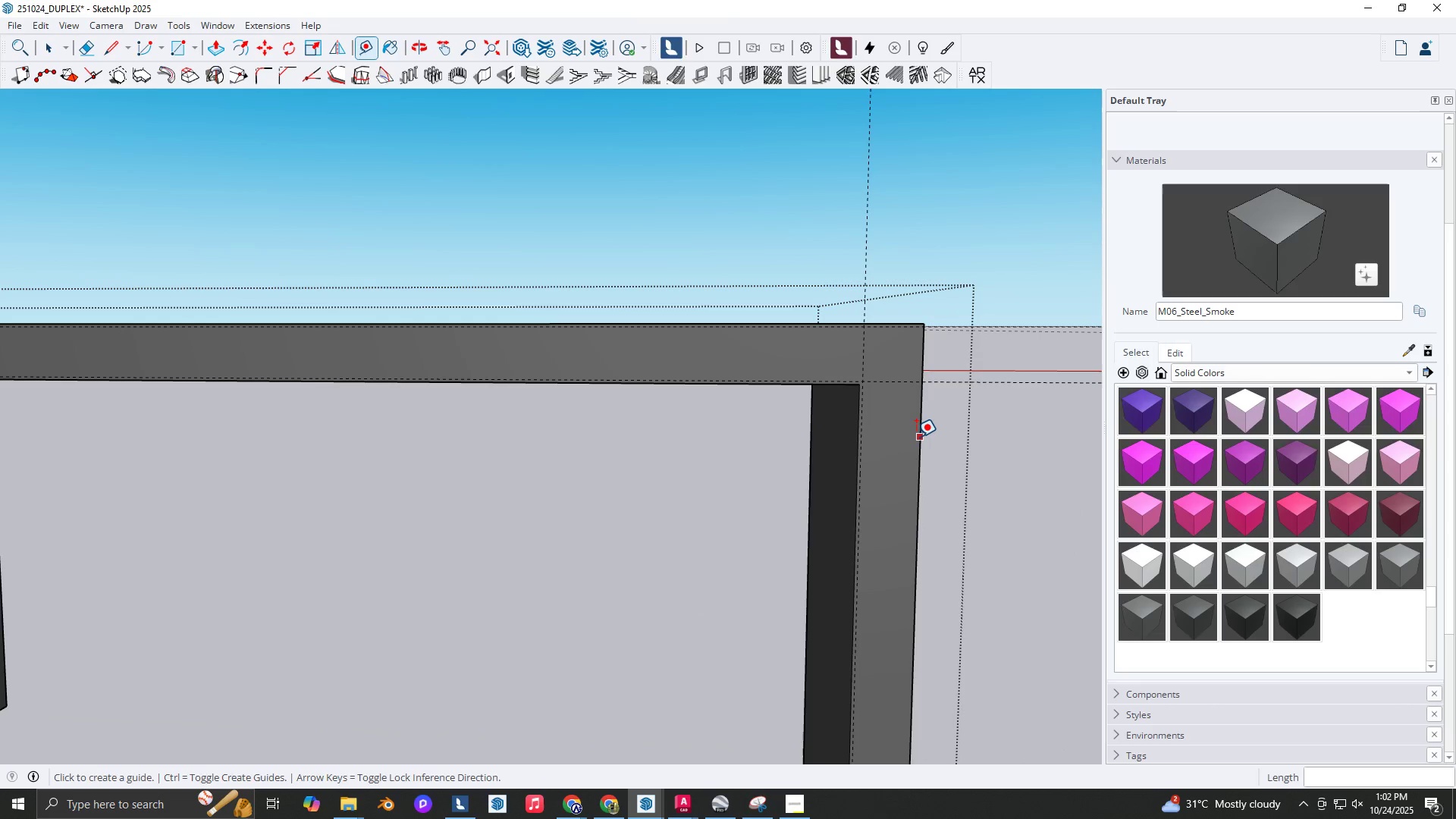 
left_click([916, 437])
 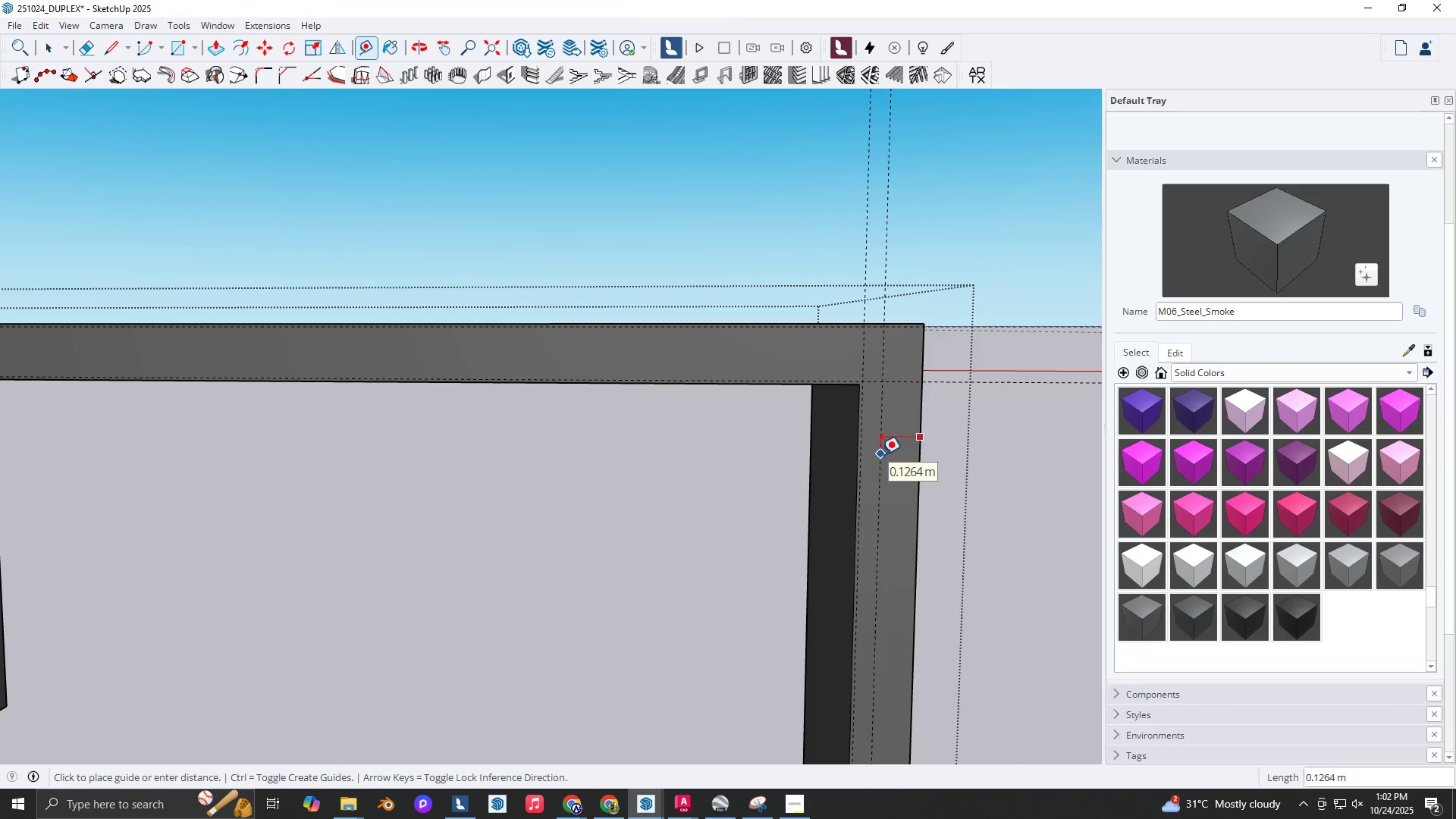 
key(NumpadDecimal)
 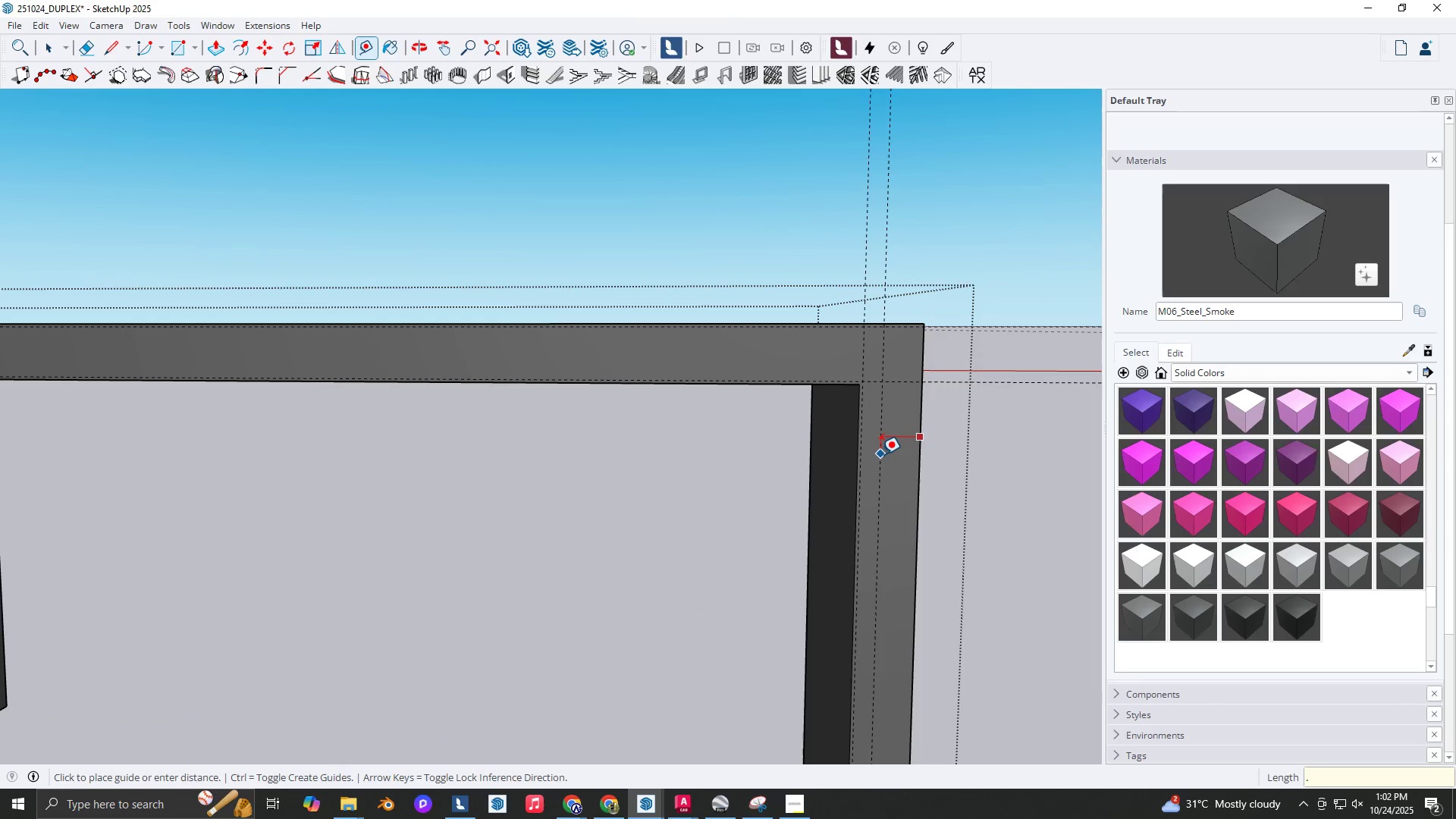 
key(Numpad0)
 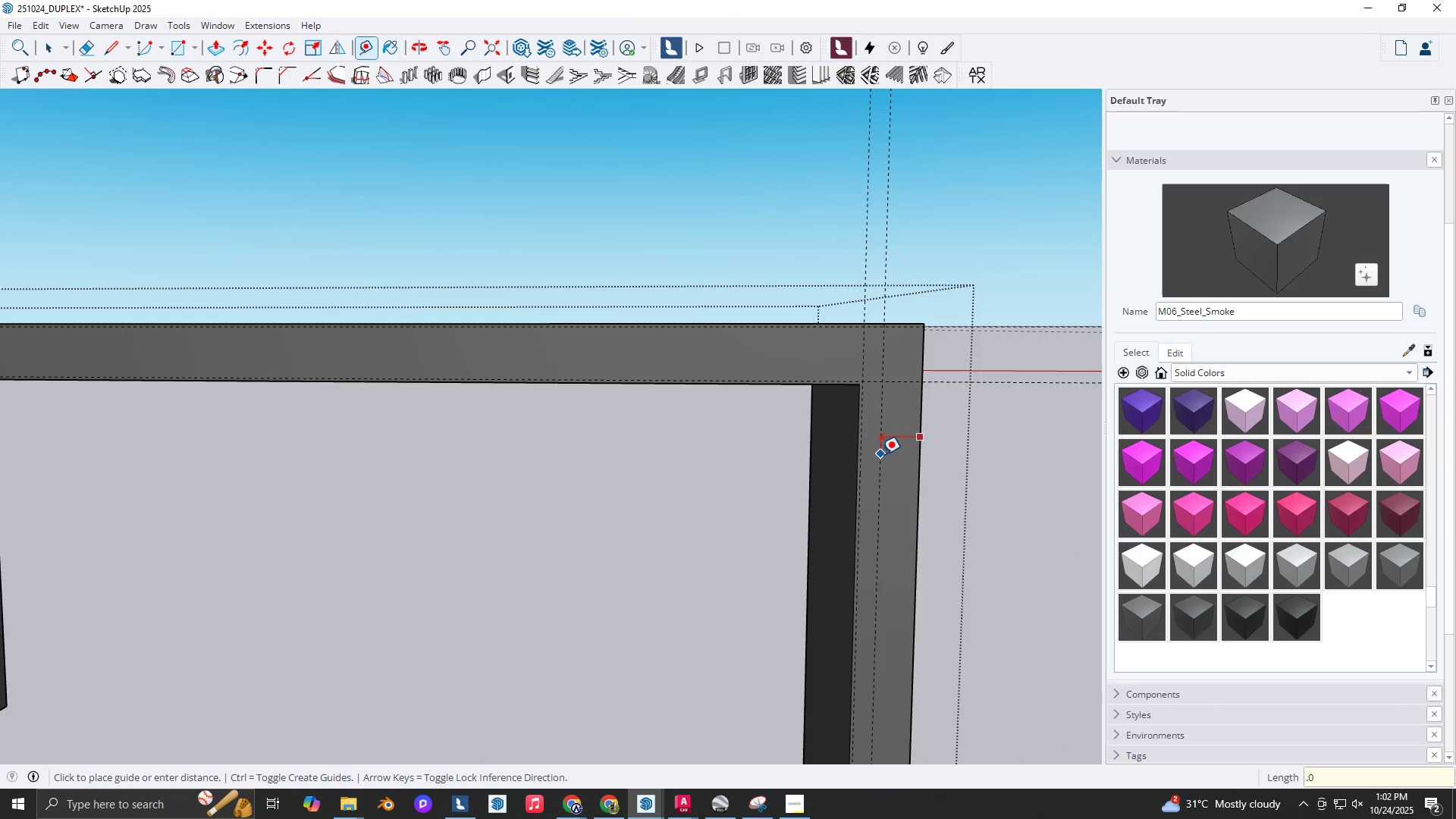 
key(Numpad1)
 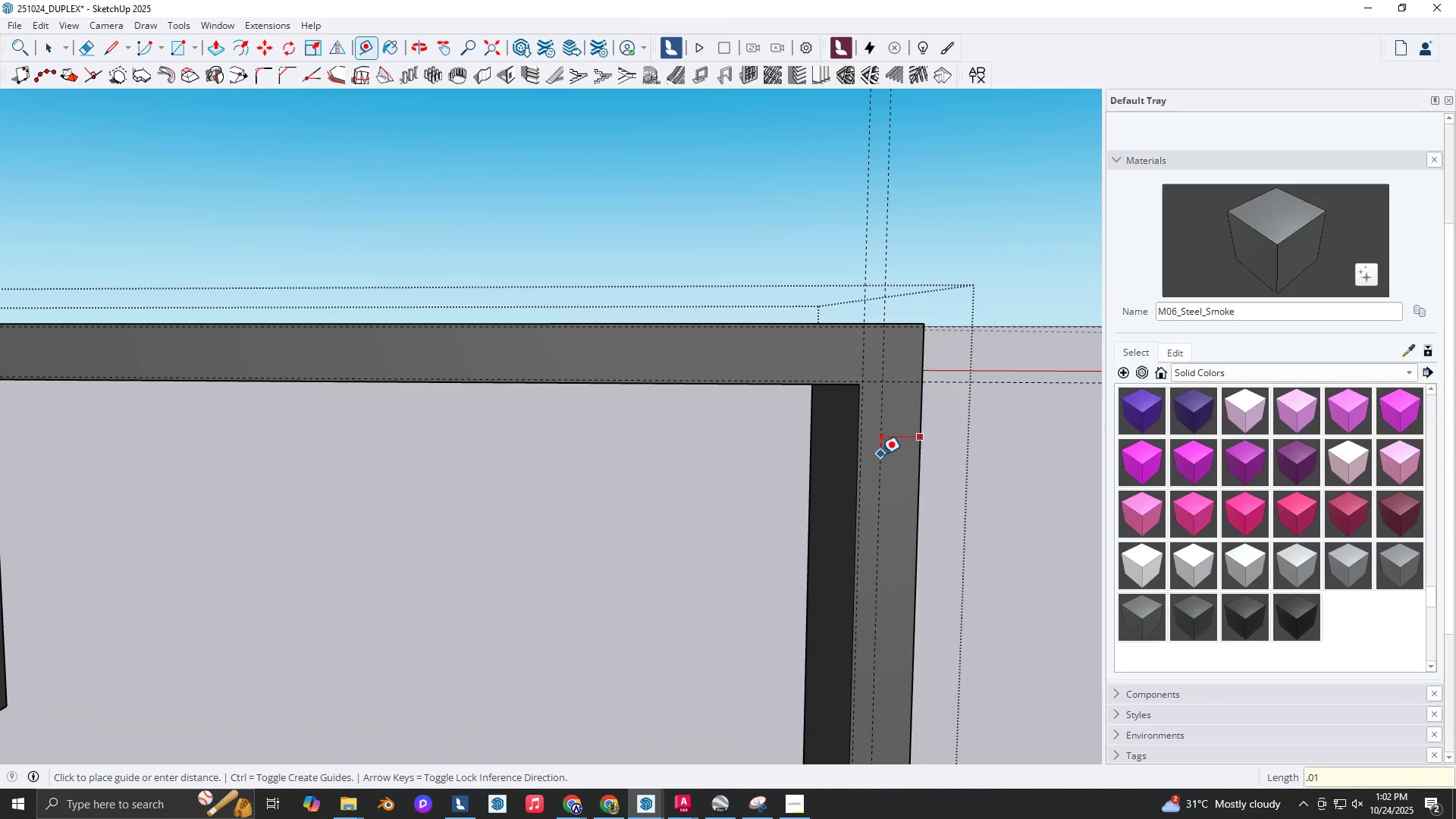 
key(NumpadEnter)
 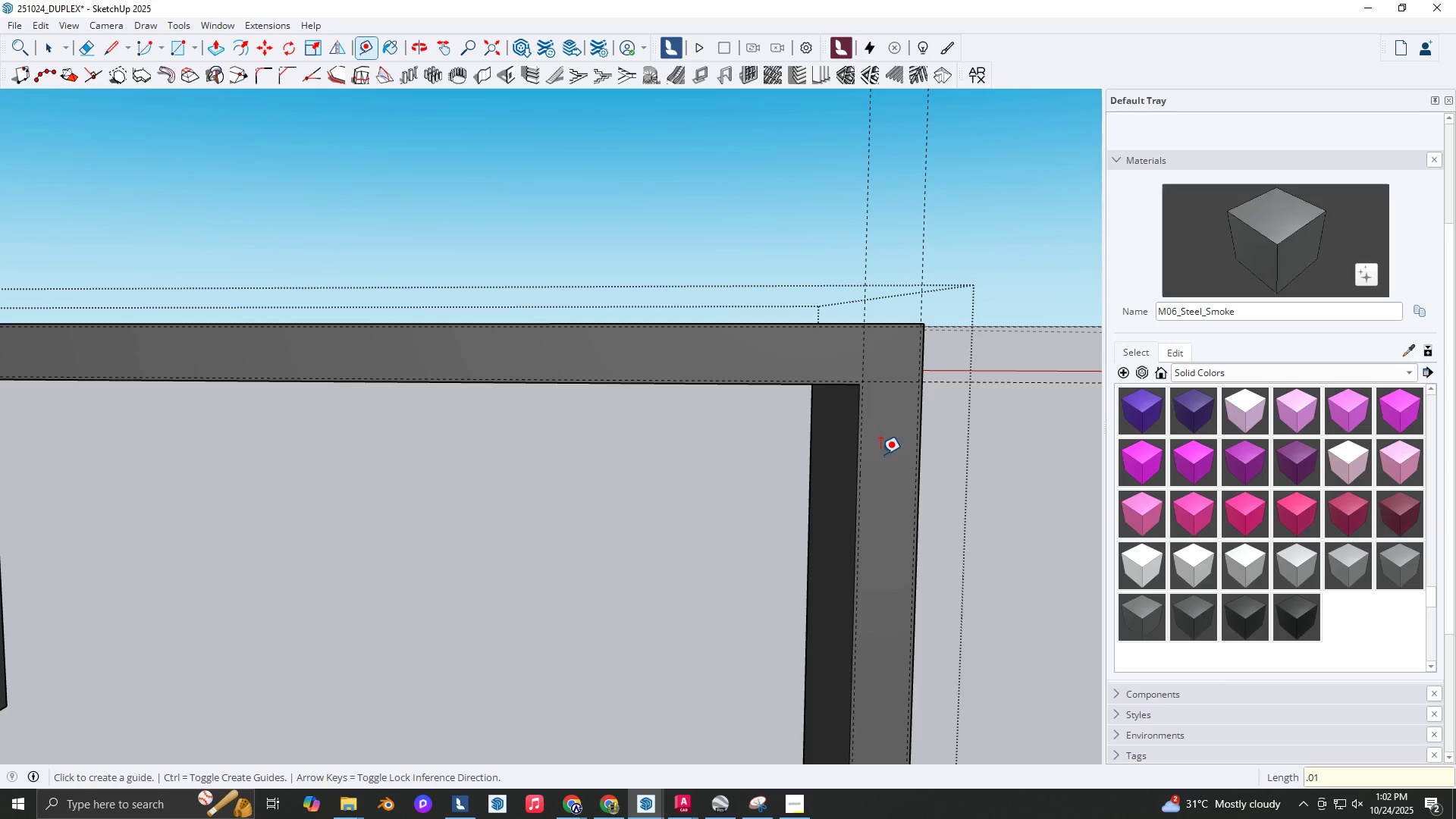 
scroll: coordinate [884, 454], scroll_direction: down, amount: 15.0
 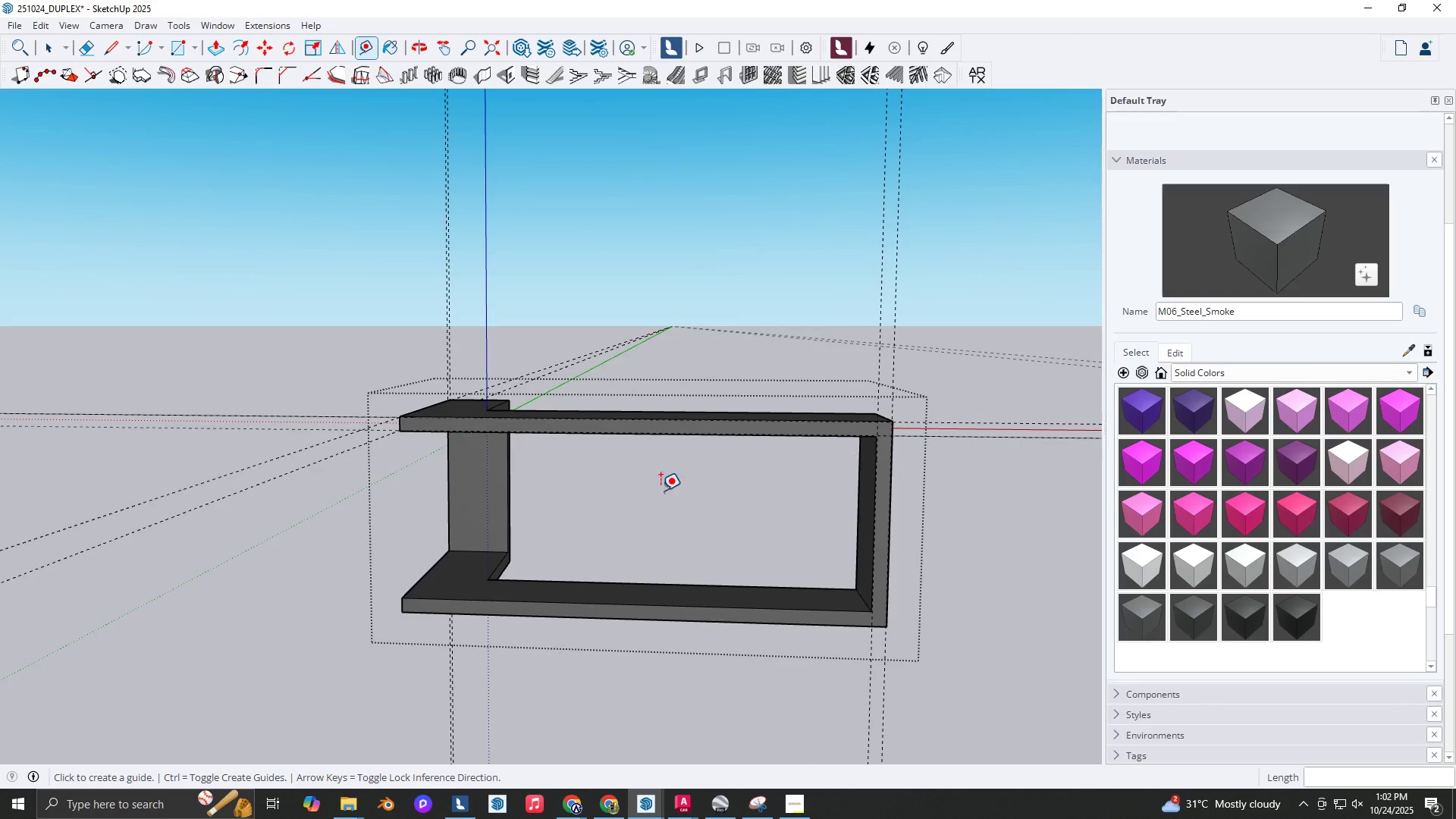 
key(Shift+ShiftLeft)
 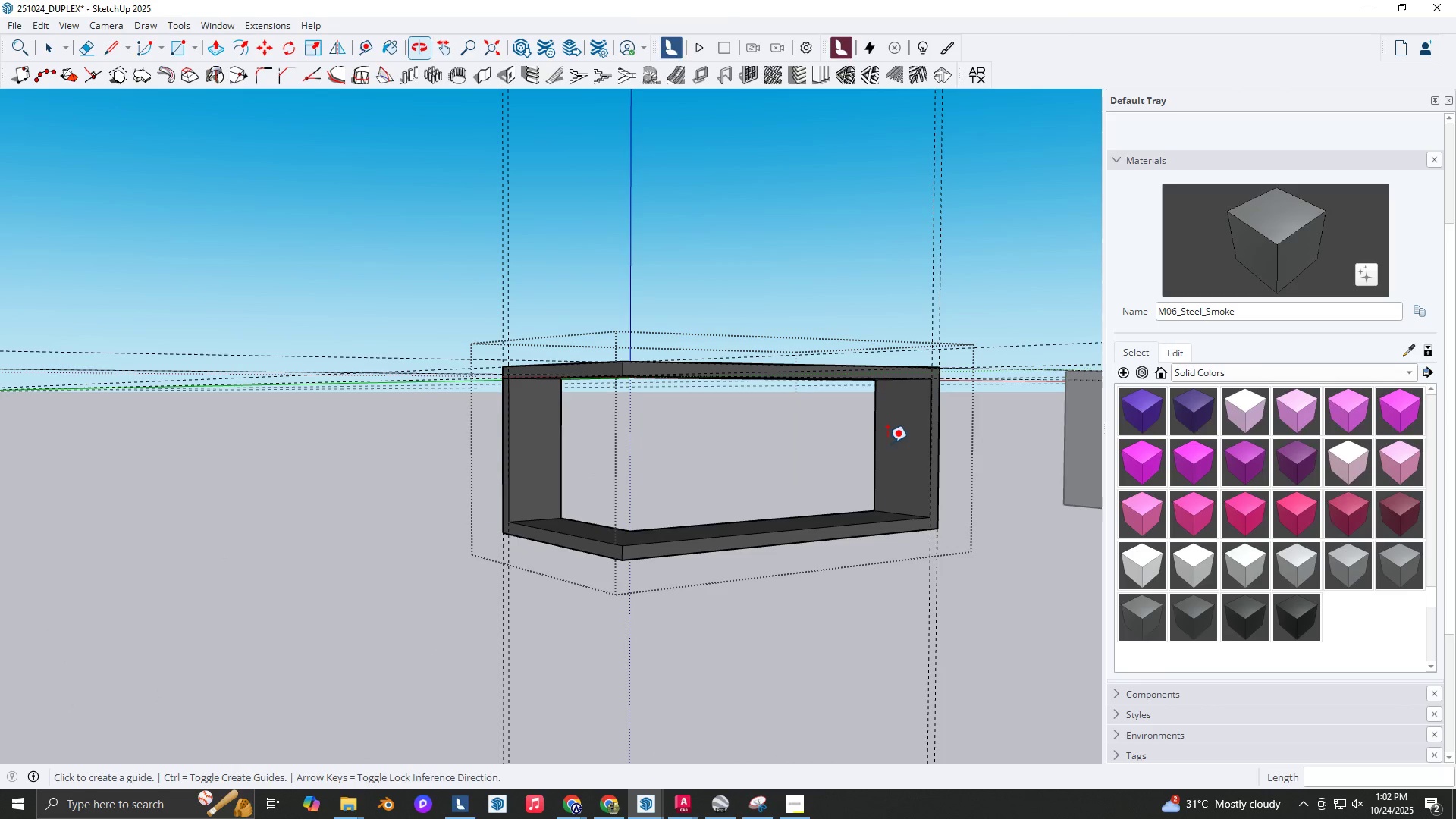 
scroll: coordinate [656, 540], scroll_direction: up, amount: 8.0
 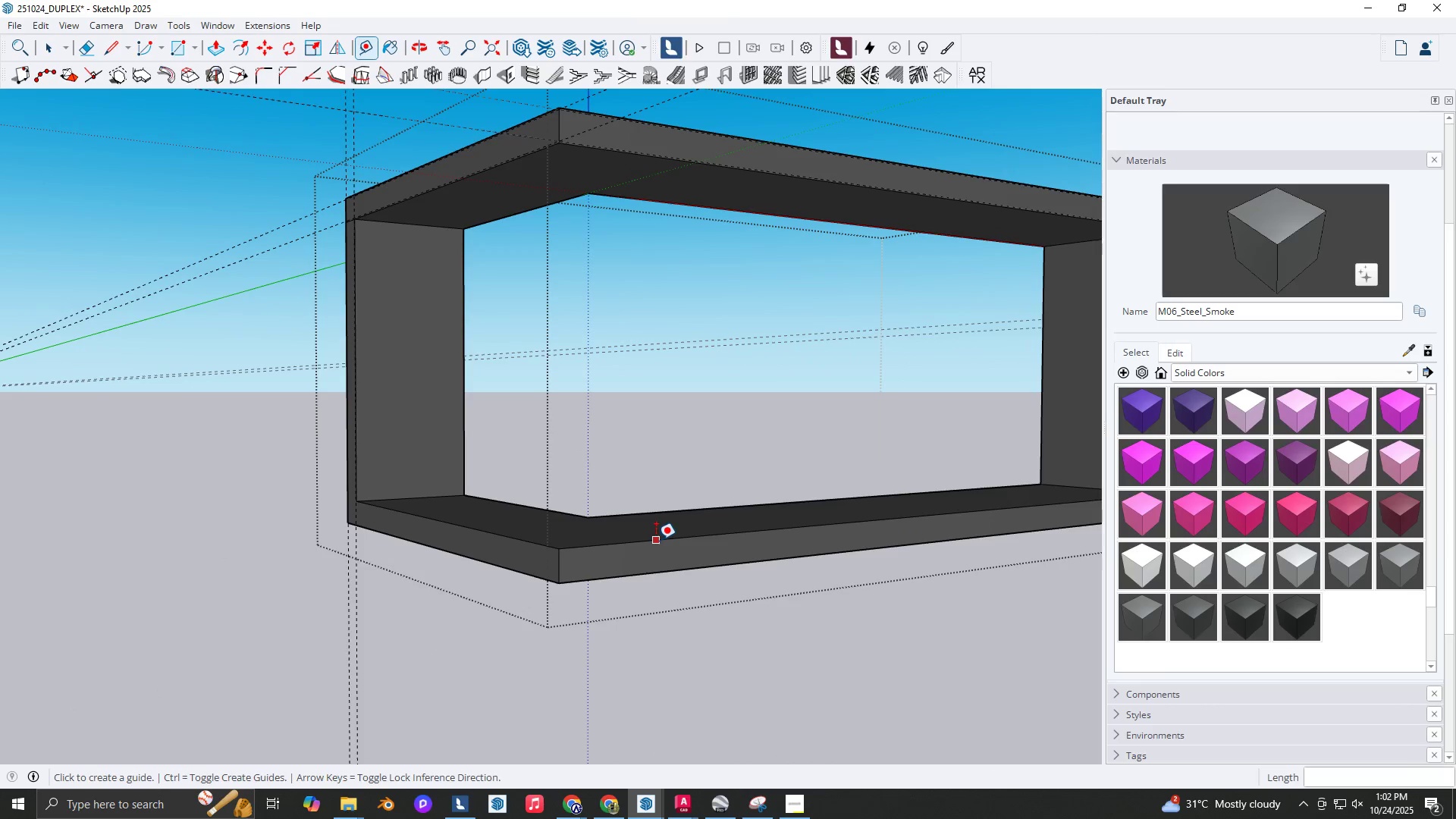 
left_click([656, 540])
 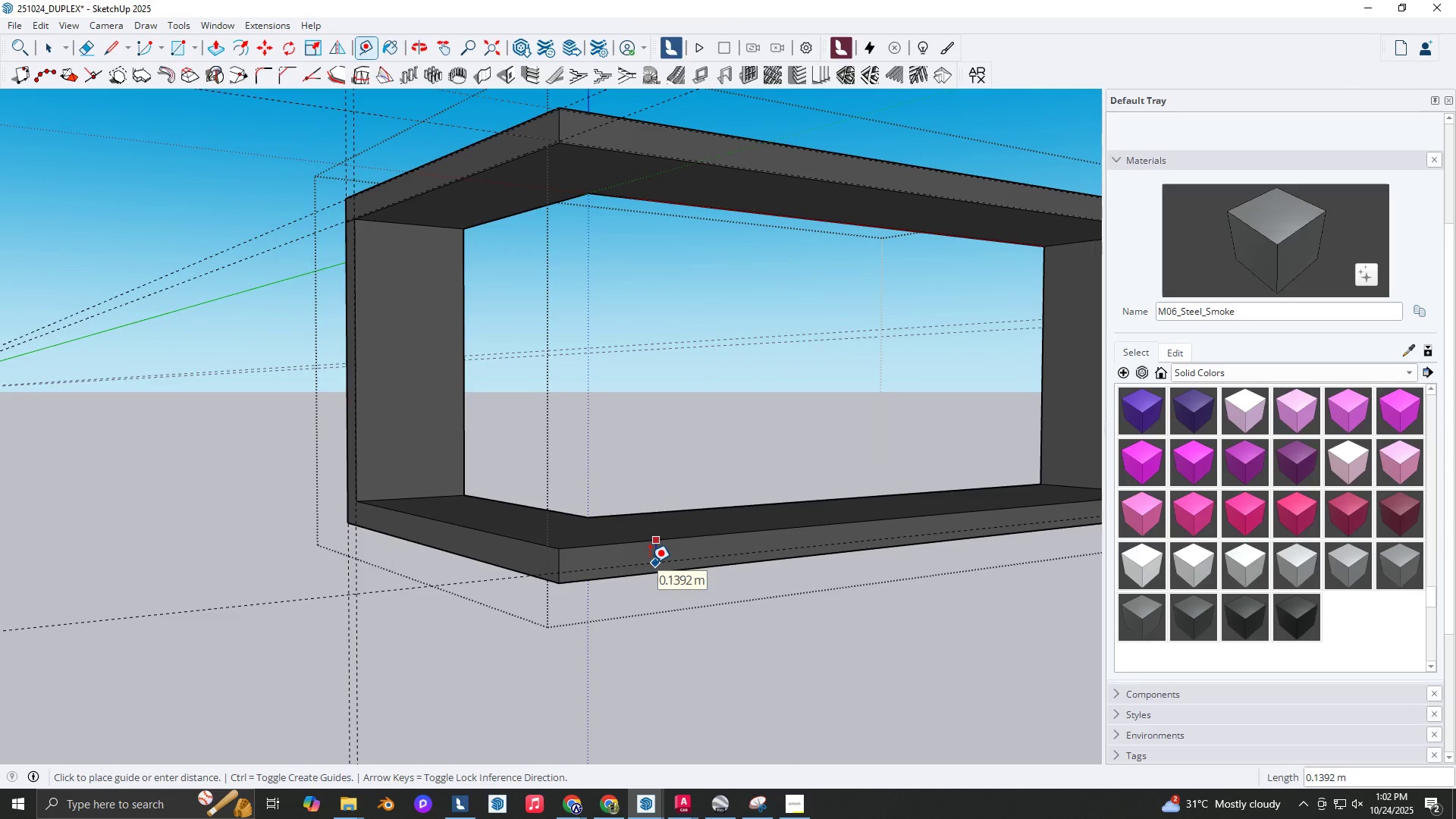 
key(NumpadDecimal)
 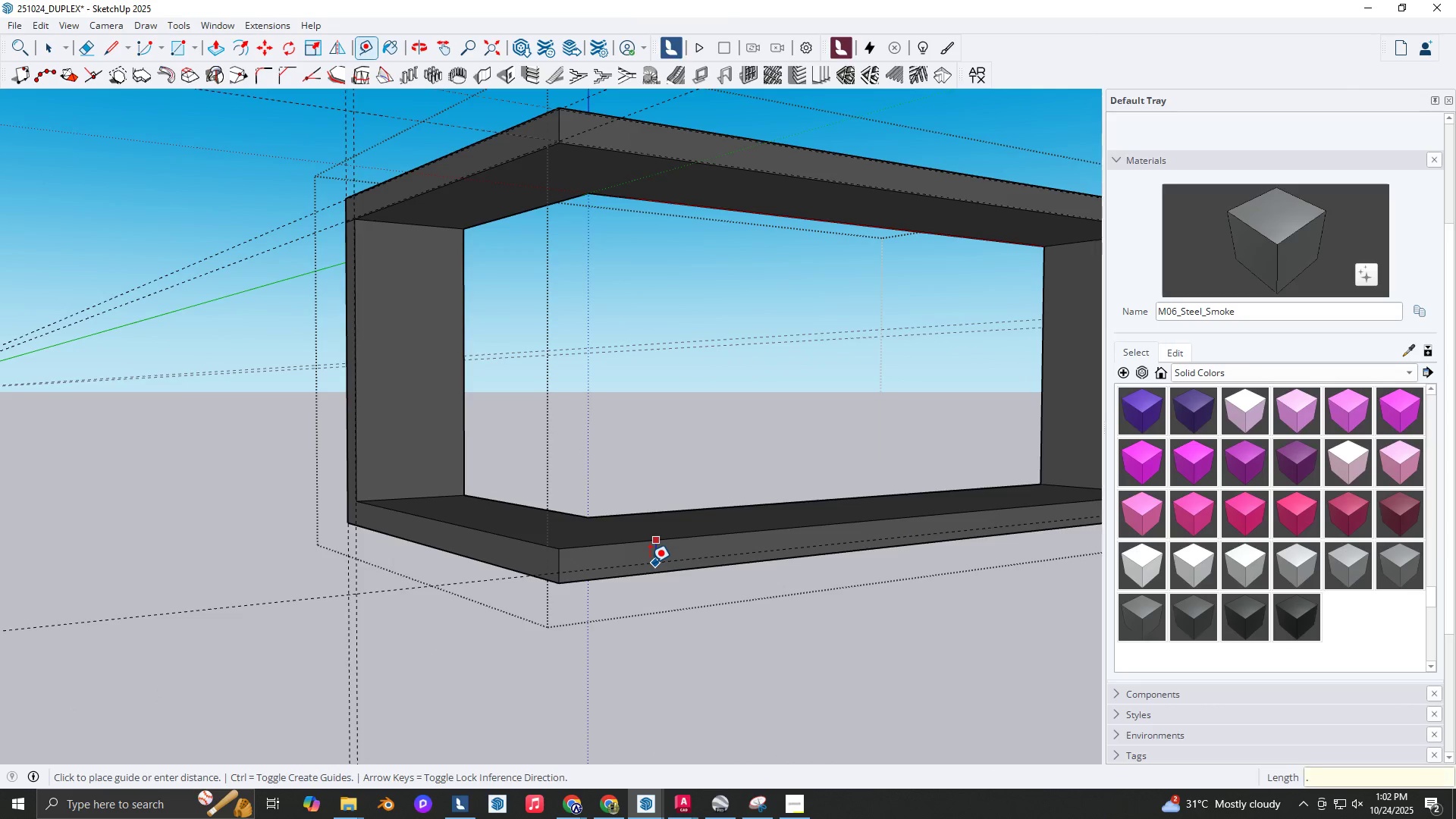 
key(Numpad0)
 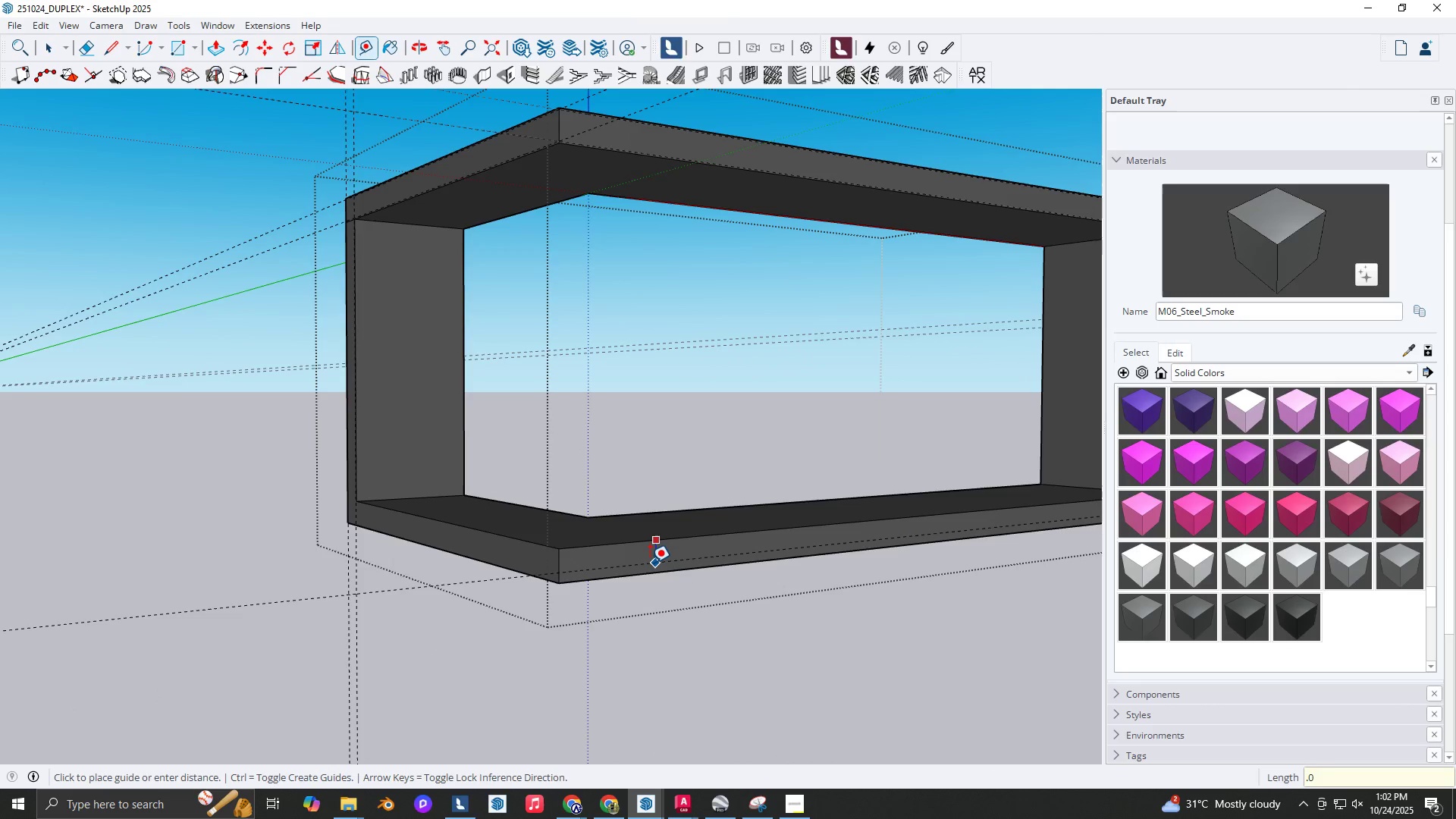 
key(Numpad1)
 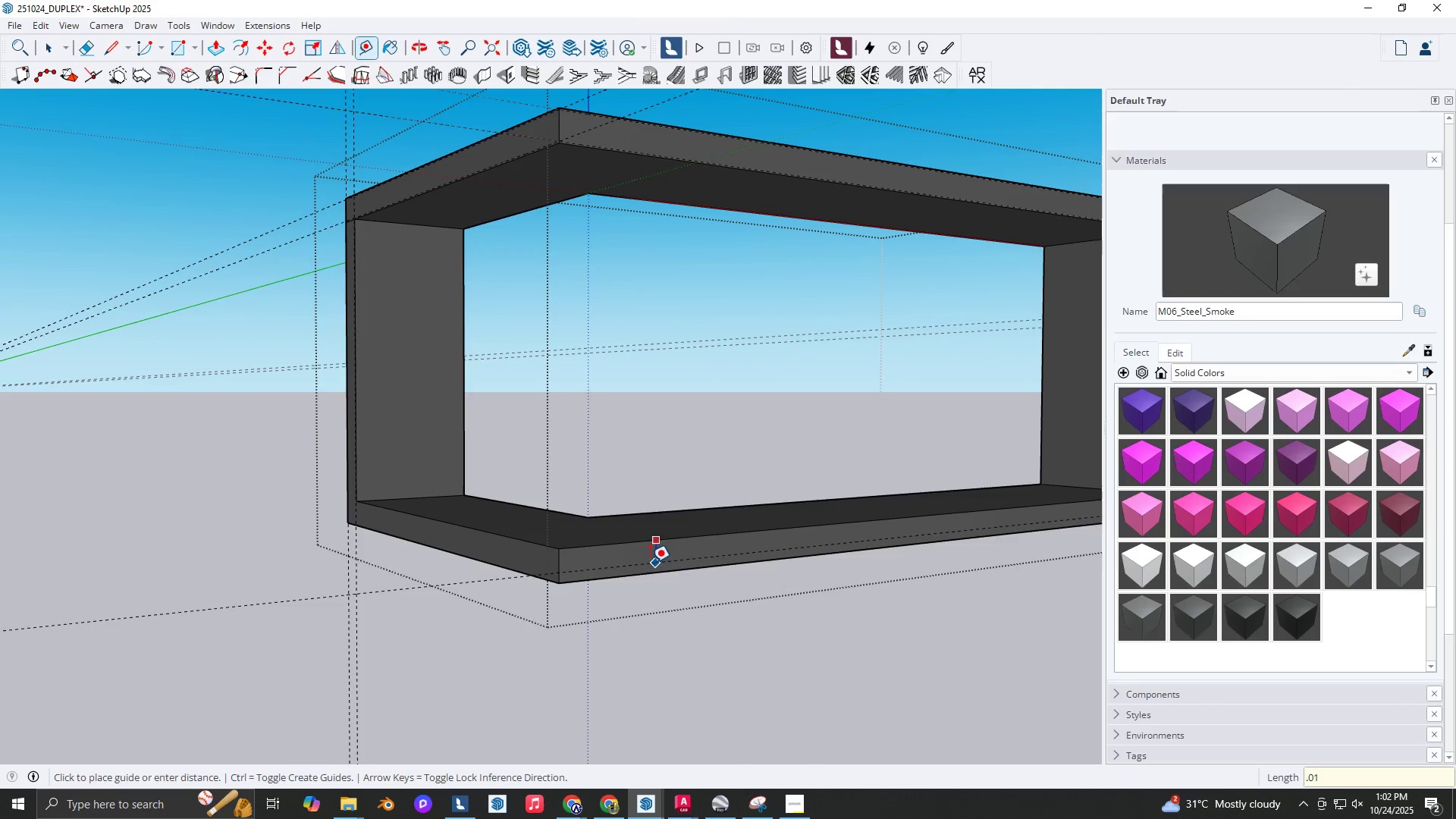 
key(NumpadEnter)
 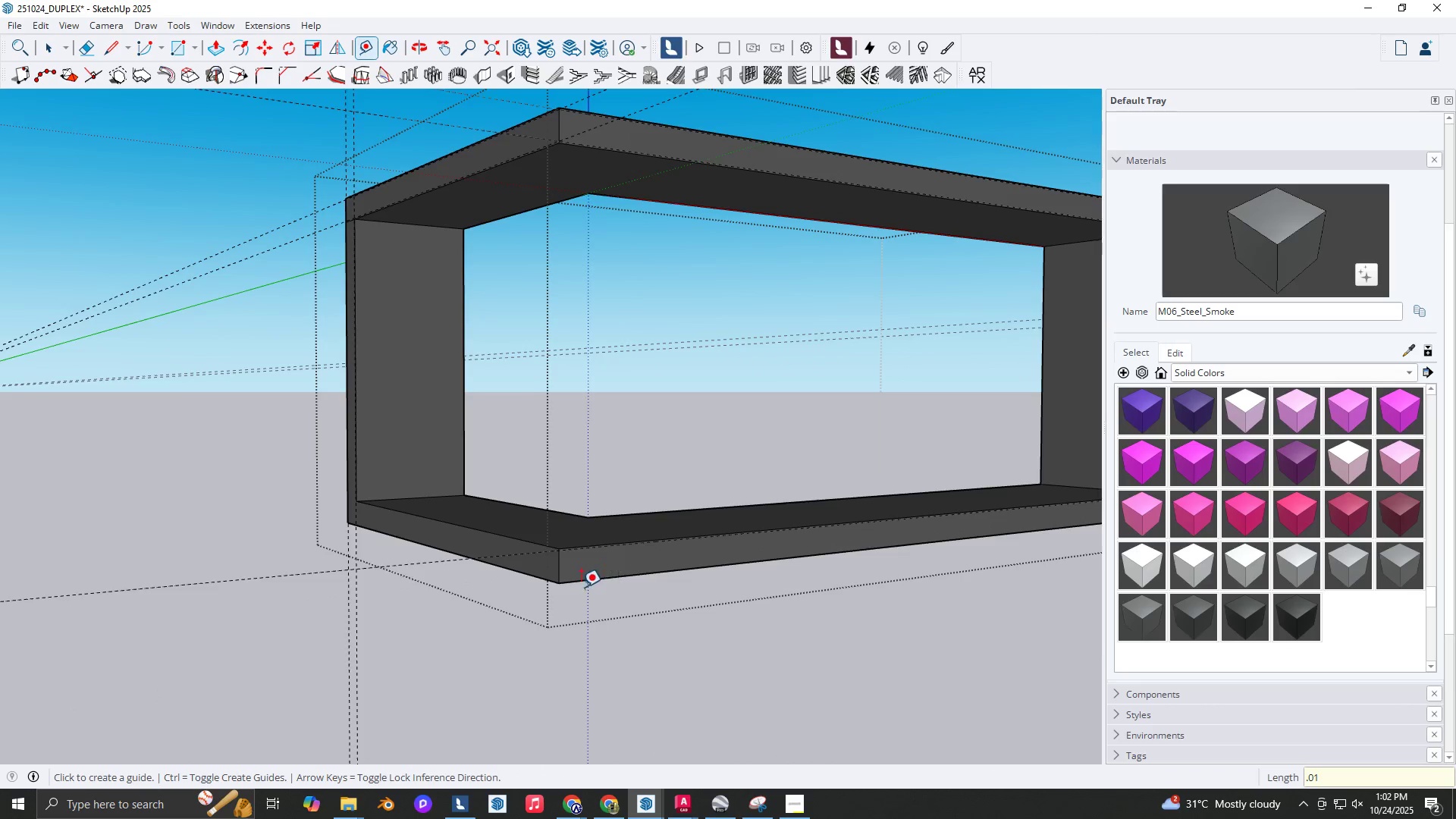 
scroll: coordinate [580, 587], scroll_direction: up, amount: 4.0
 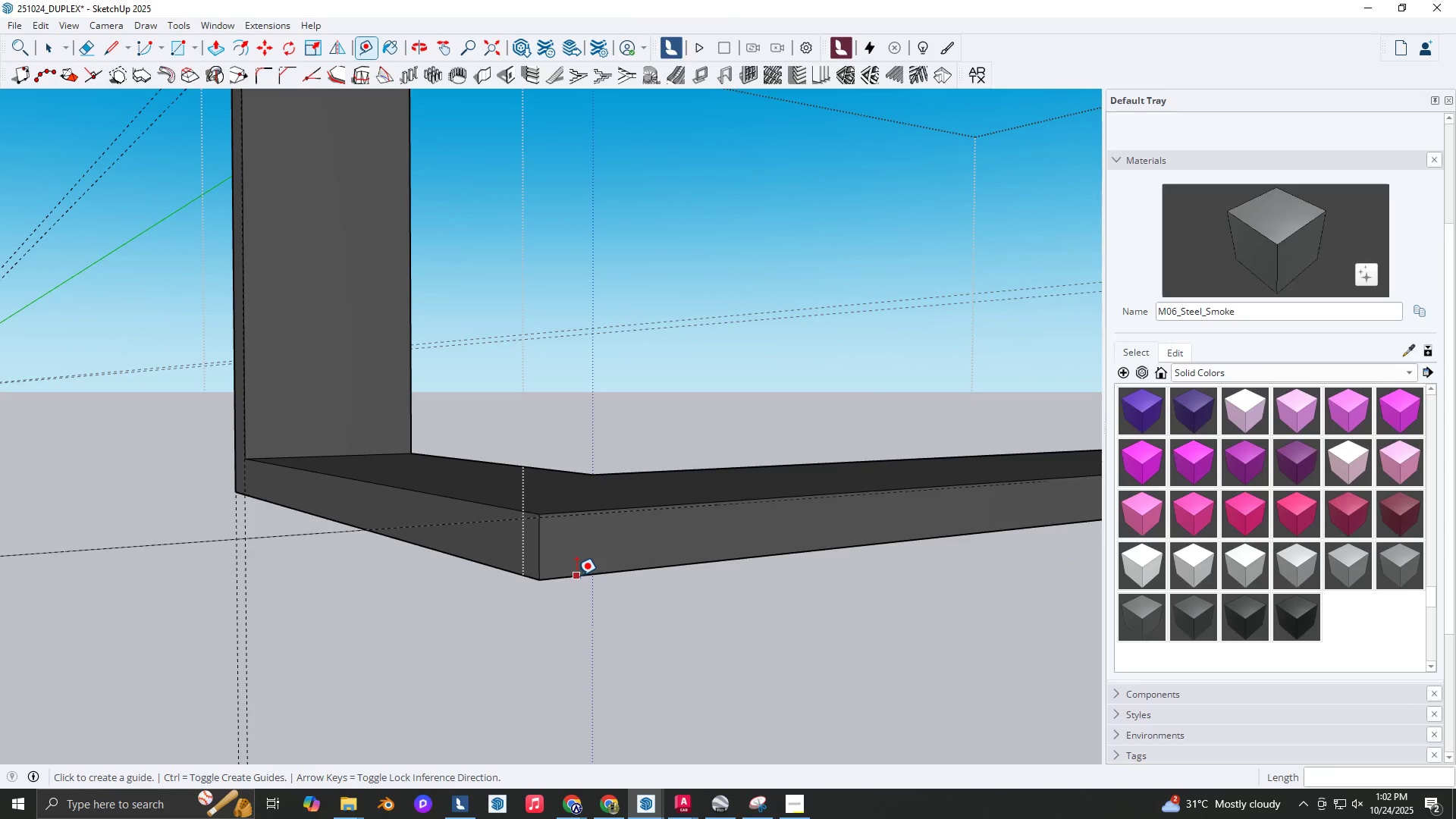 
left_click_drag(start_coordinate=[576, 576], to_coordinate=[575, 568])
 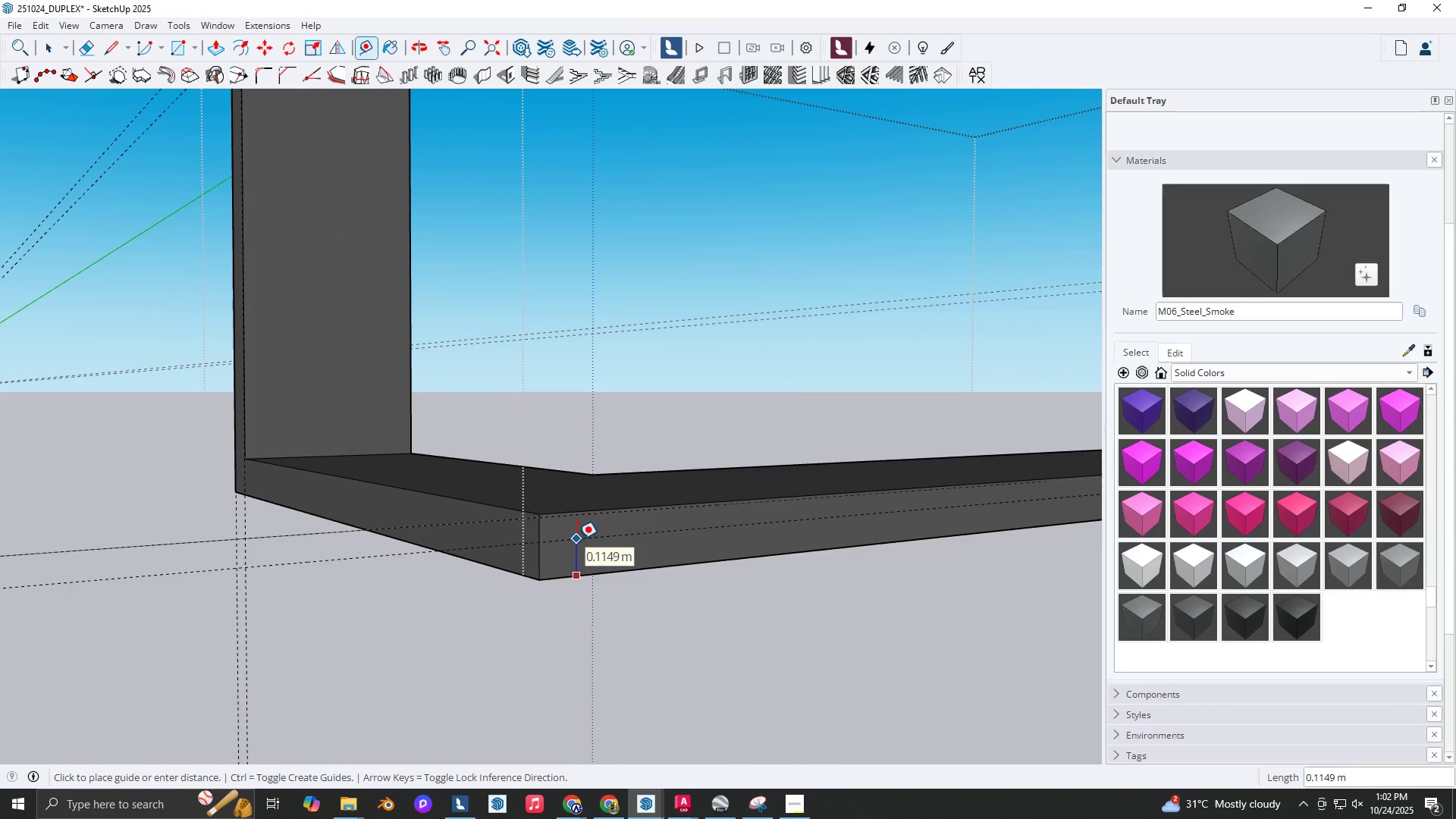 
key(NumpadDecimal)
 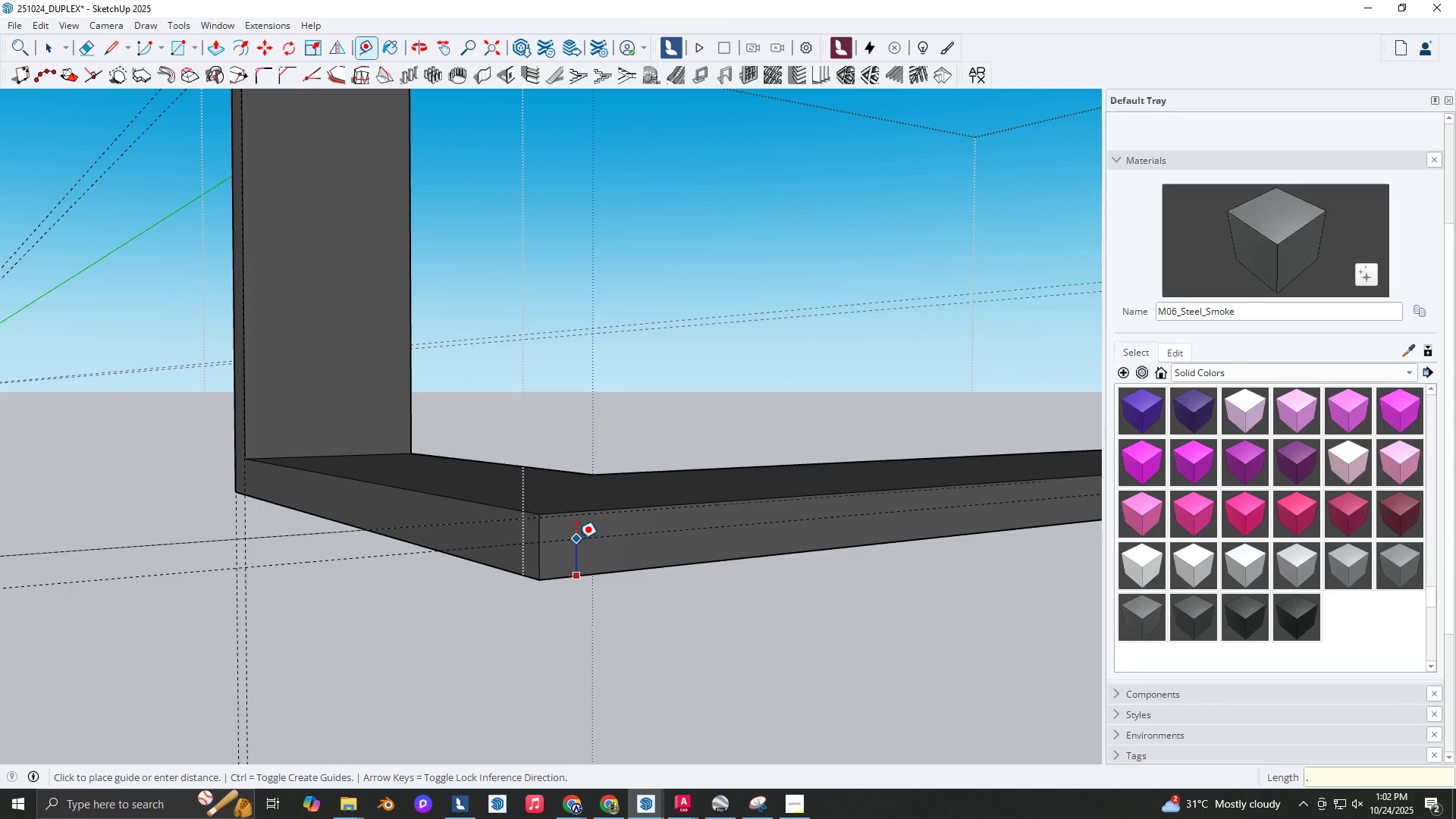 
key(Numpad0)
 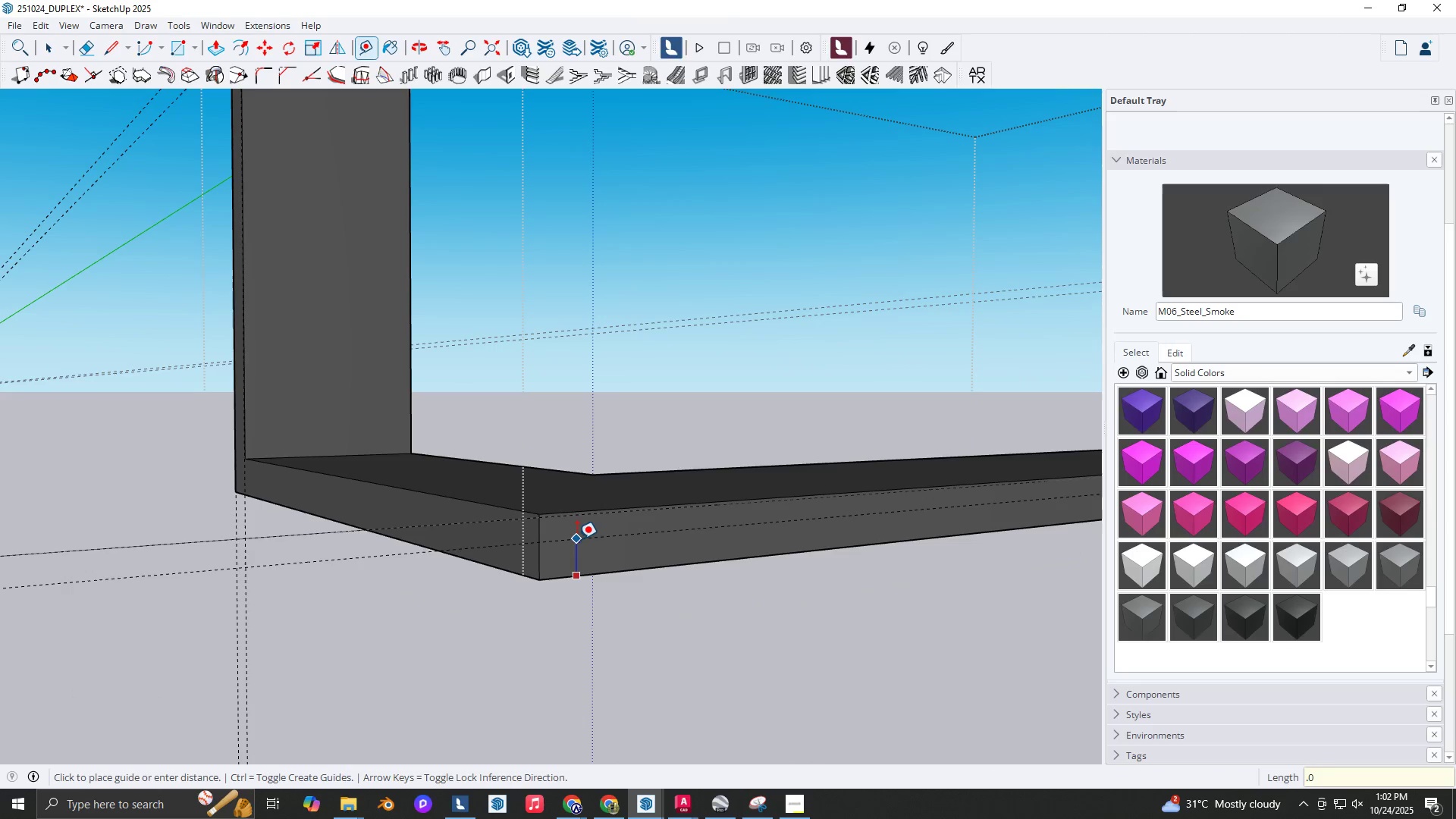 
key(Numpad1)
 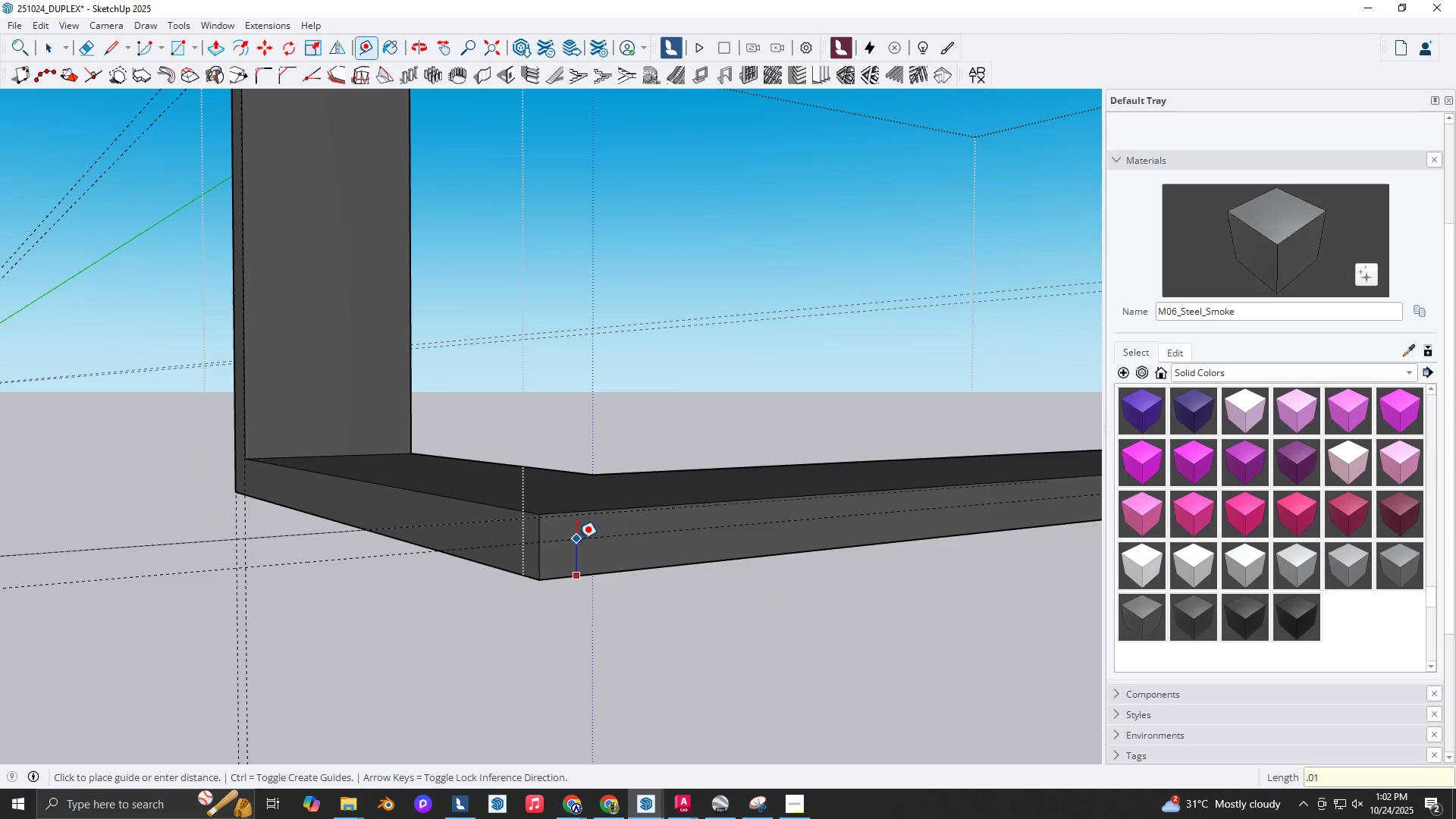 
key(NumpadEnter)
 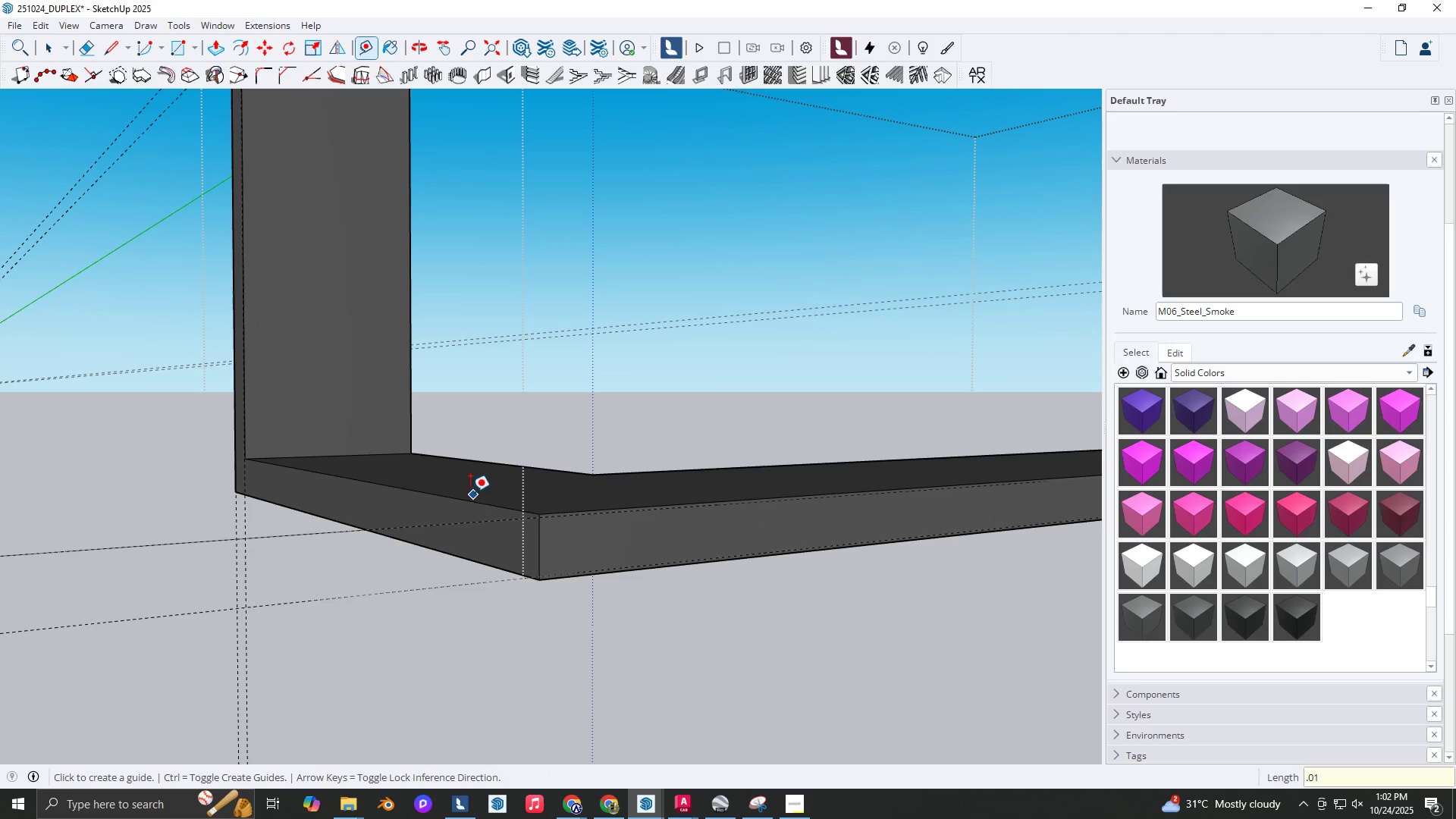 
scroll: coordinate [491, 523], scroll_direction: up, amount: 1.0
 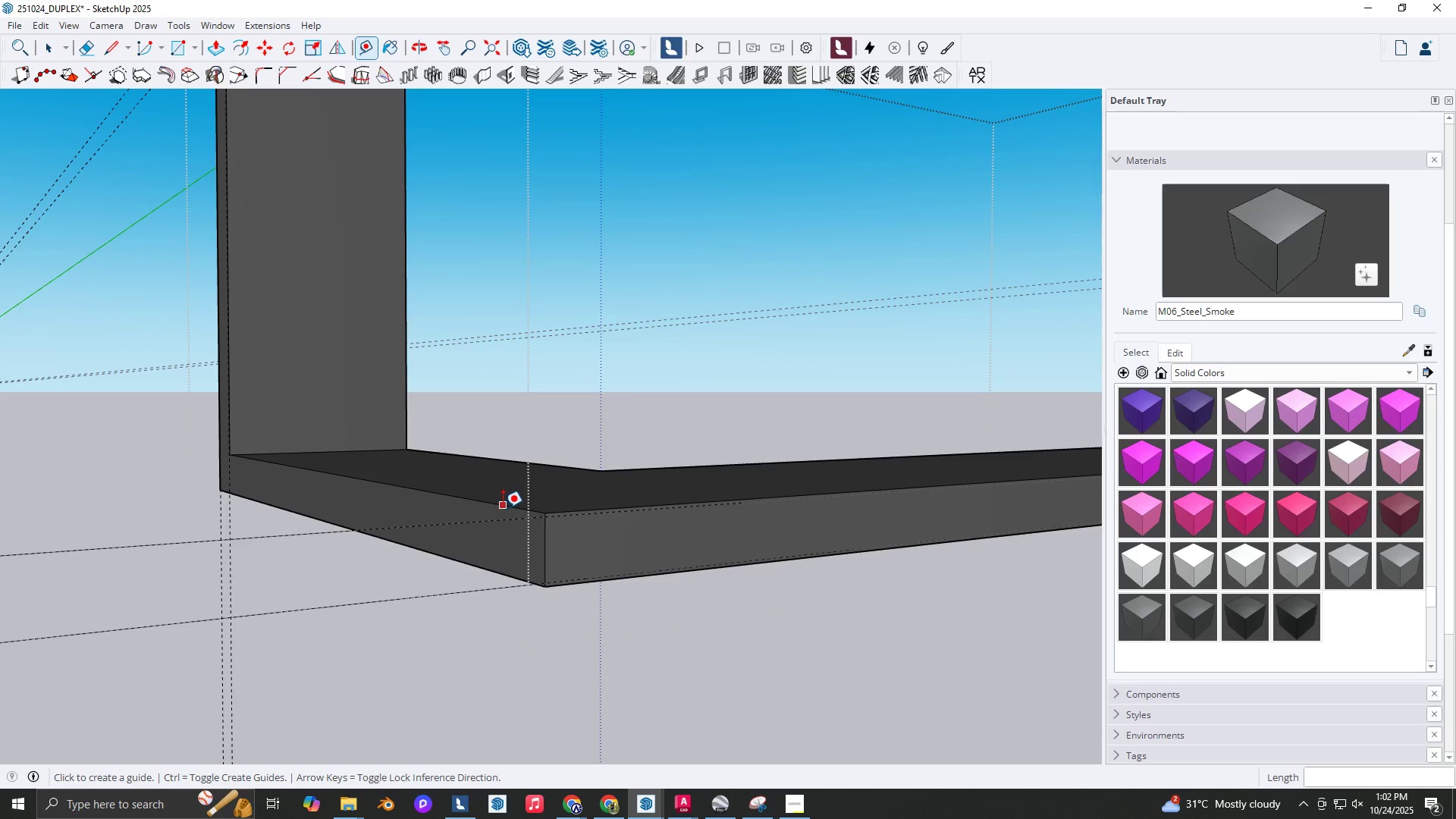 
left_click([503, 508])
 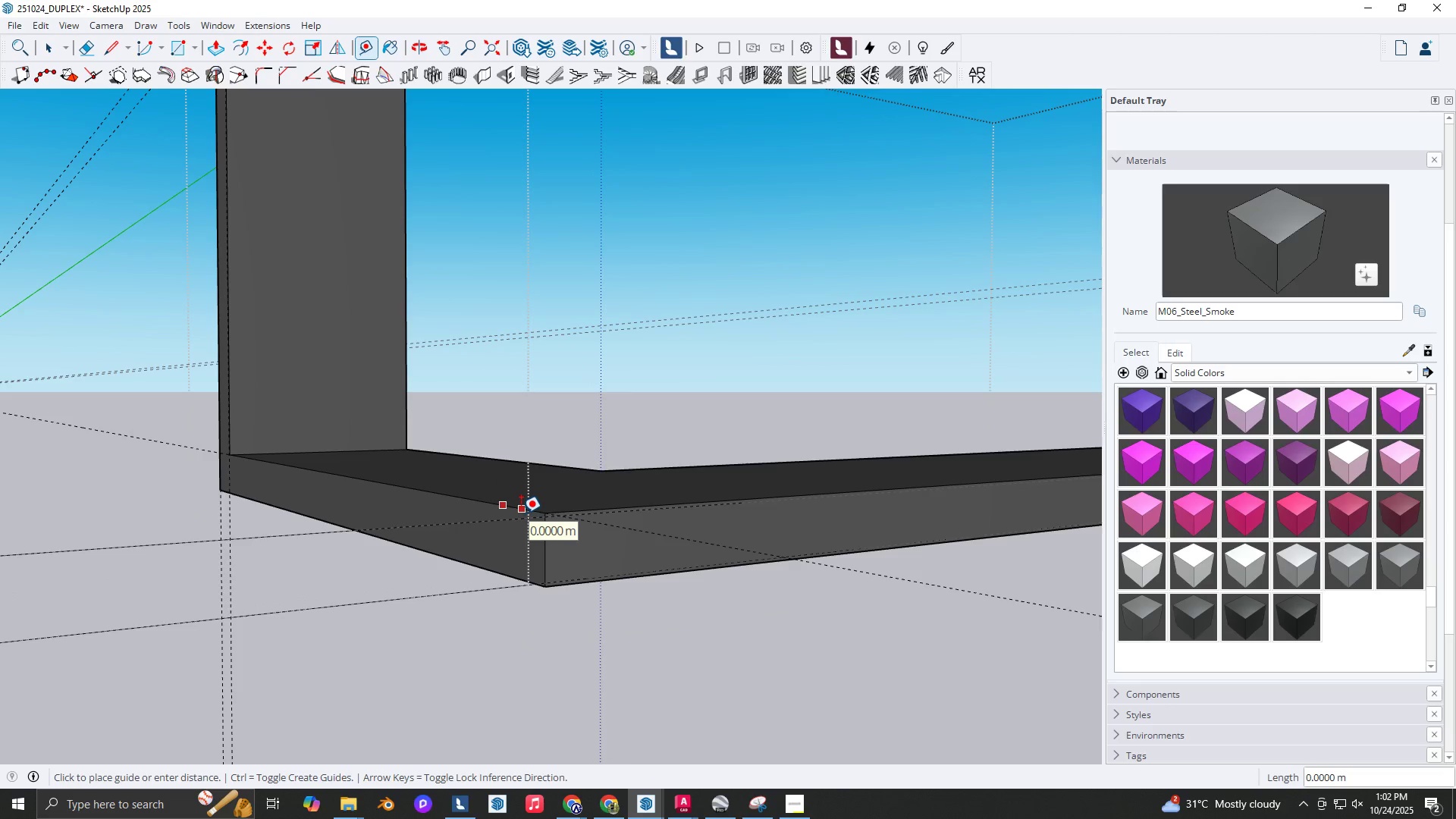 
scroll: coordinate [534, 522], scroll_direction: up, amount: 5.0
 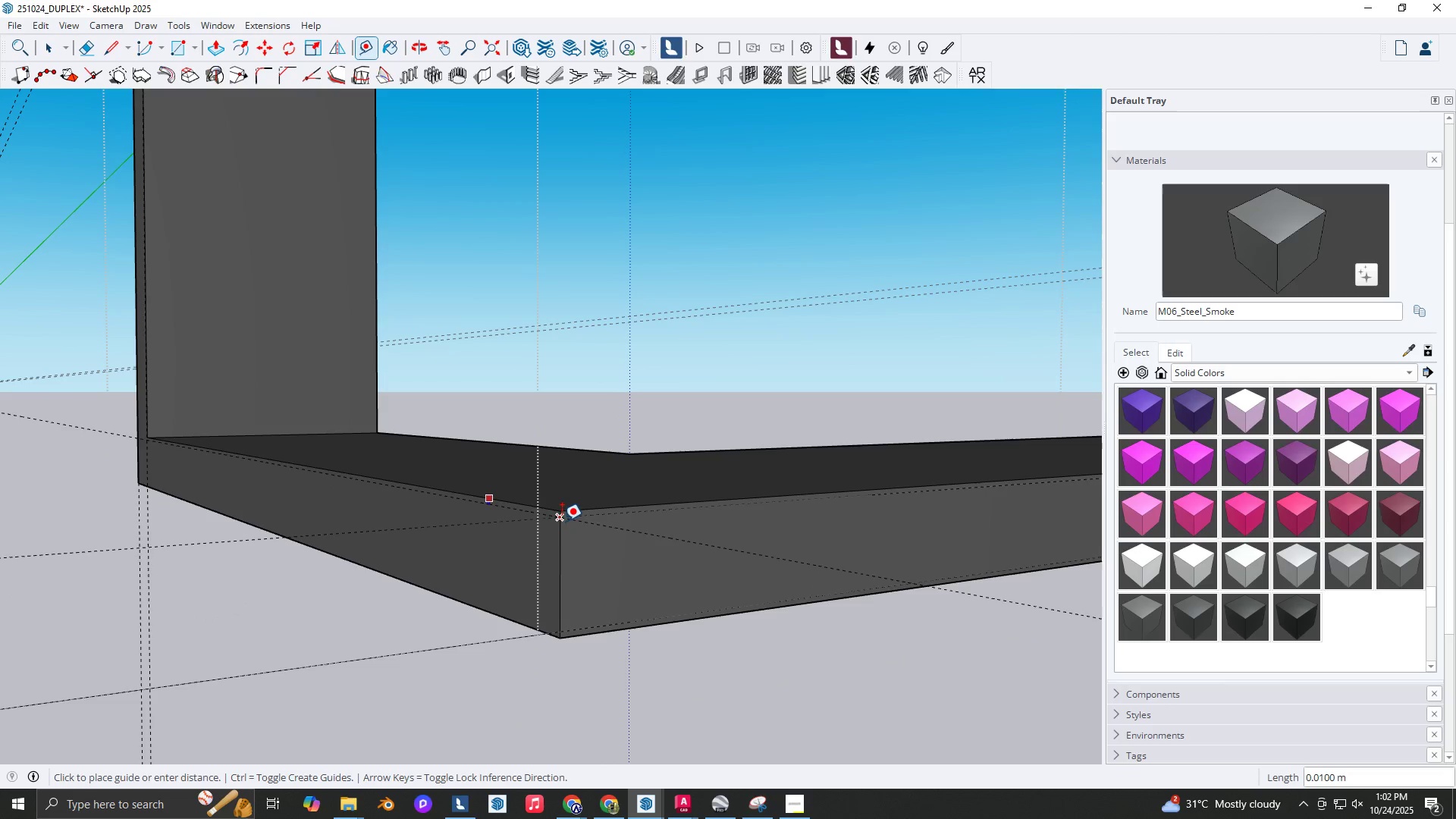 
left_click([562, 521])
 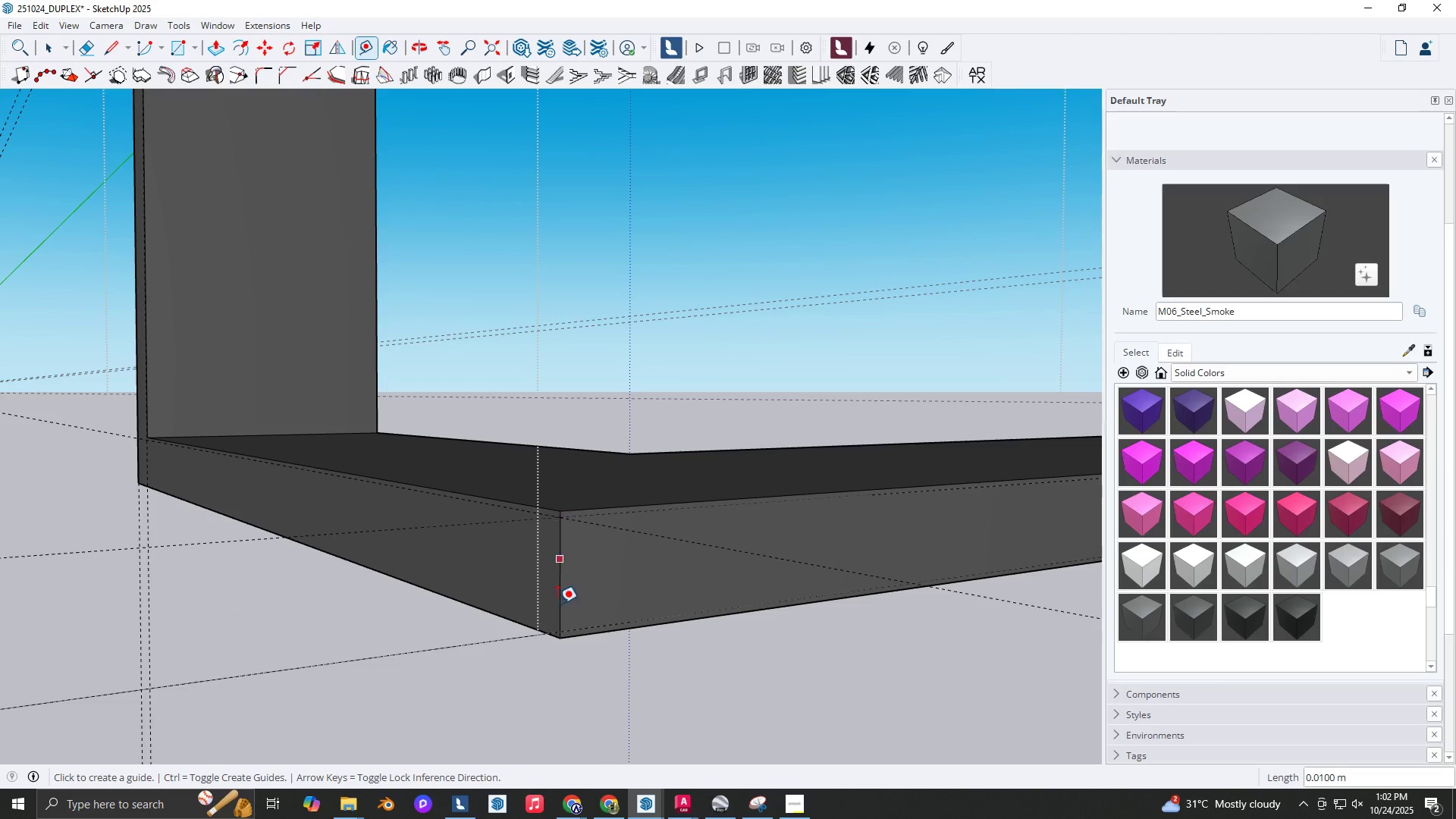 
scroll: coordinate [557, 605], scroll_direction: up, amount: 2.0
 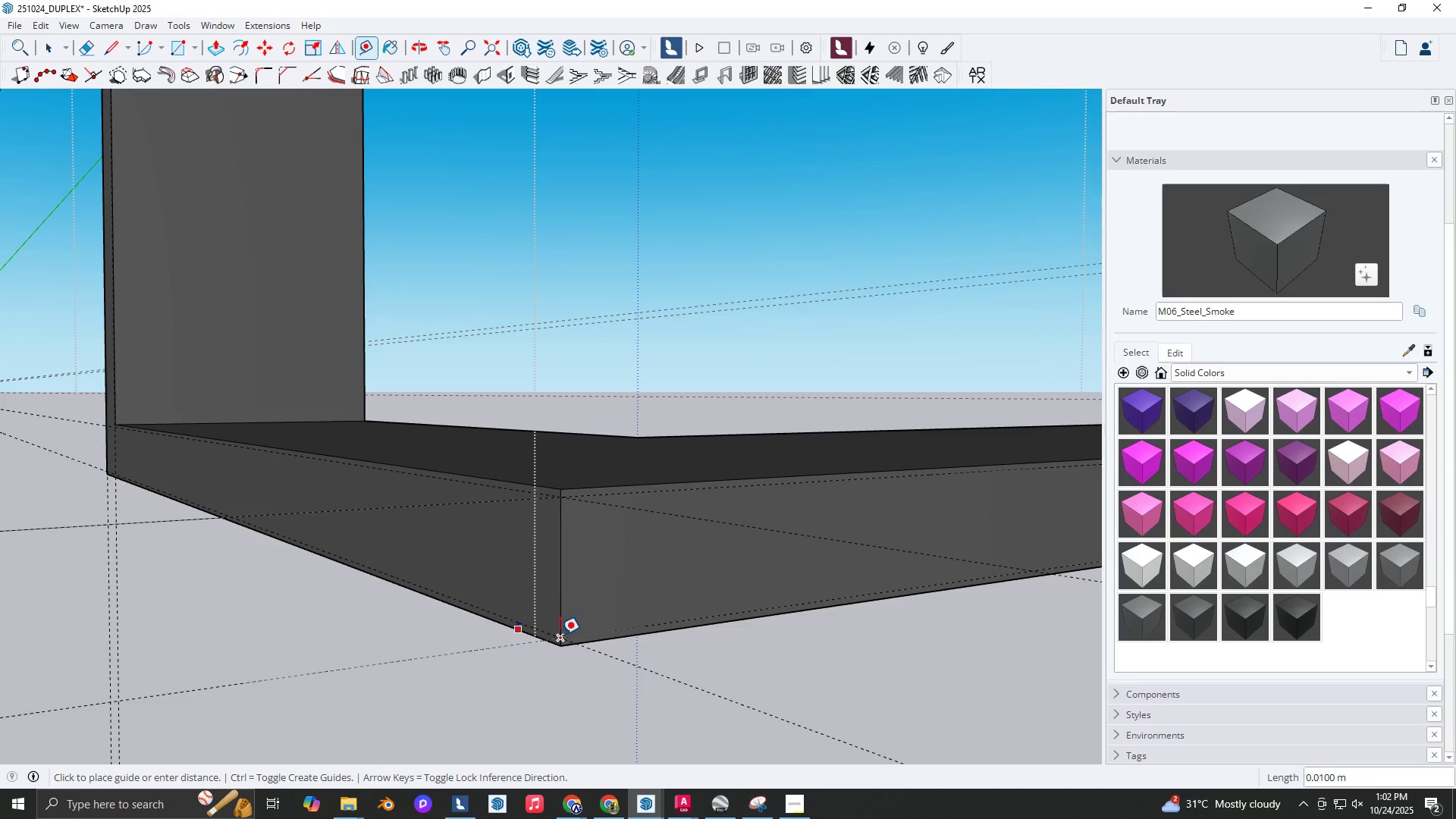 
left_click([558, 636])
 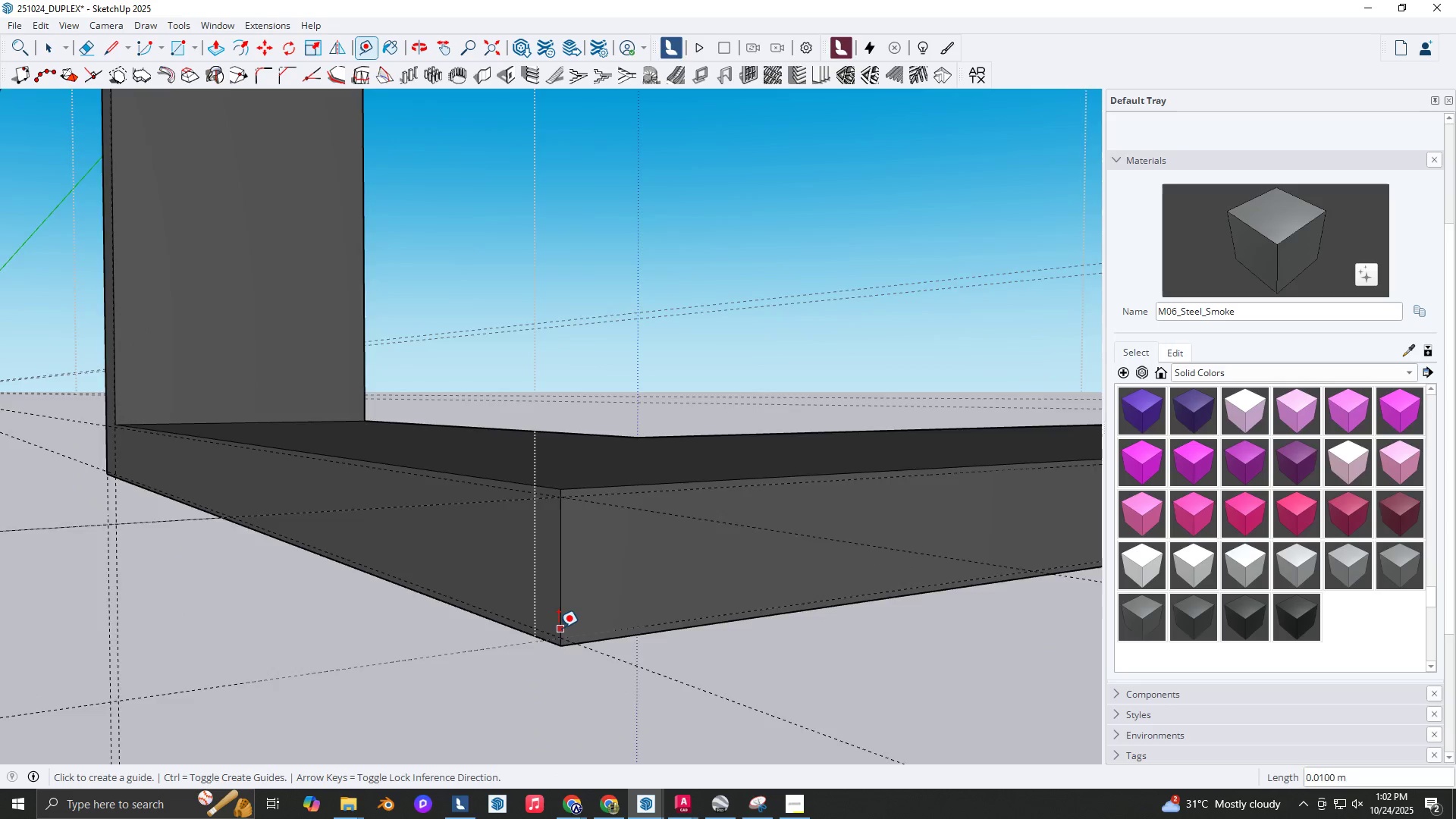 
scroll: coordinate [558, 628], scroll_direction: down, amount: 4.0
 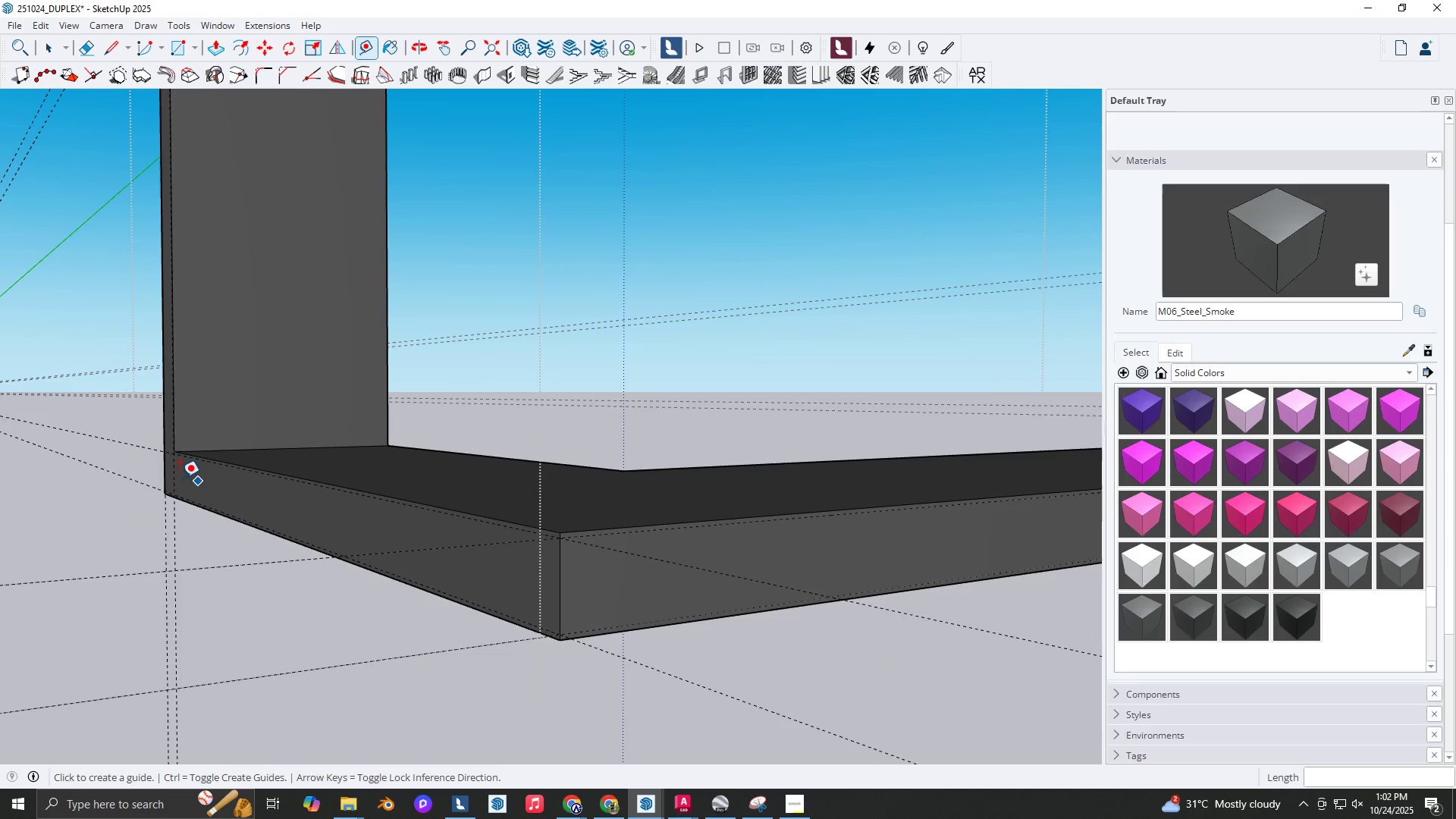 
scroll: coordinate [167, 465], scroll_direction: up, amount: 5.0
 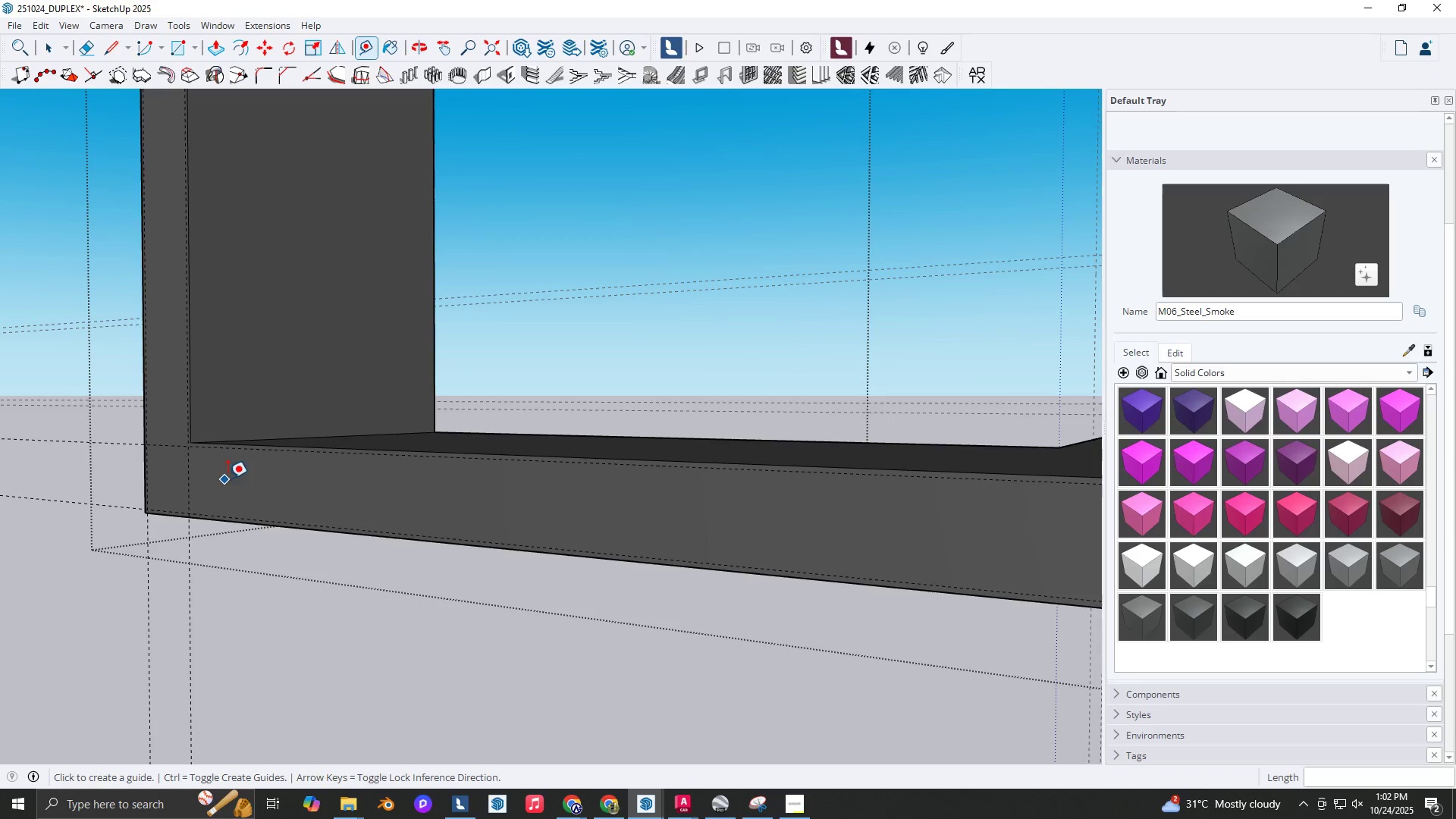 
scroll: coordinate [247, 465], scroll_direction: down, amount: 6.0
 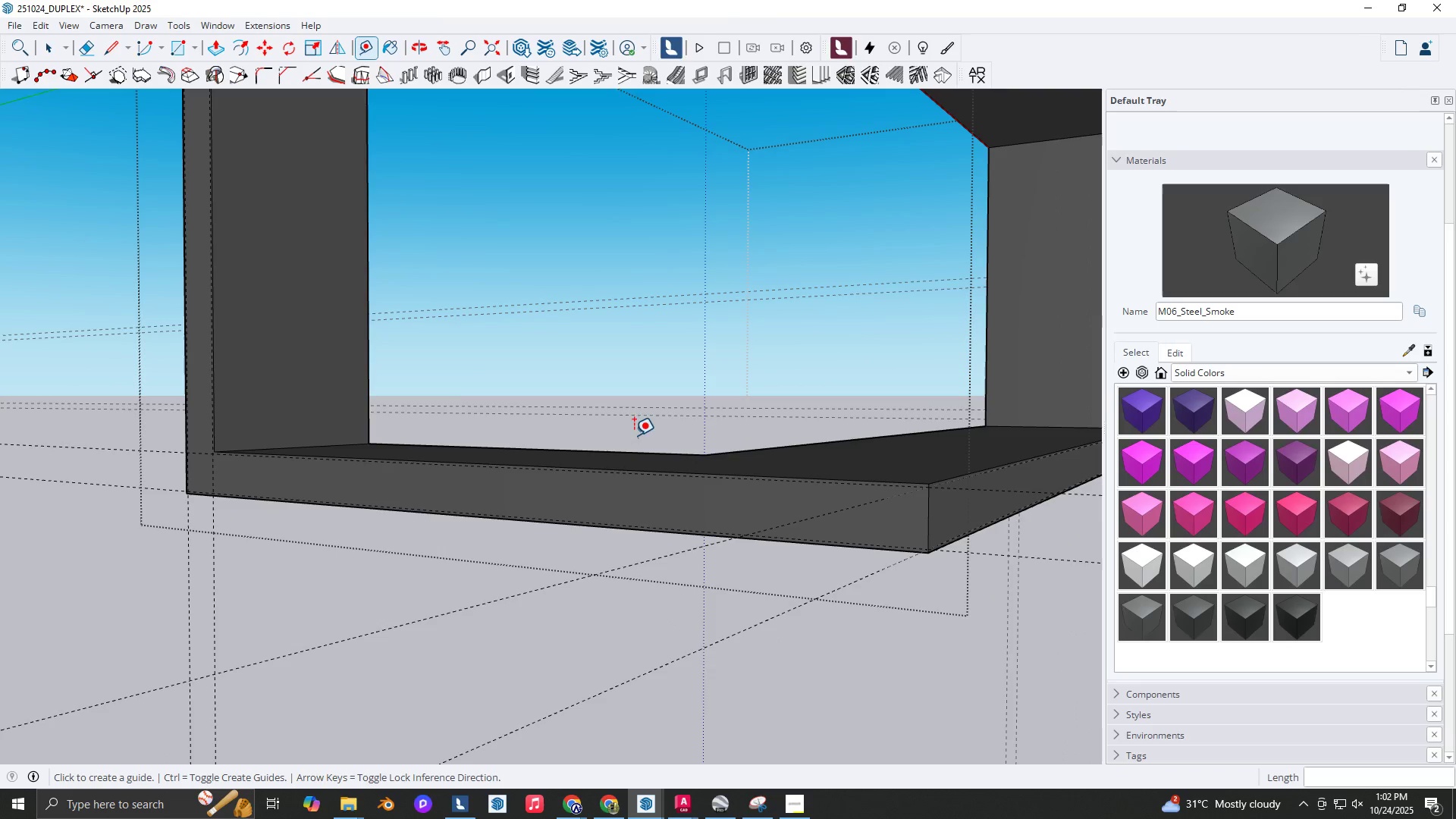 
key(L)
 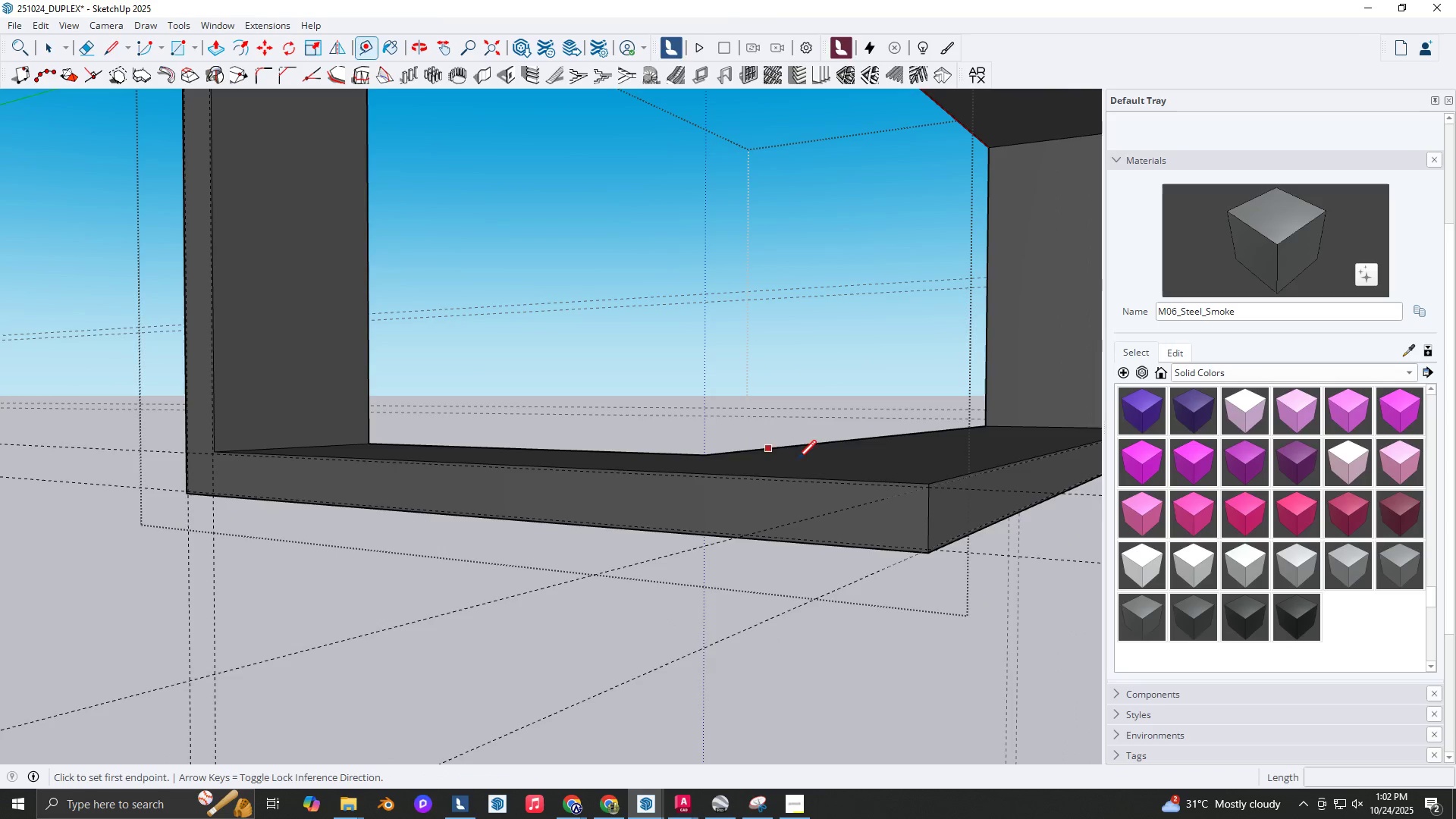 
scroll: coordinate [940, 489], scroll_direction: up, amount: 5.0
 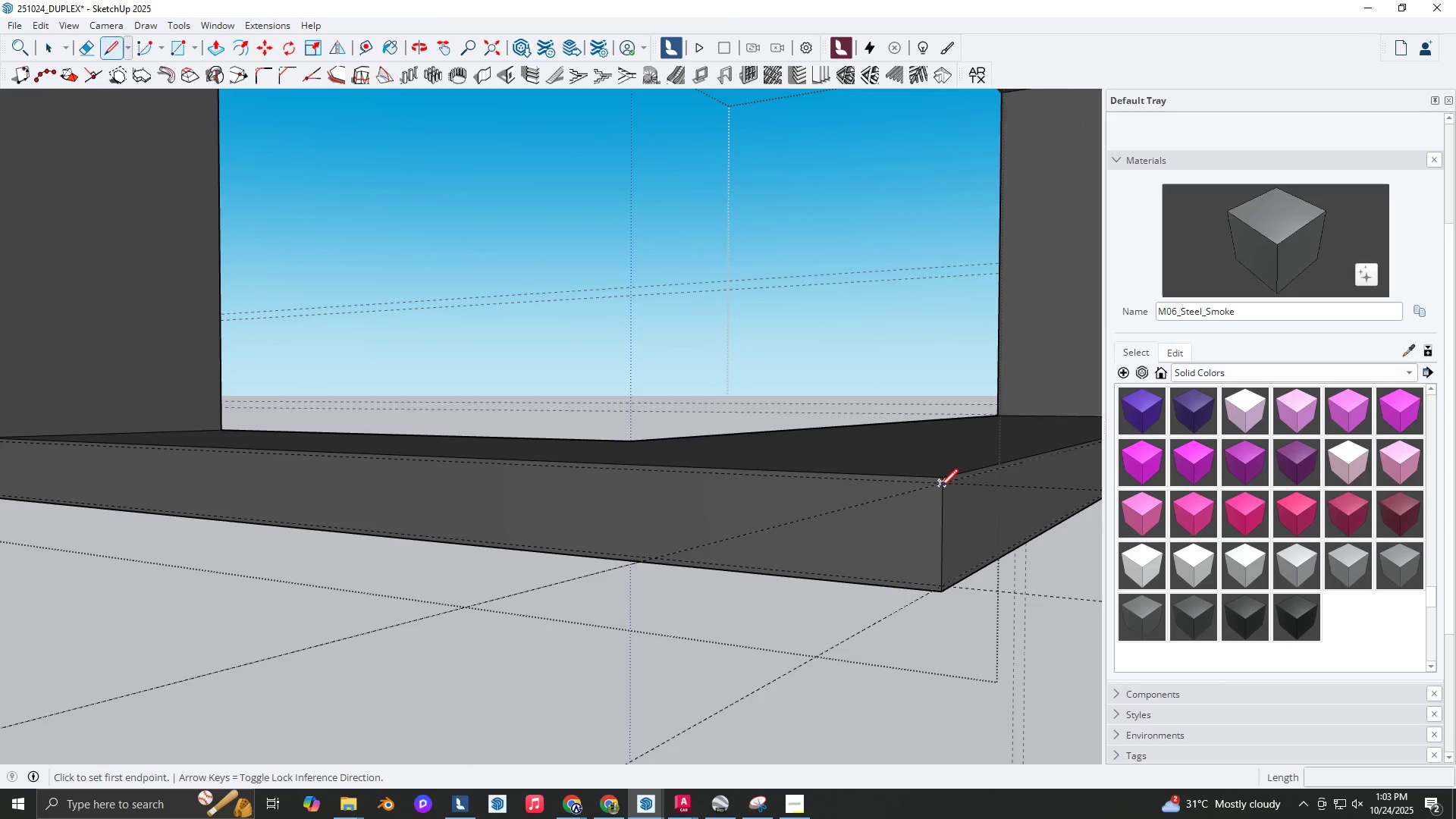 
left_click([940, 489])
 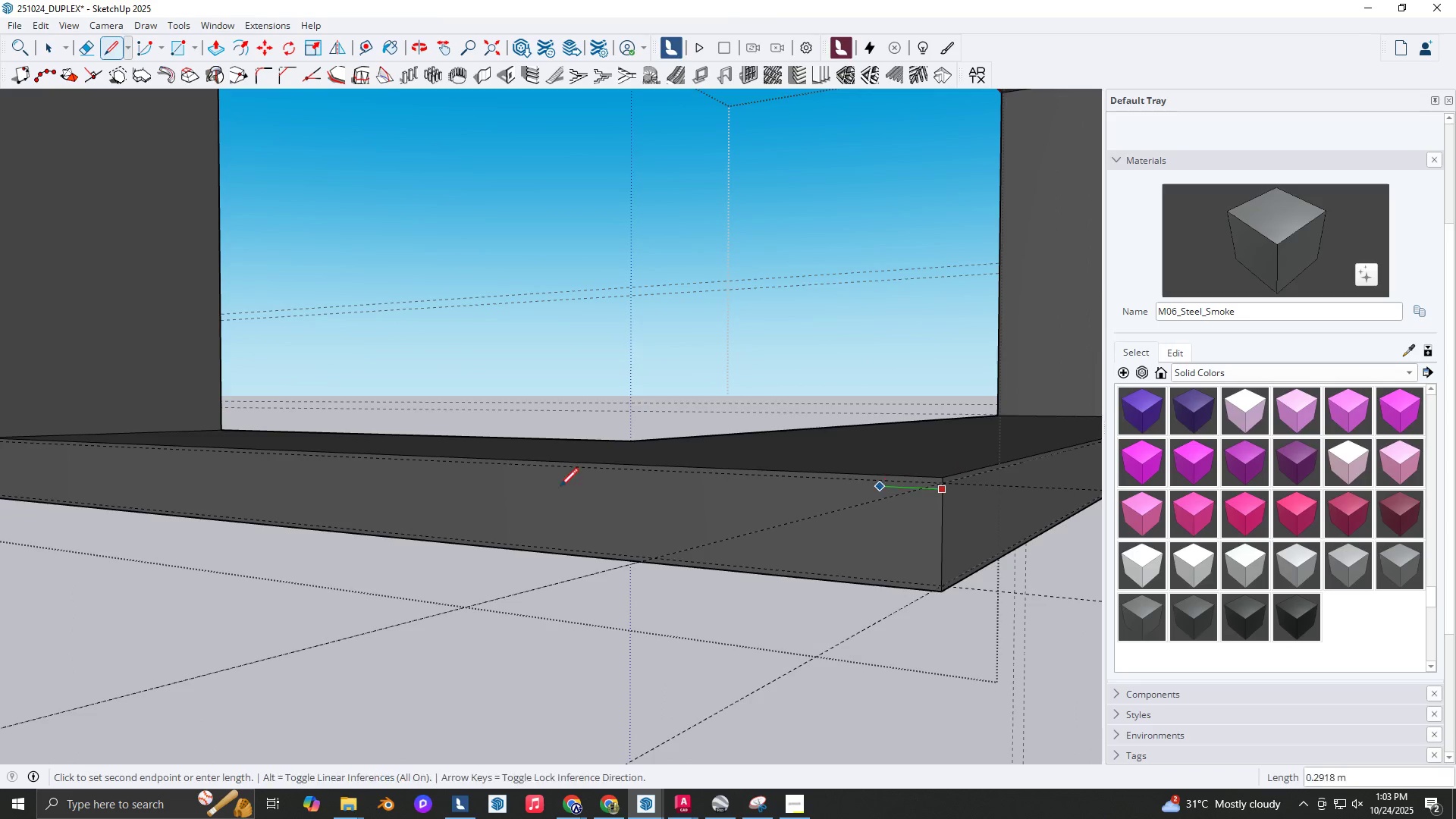 
key(Shift+ShiftLeft)
 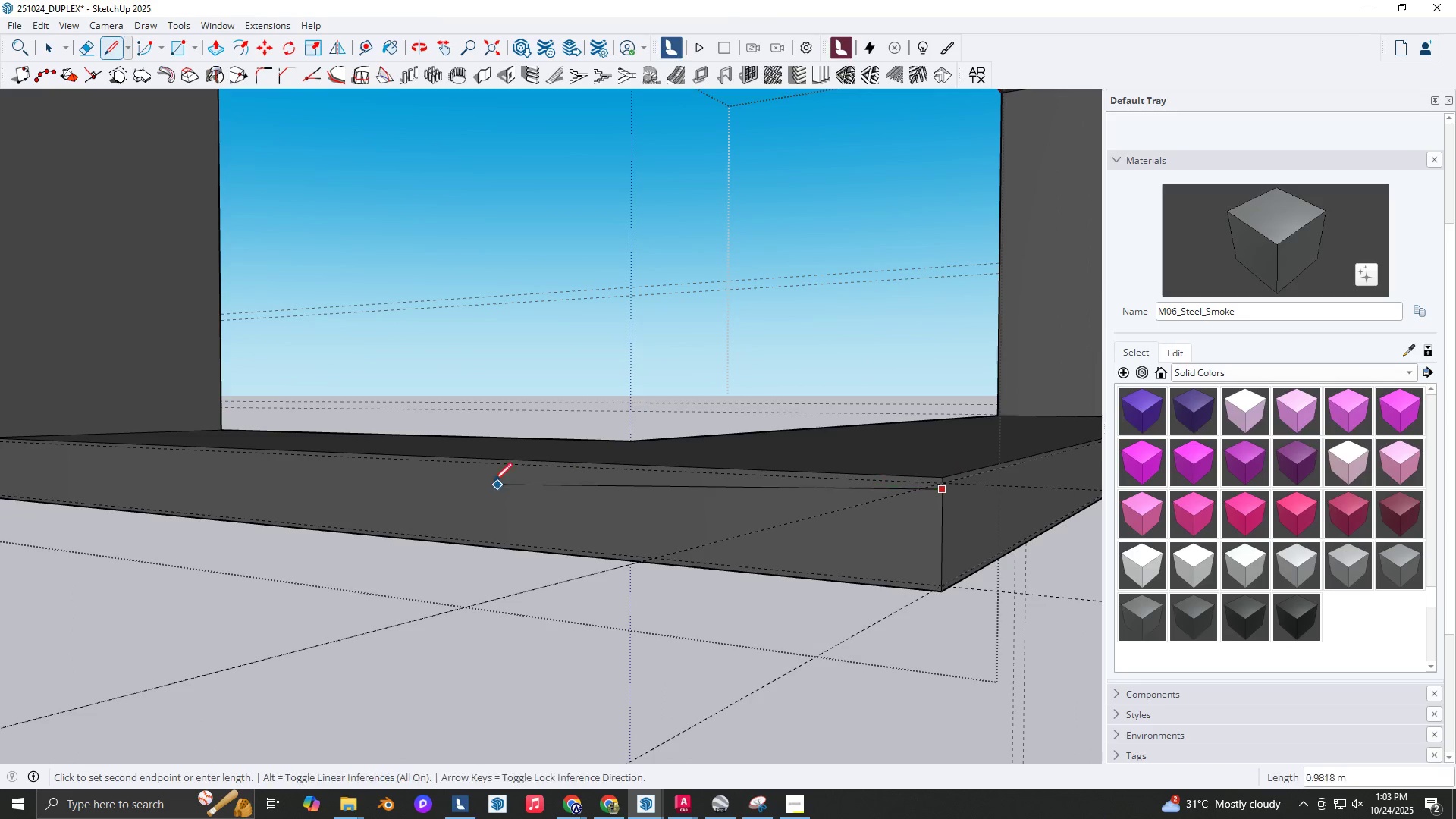 
scroll: coordinate [494, 483], scroll_direction: up, amount: 1.0
 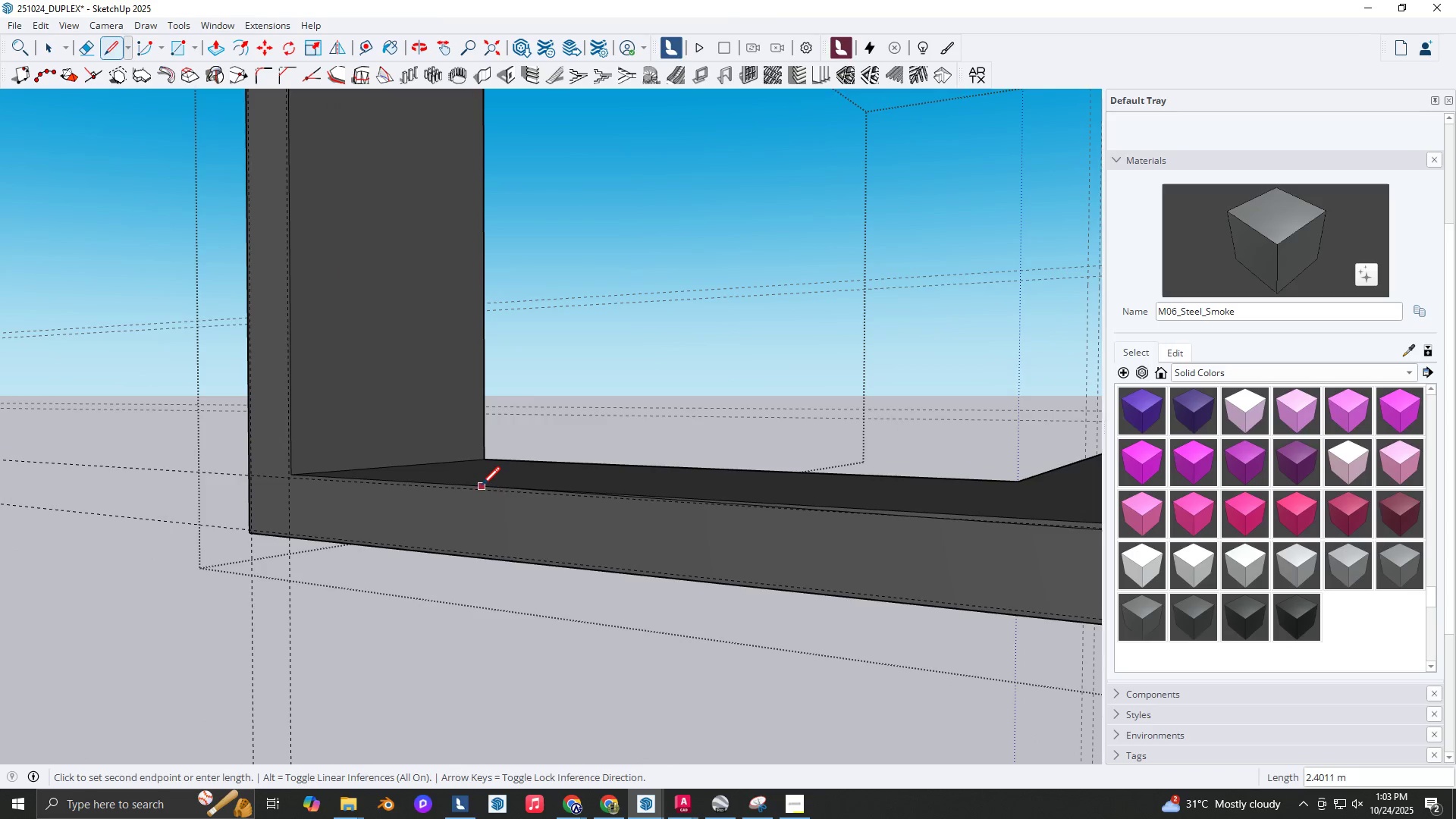 
scroll: coordinate [483, 497], scroll_direction: down, amount: 3.0
 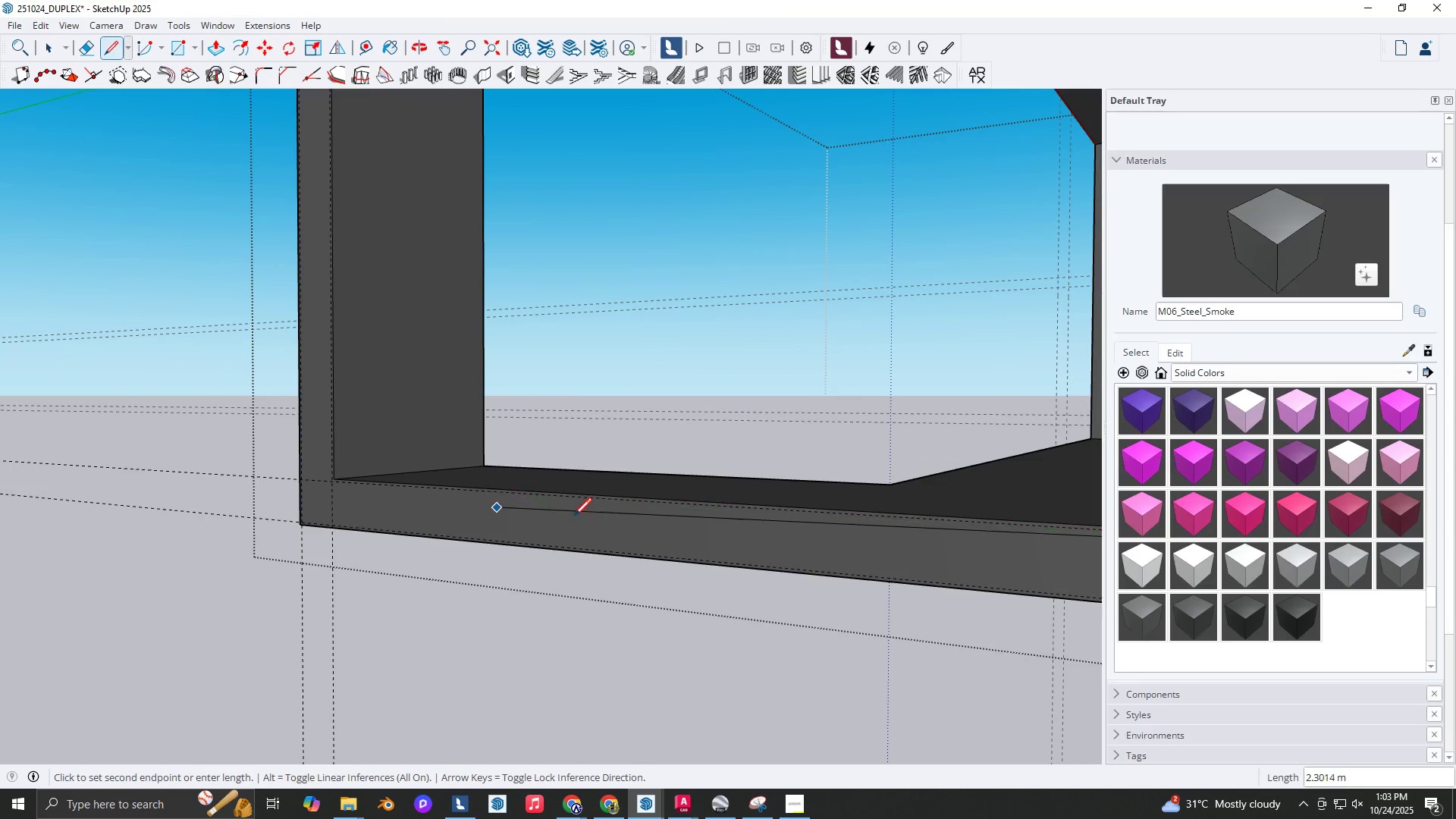 
hold_key(key=ShiftLeft, duration=0.32)
 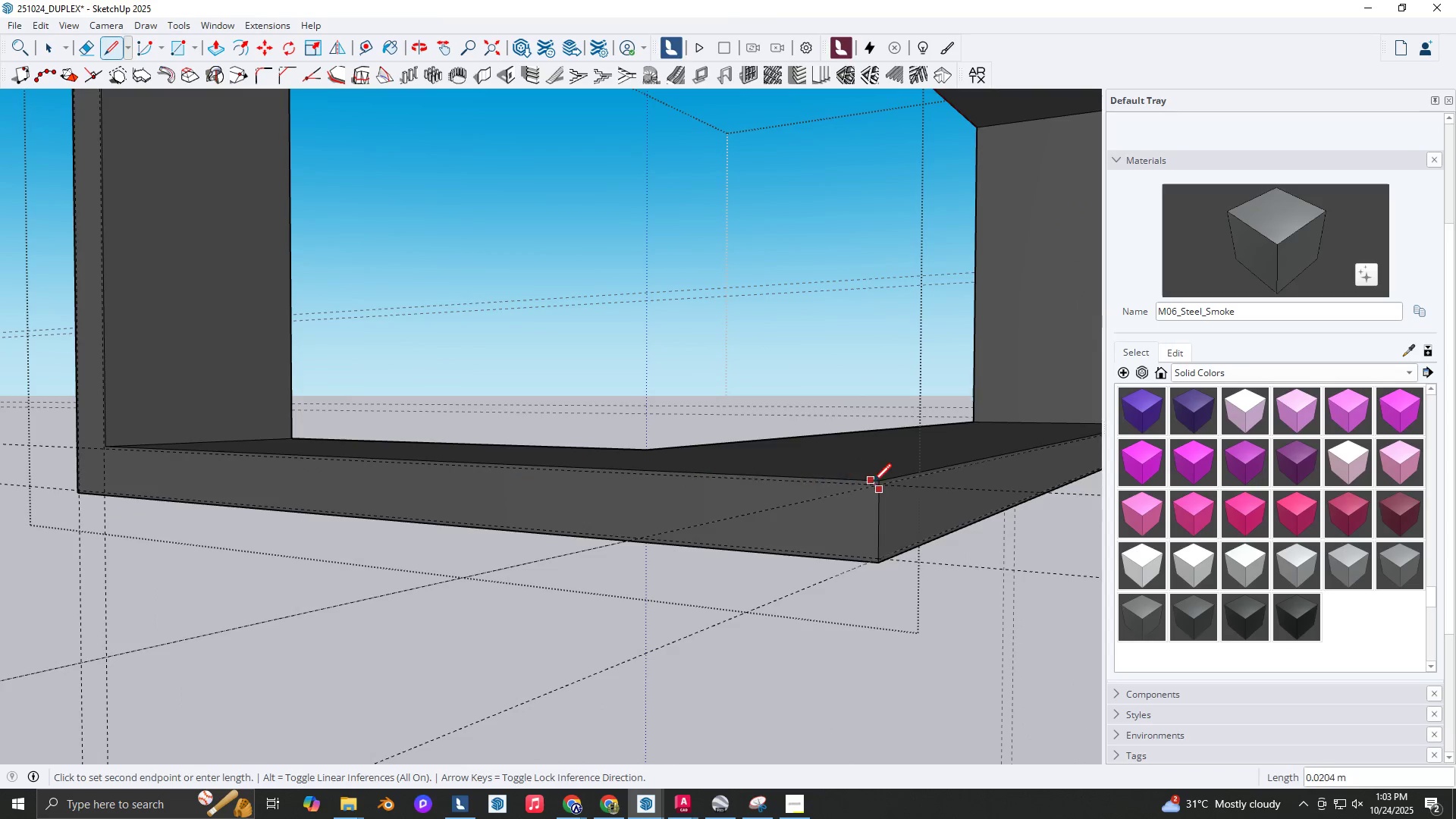 
scroll: coordinate [861, 390], scroll_direction: down, amount: 3.0
 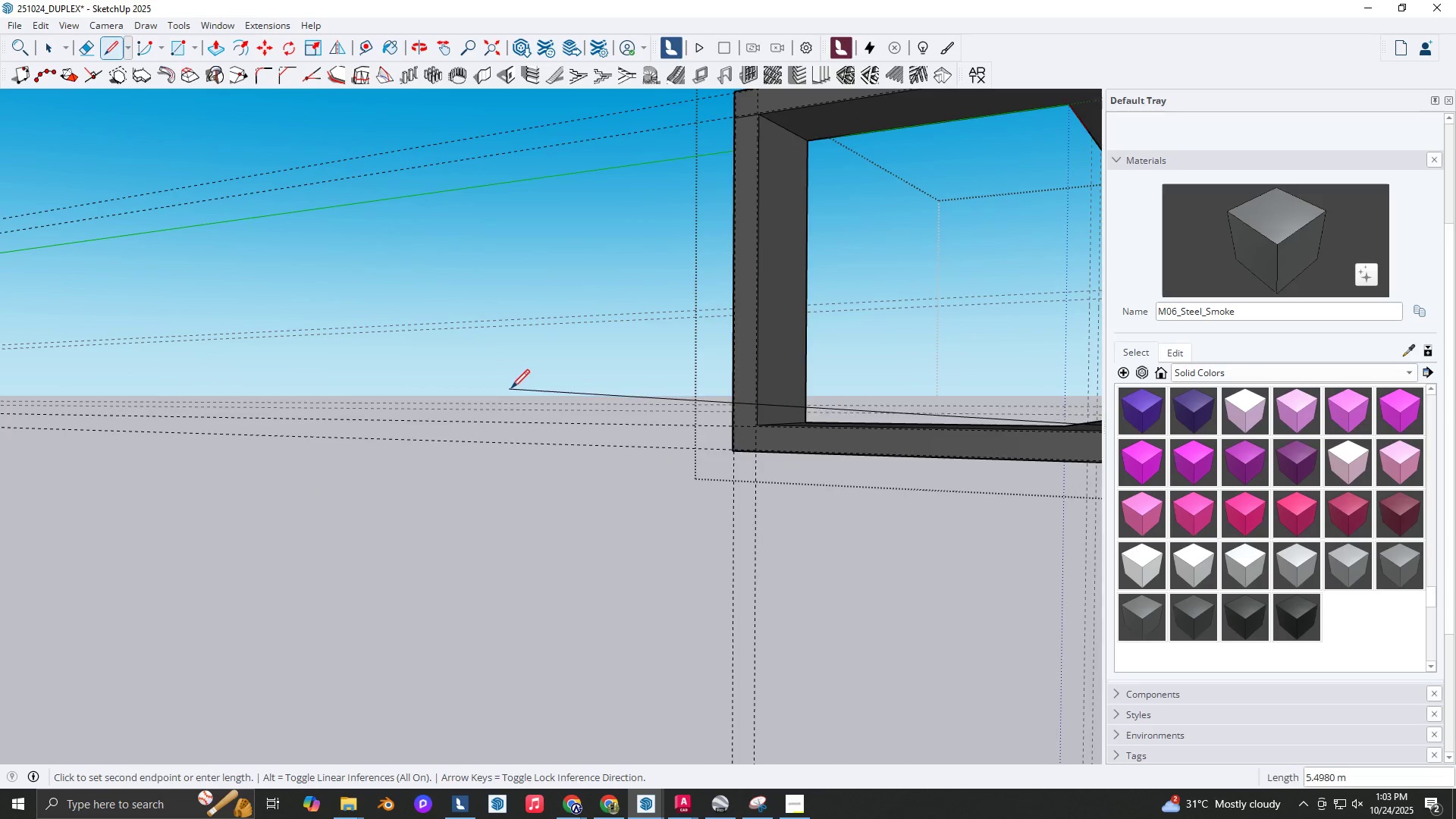 
key(Escape)
 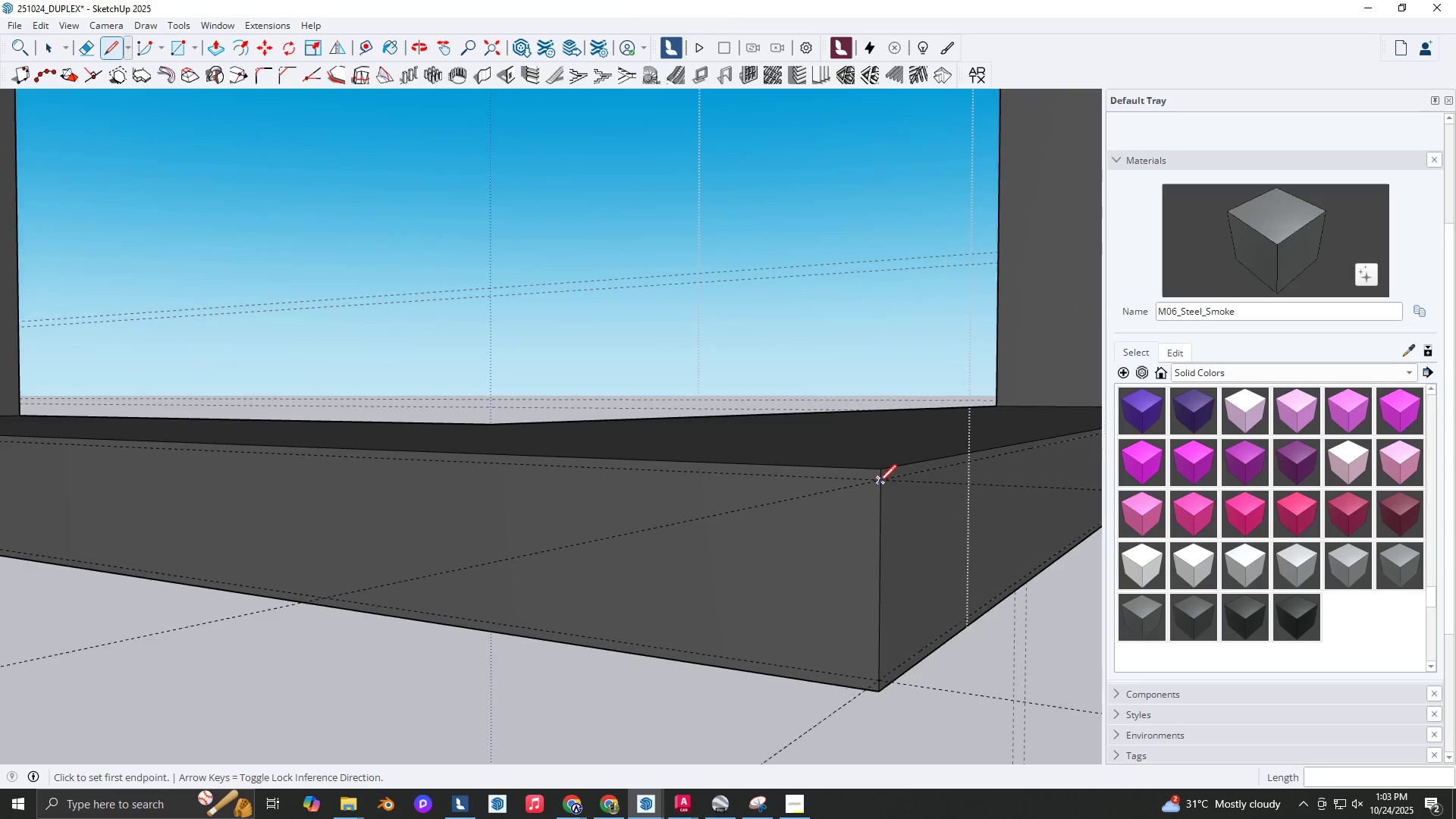 
left_click([878, 485])
 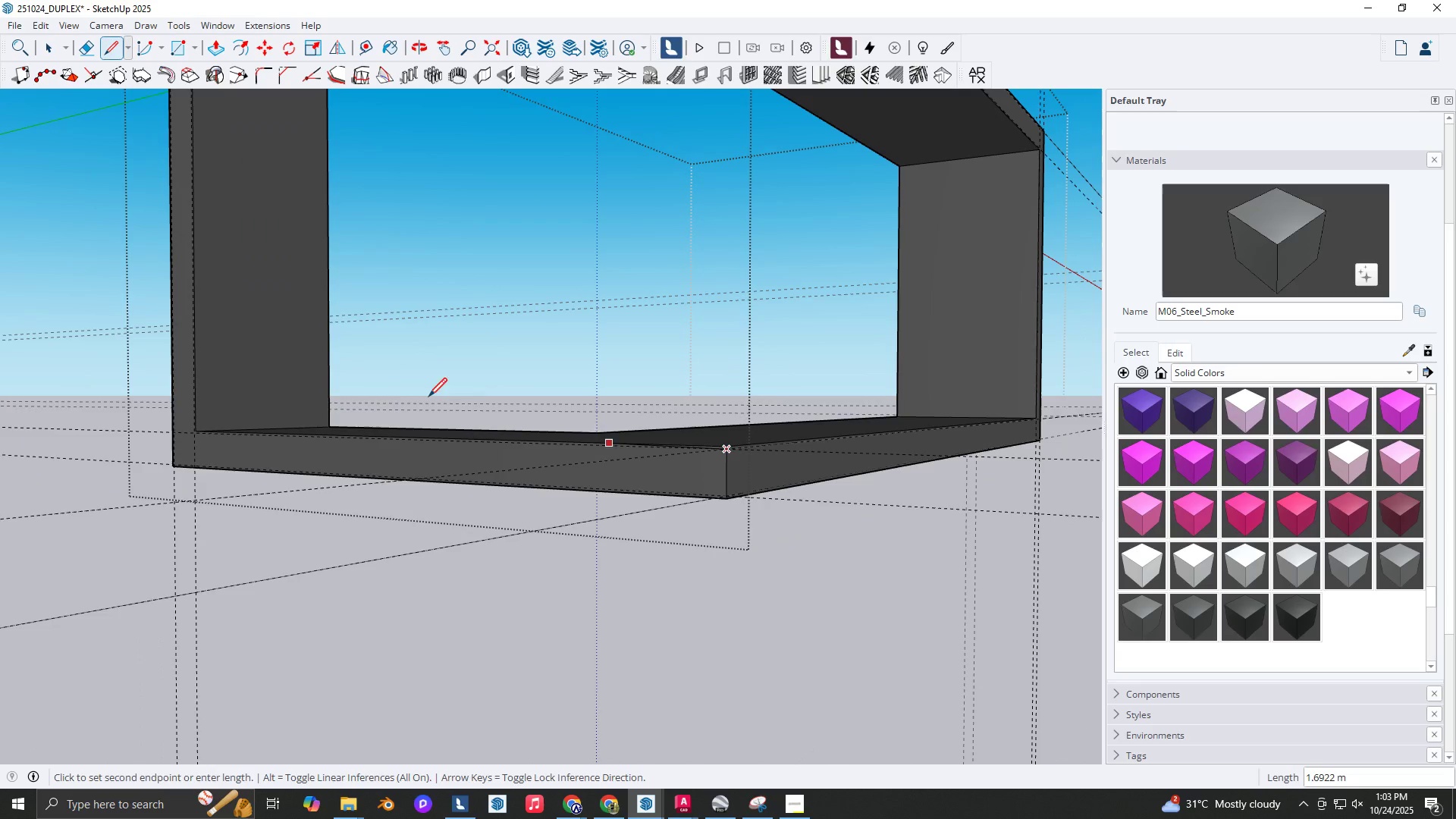 
hold_key(key=ShiftLeft, duration=0.37)
 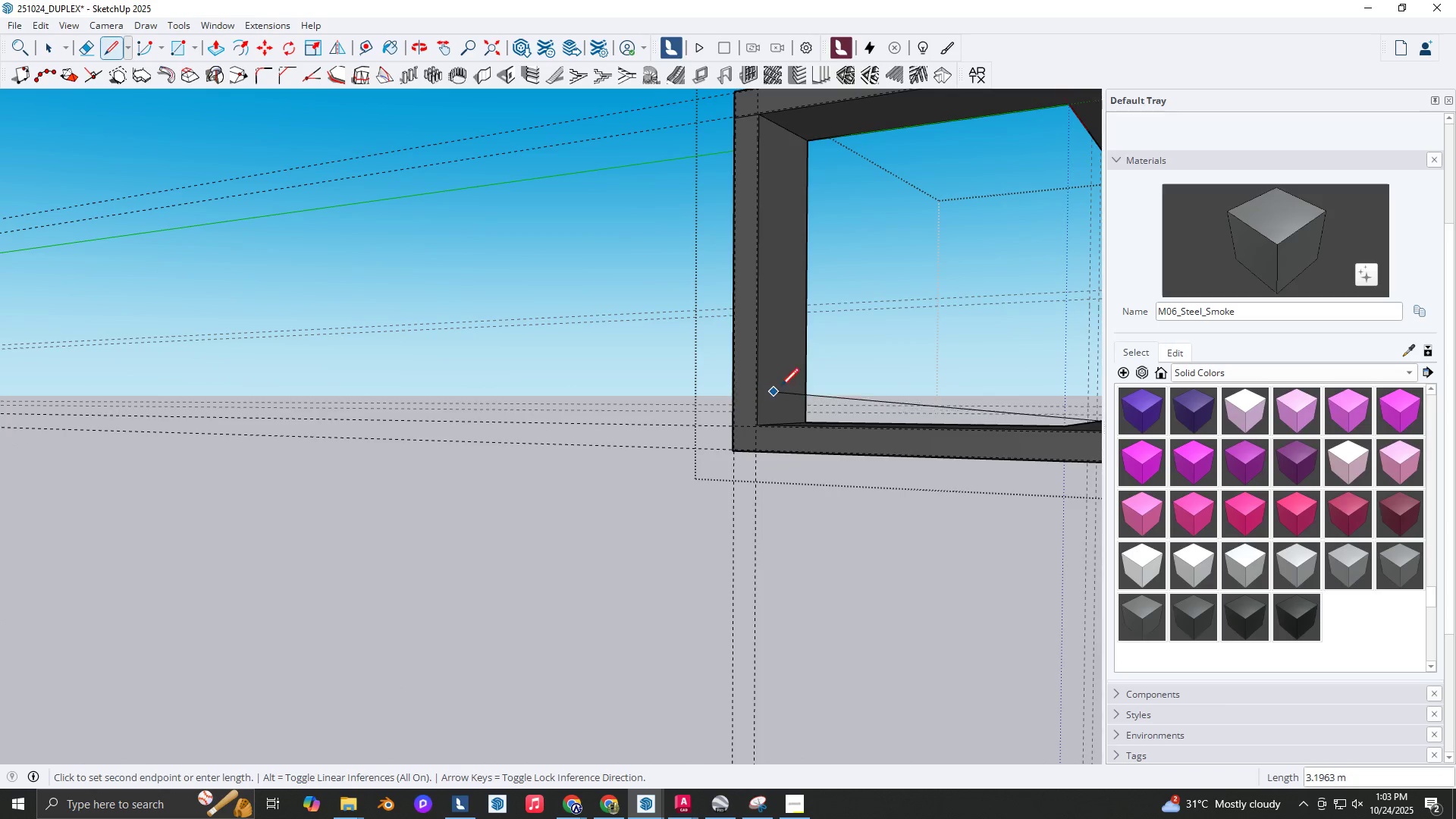 
scroll: coordinate [754, 444], scroll_direction: up, amount: 17.0
 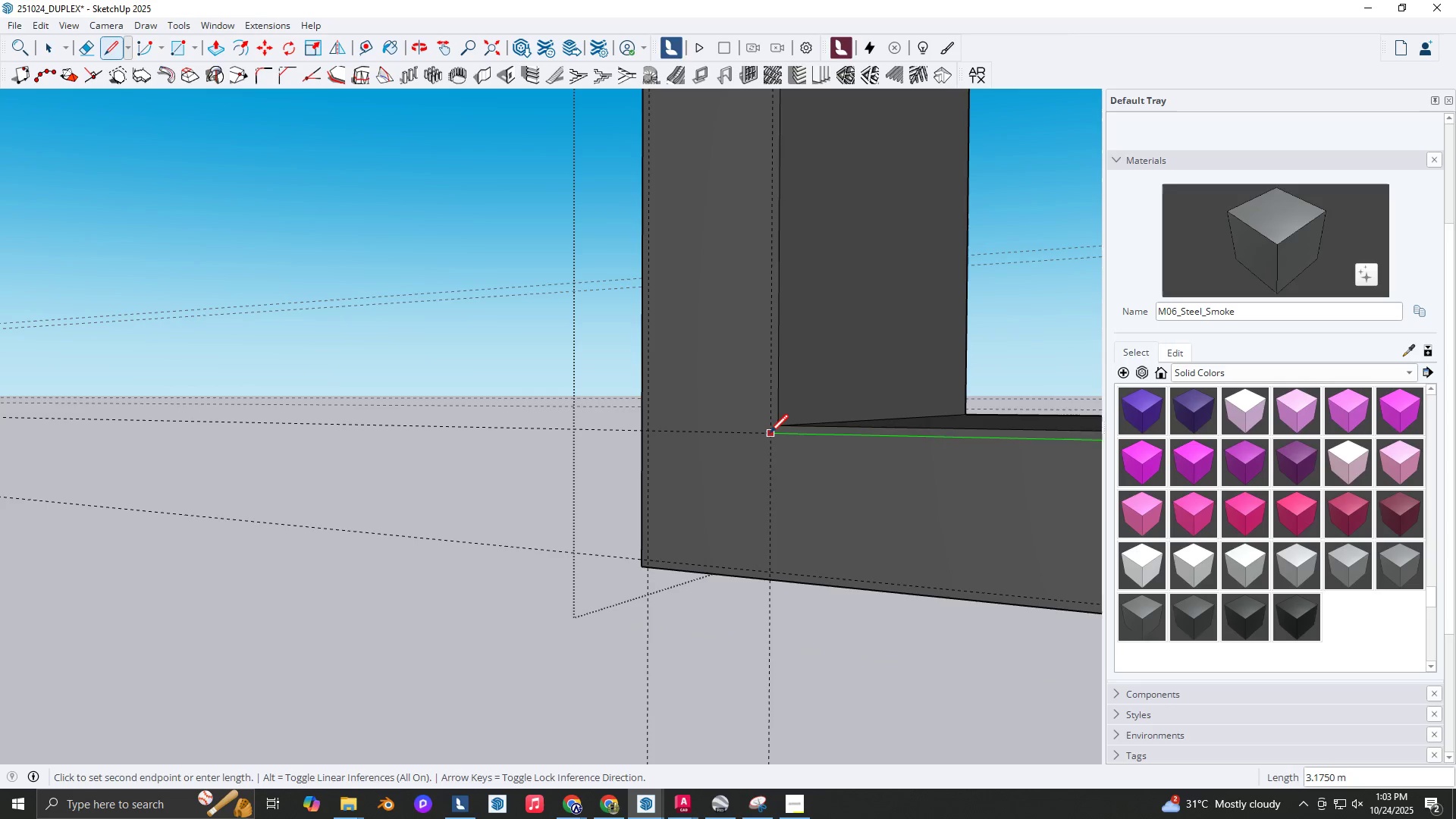 
left_click([770, 435])
 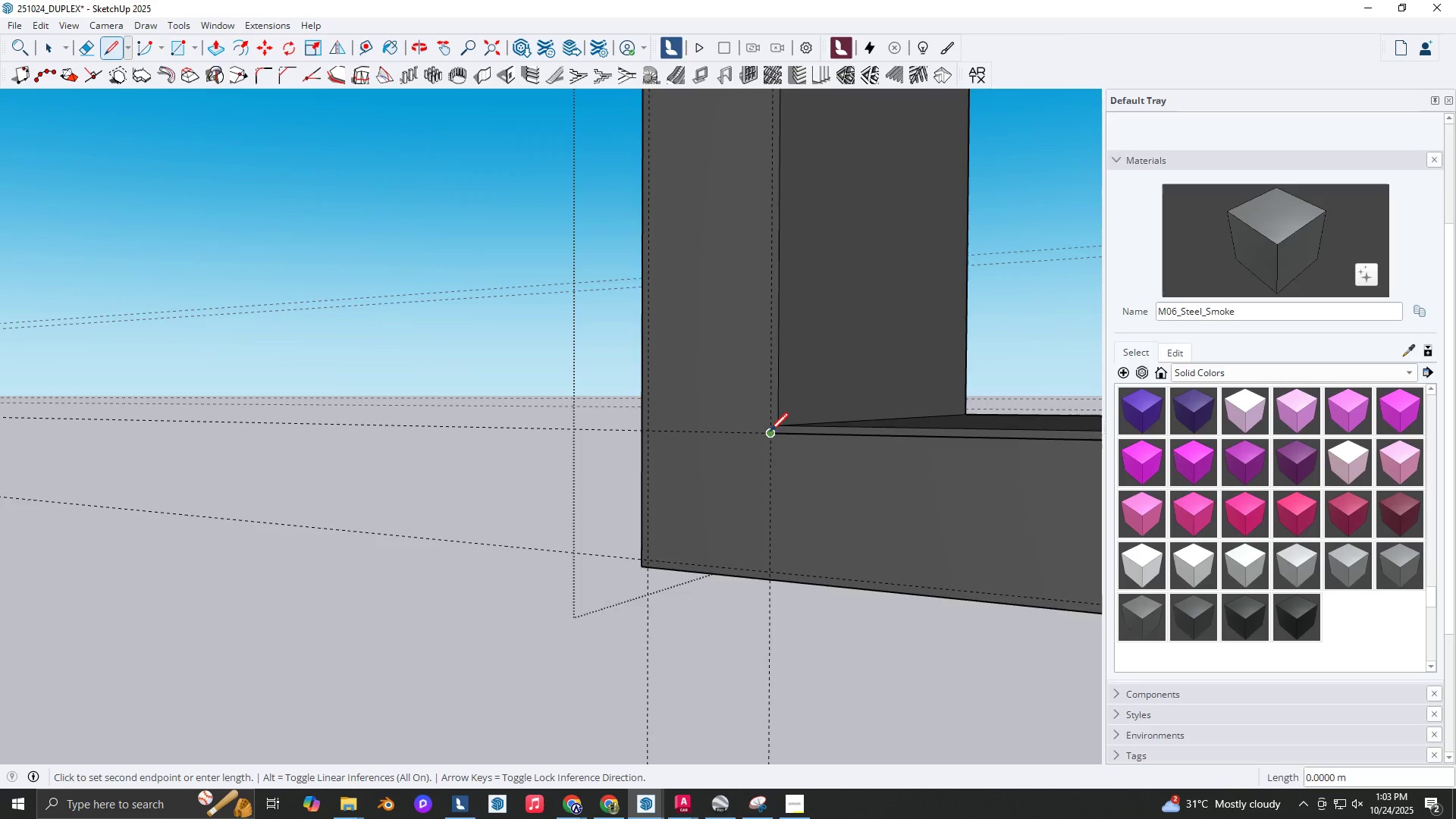 
scroll: coordinate [679, 378], scroll_direction: down, amount: 1.0
 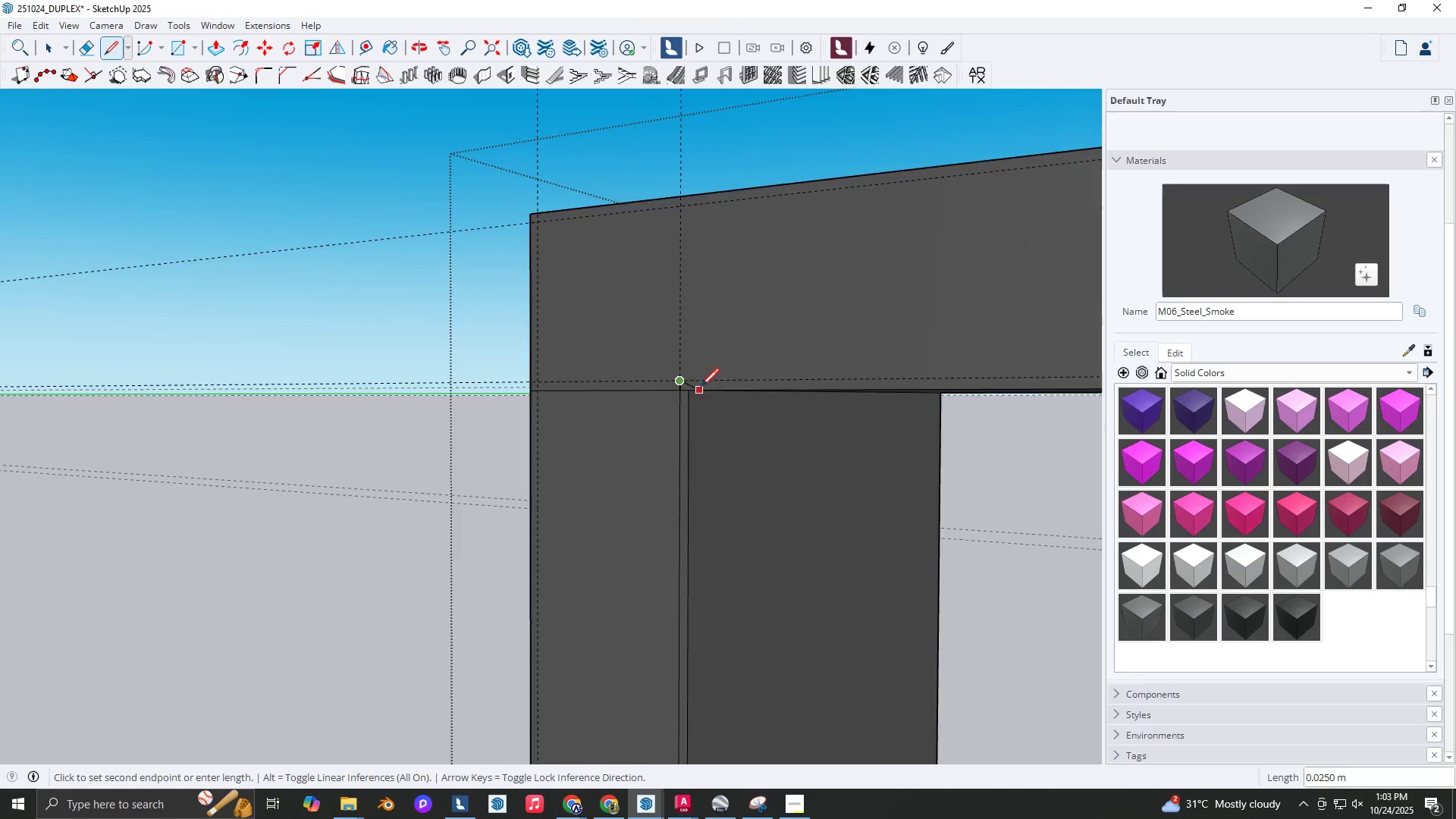 
hold_key(key=ShiftLeft, duration=0.34)
 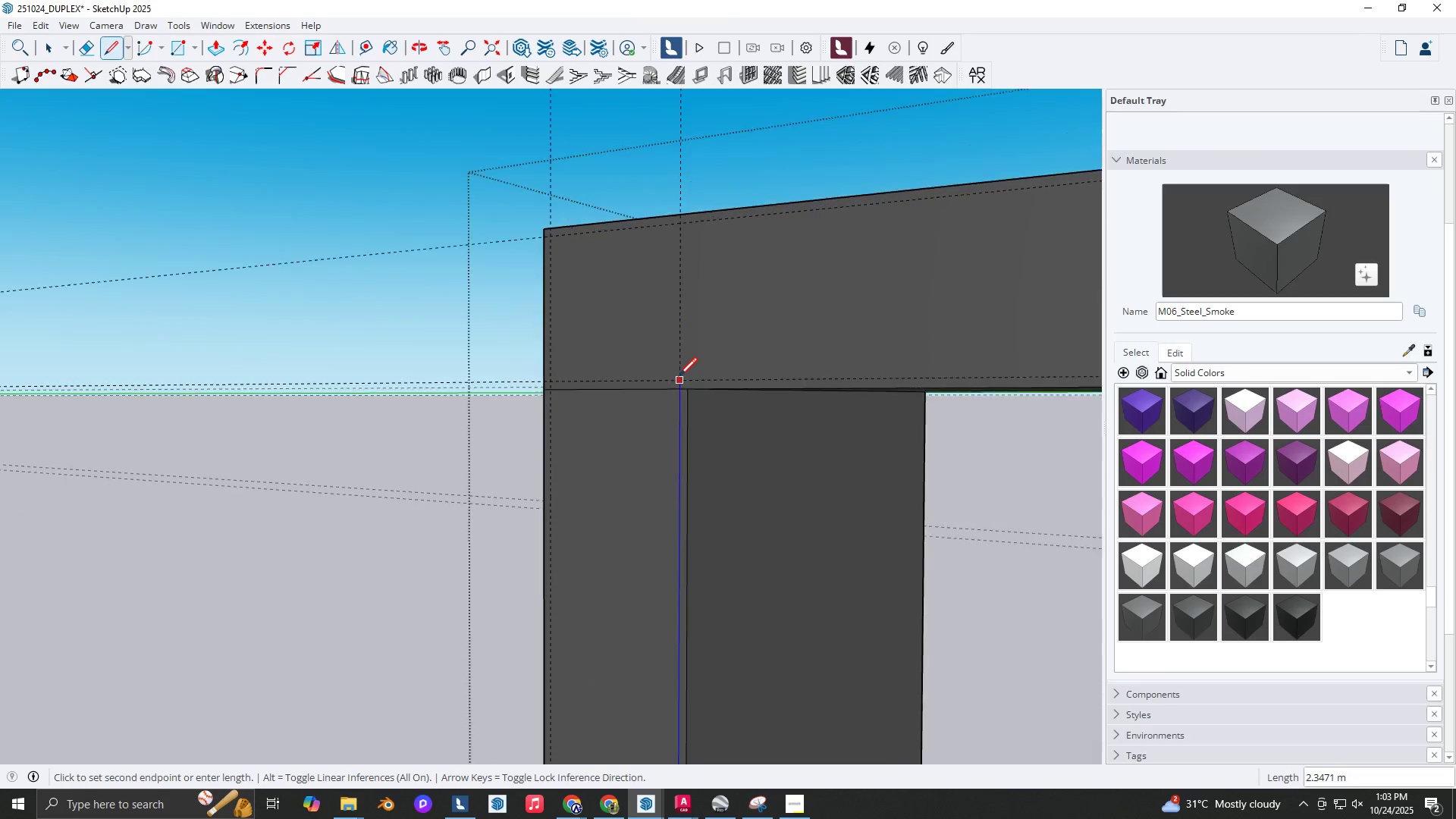 
left_click([678, 378])
 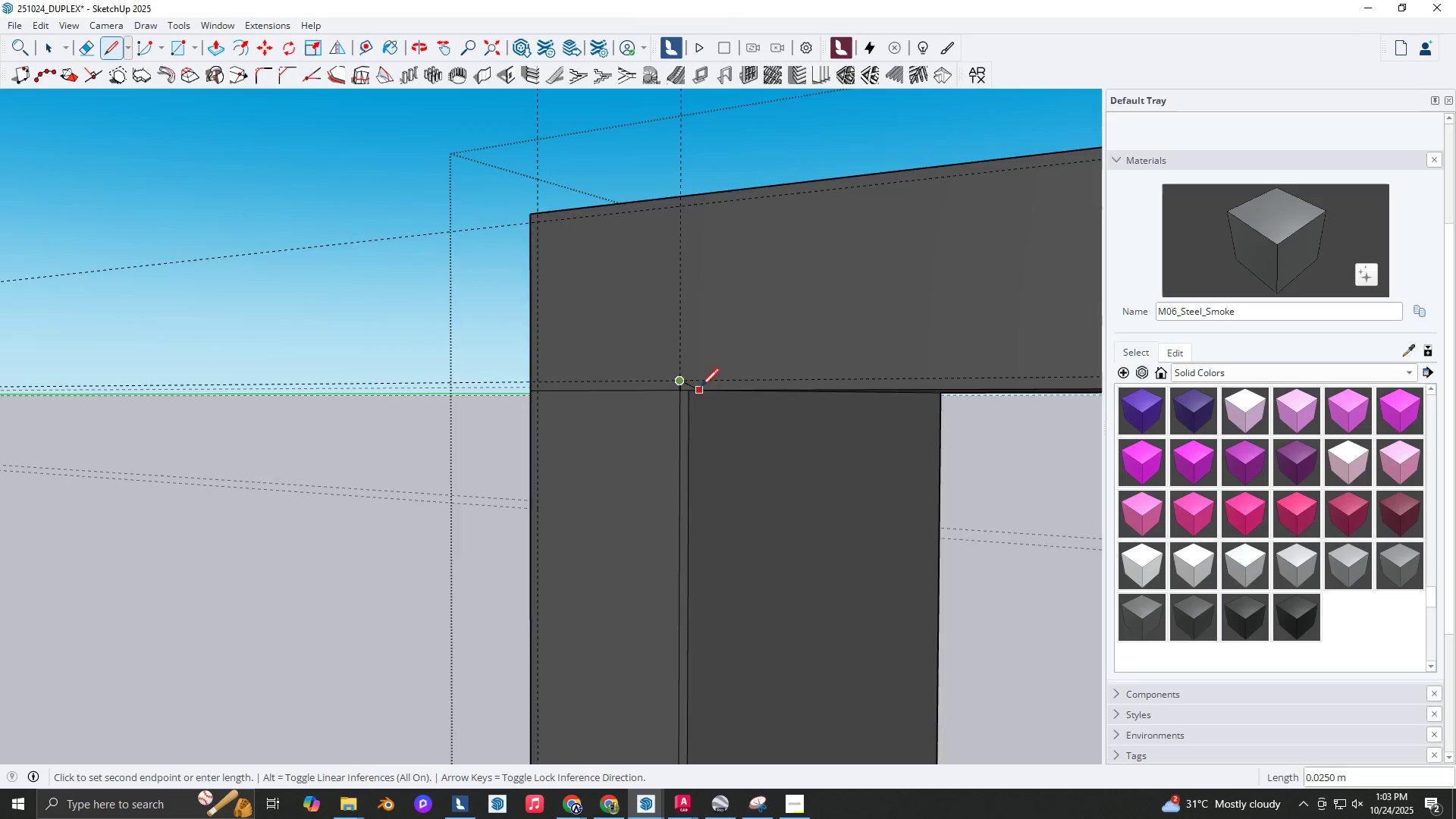 
scroll: coordinate [561, 413], scroll_direction: down, amount: 13.0
 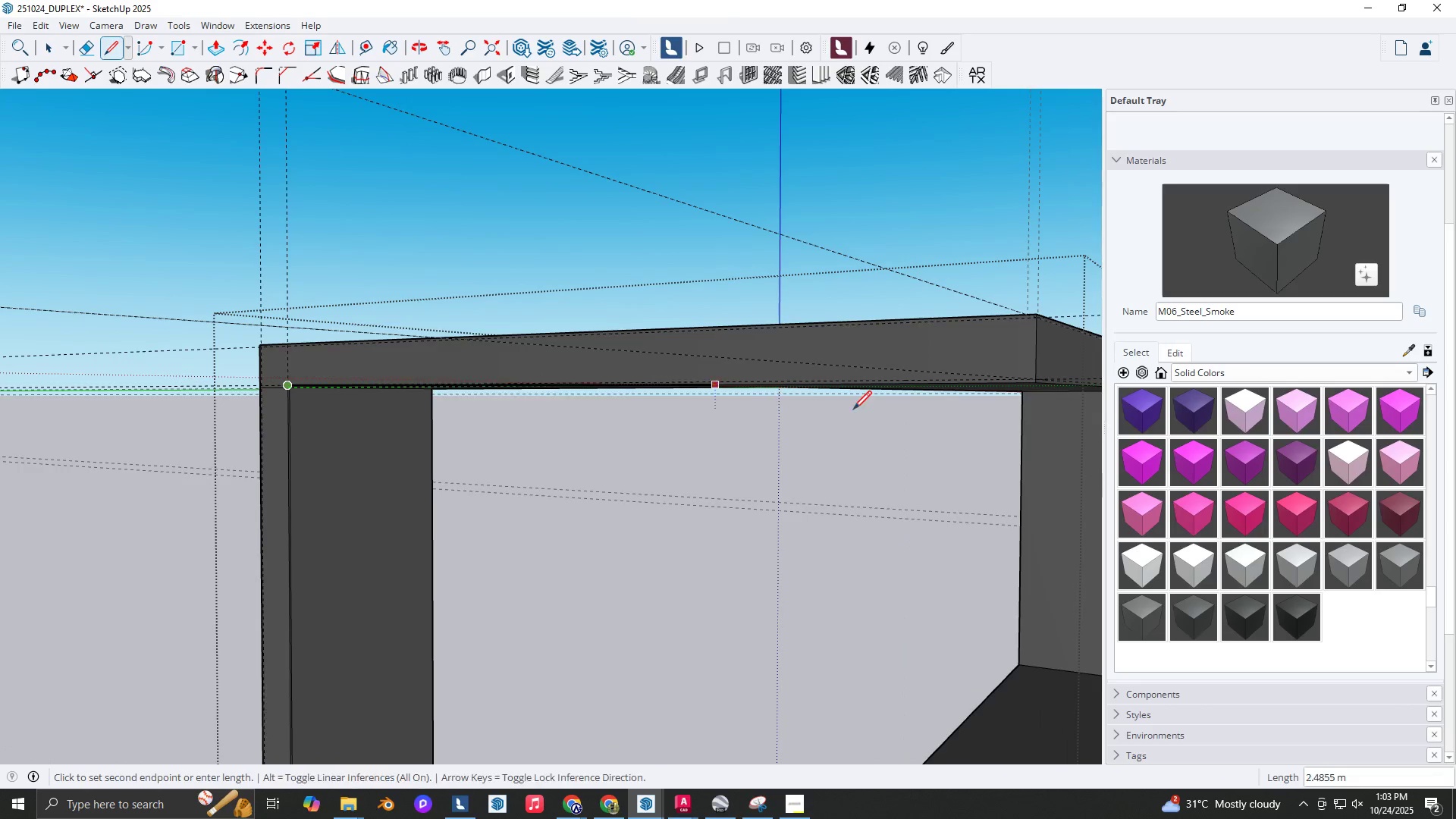 
hold_key(key=ShiftLeft, duration=0.3)
 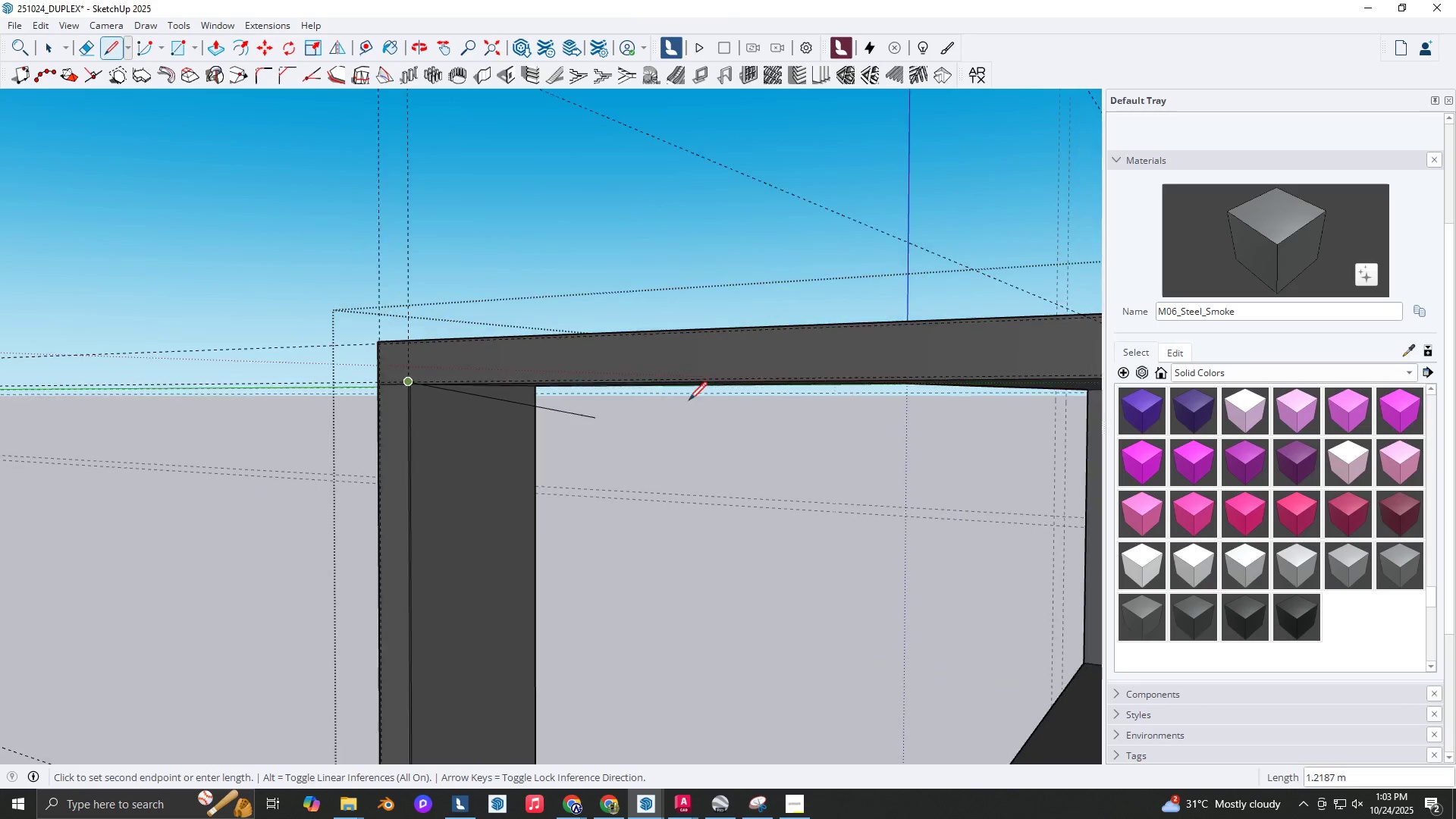 
hold_key(key=ShiftLeft, duration=0.3)
 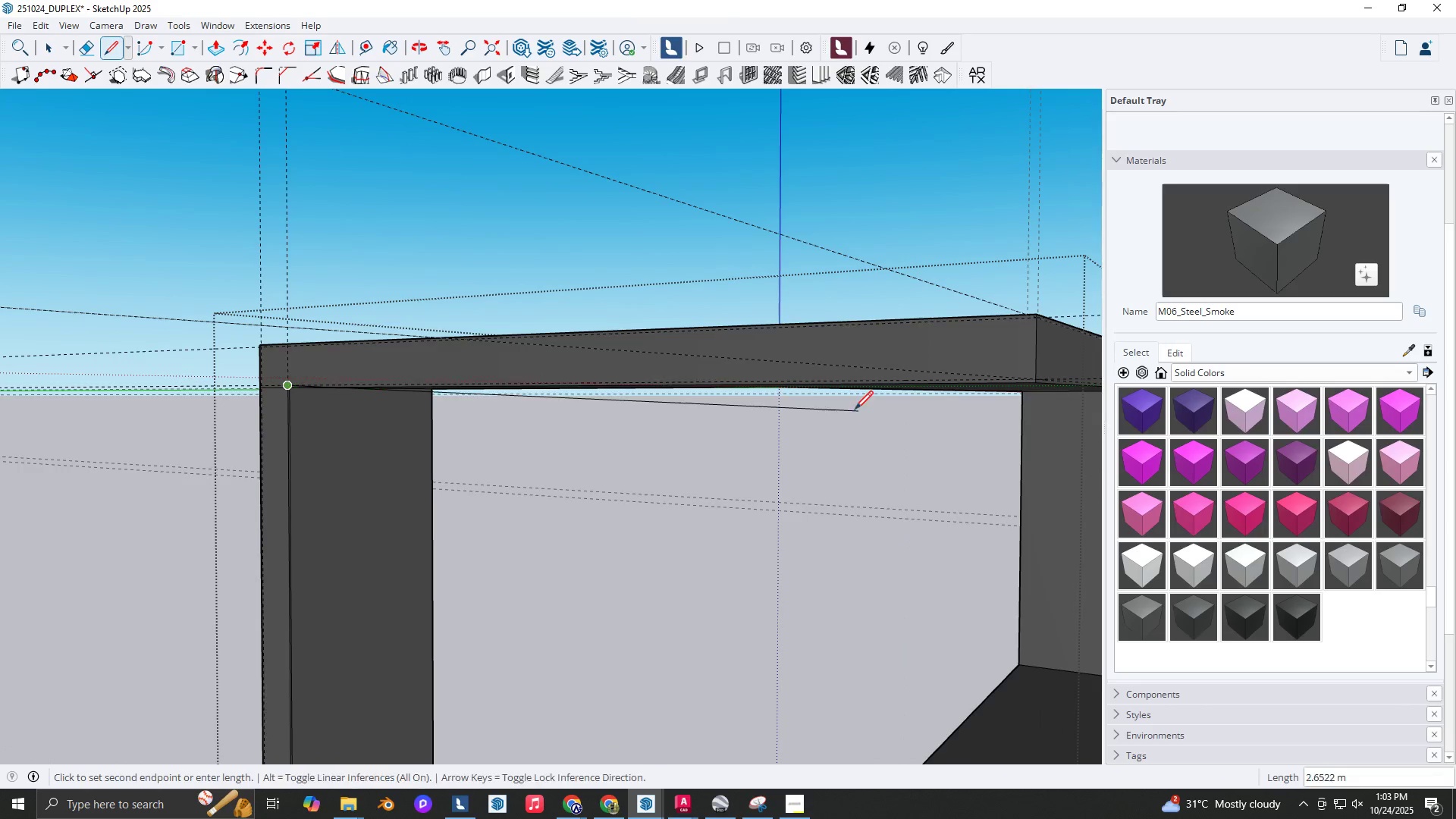 
hold_key(key=ShiftLeft, duration=2.95)
scroll: coordinate [752, 381], scroll_direction: up, amount: 8.0
 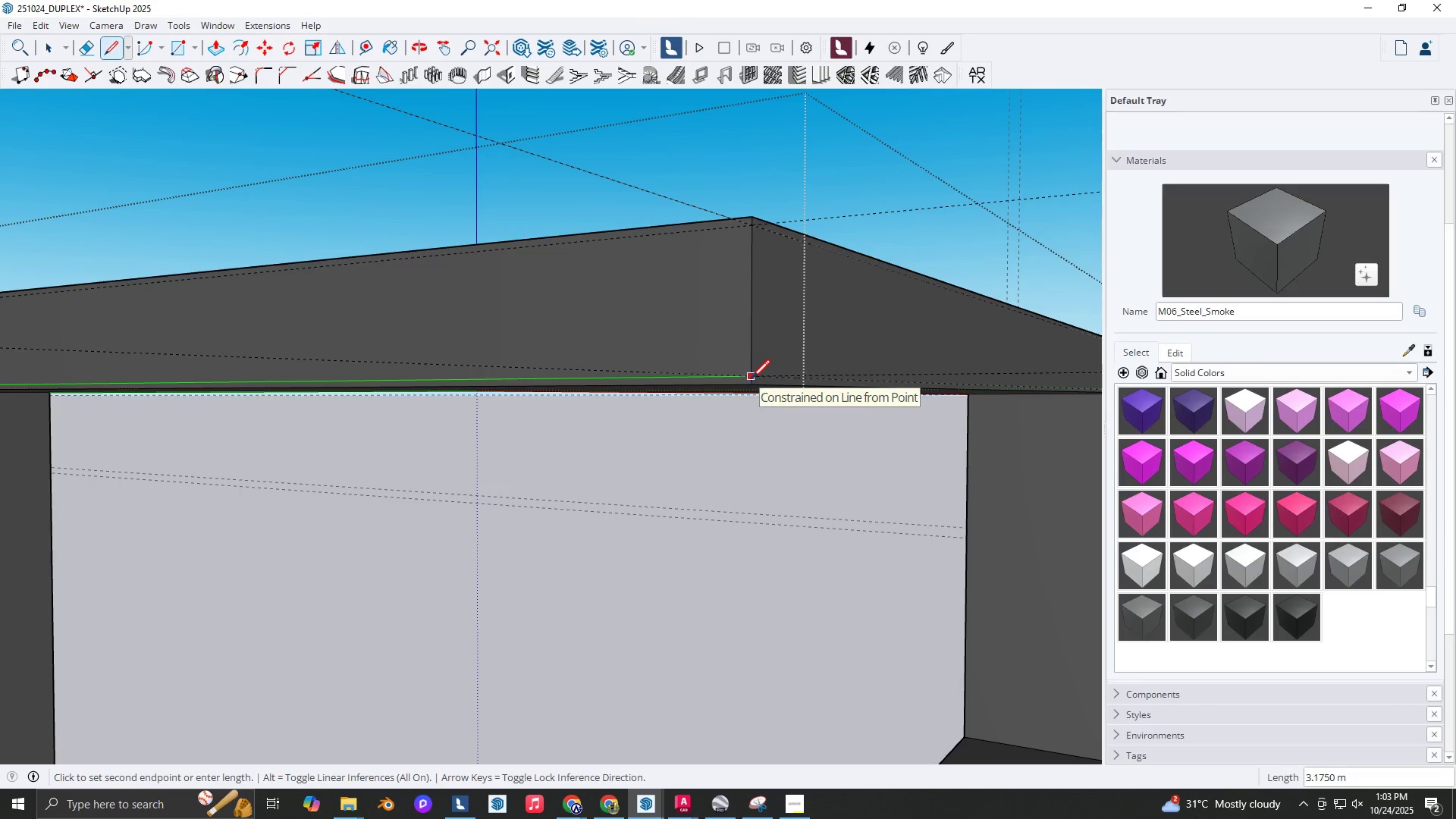 
left_click([752, 380])
 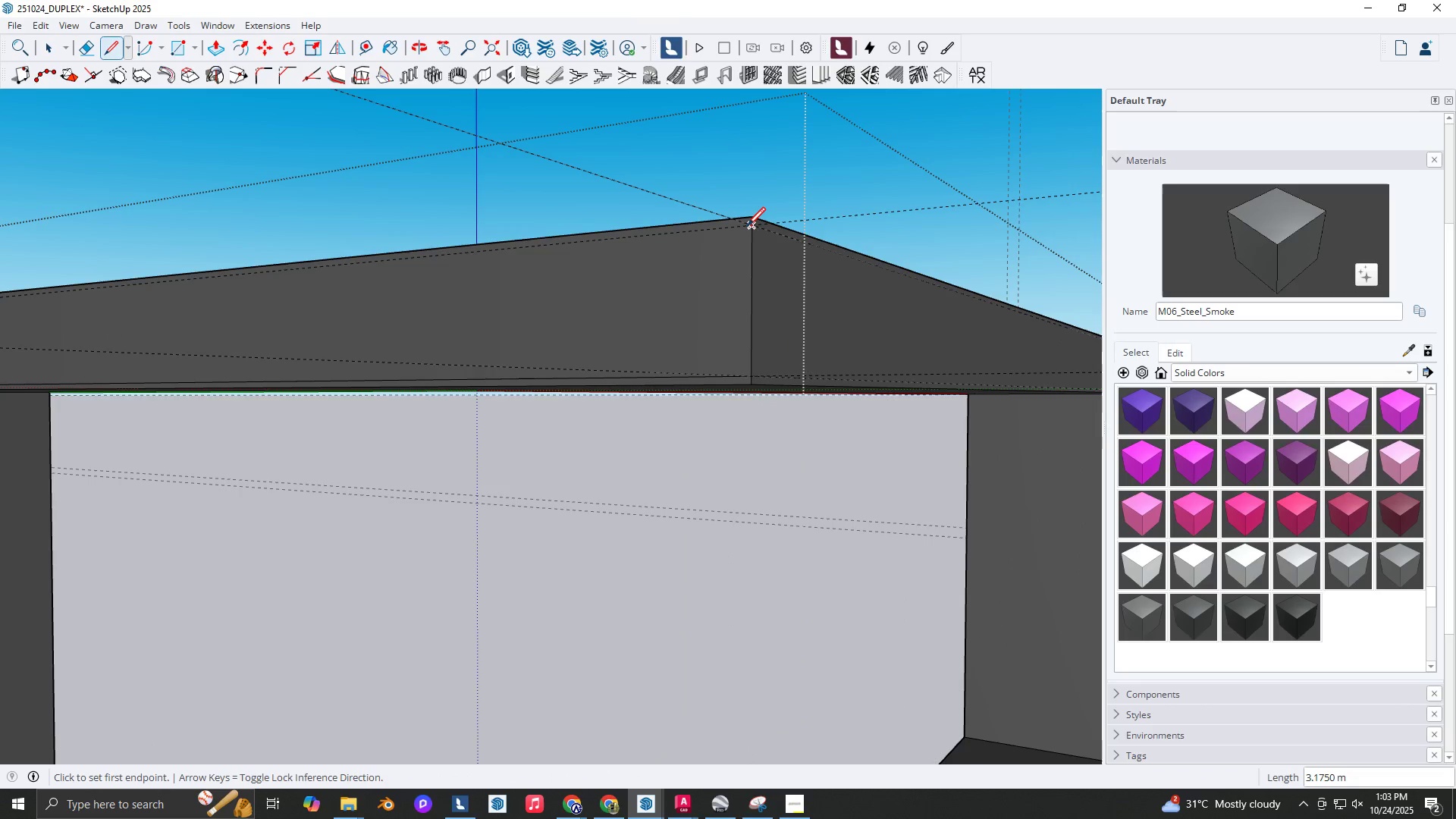 
left_click([747, 228])
 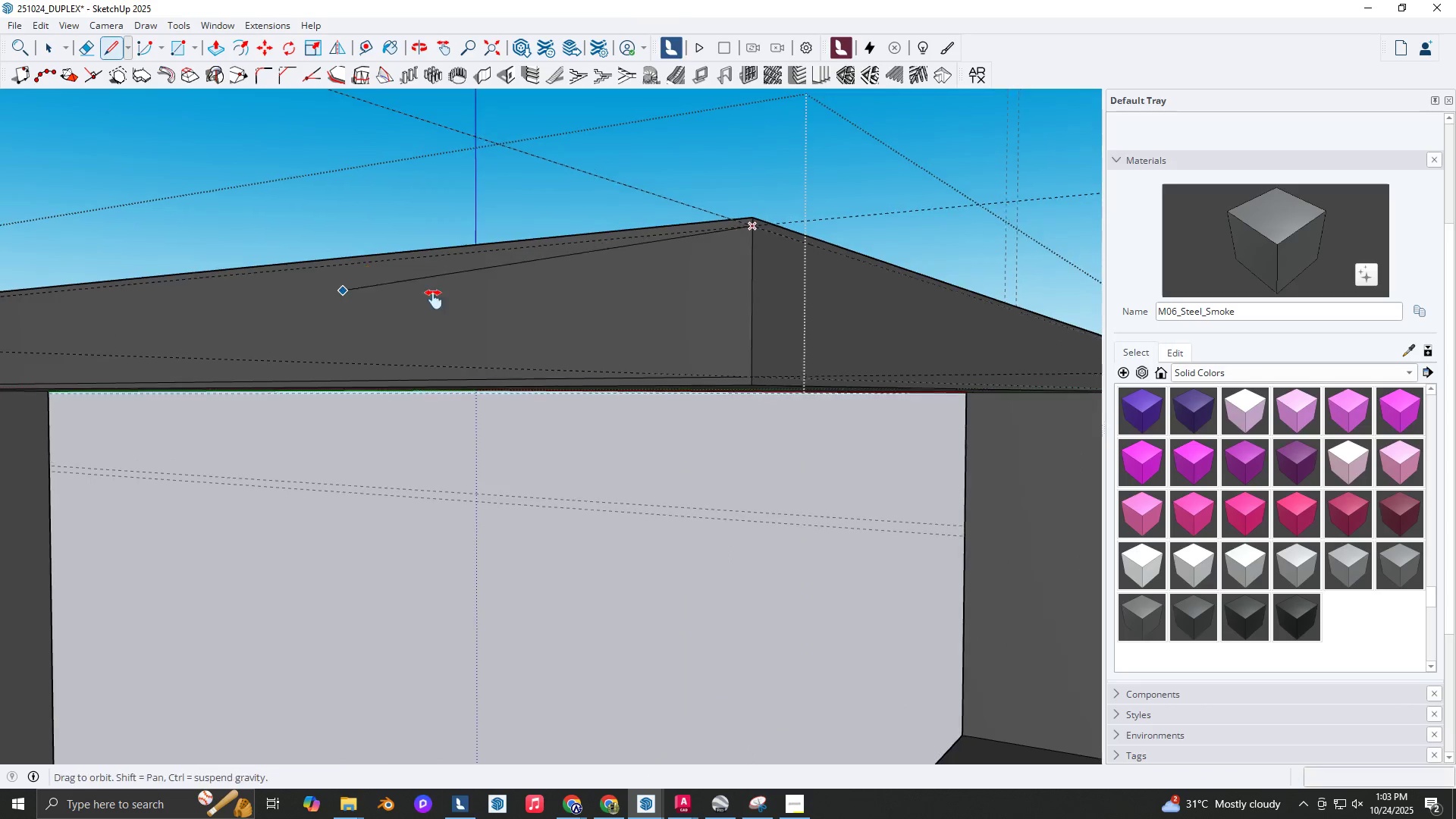 
scroll: coordinate [254, 319], scroll_direction: up, amount: 5.0
 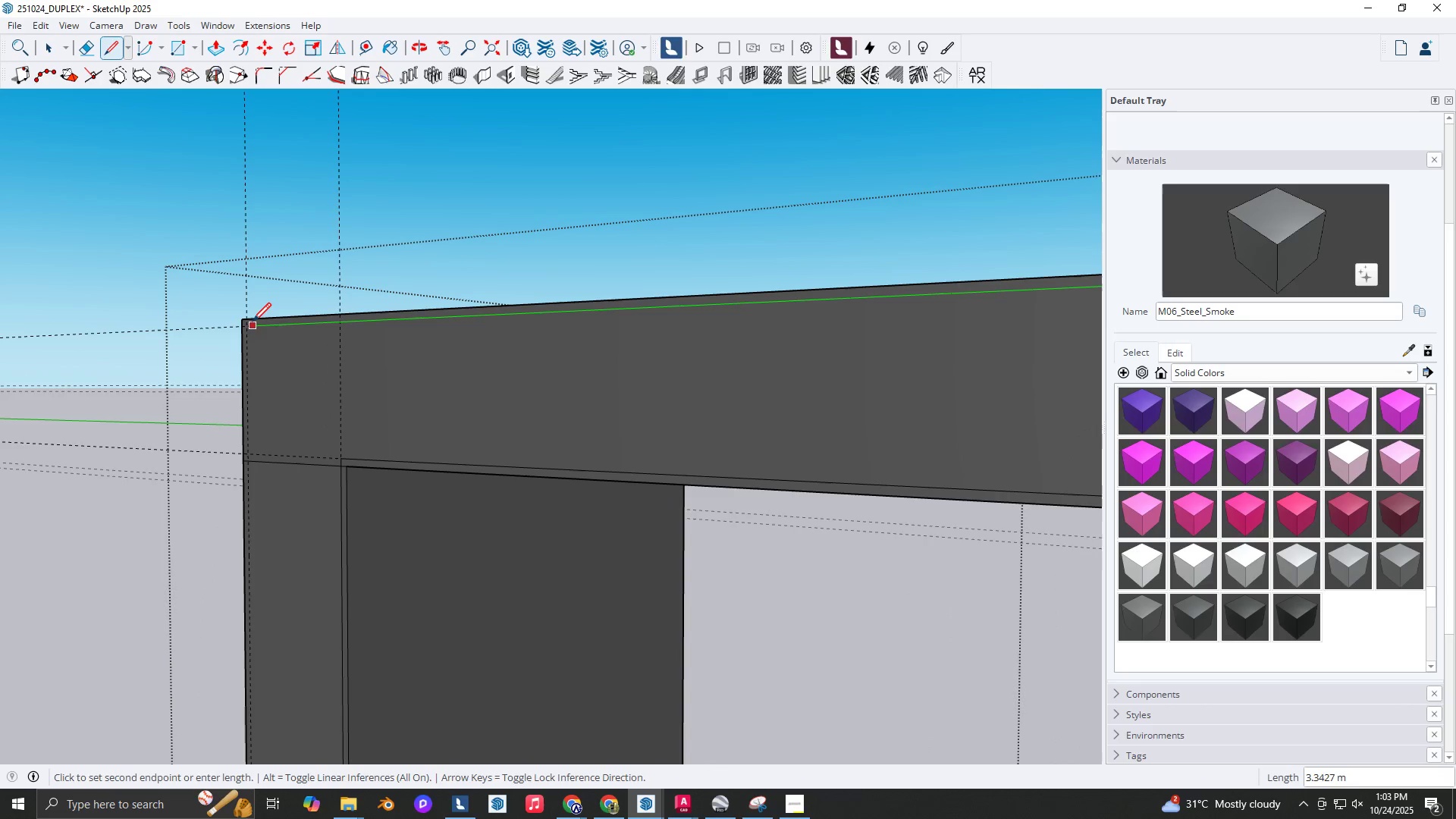 
key(Shift+ShiftLeft)
 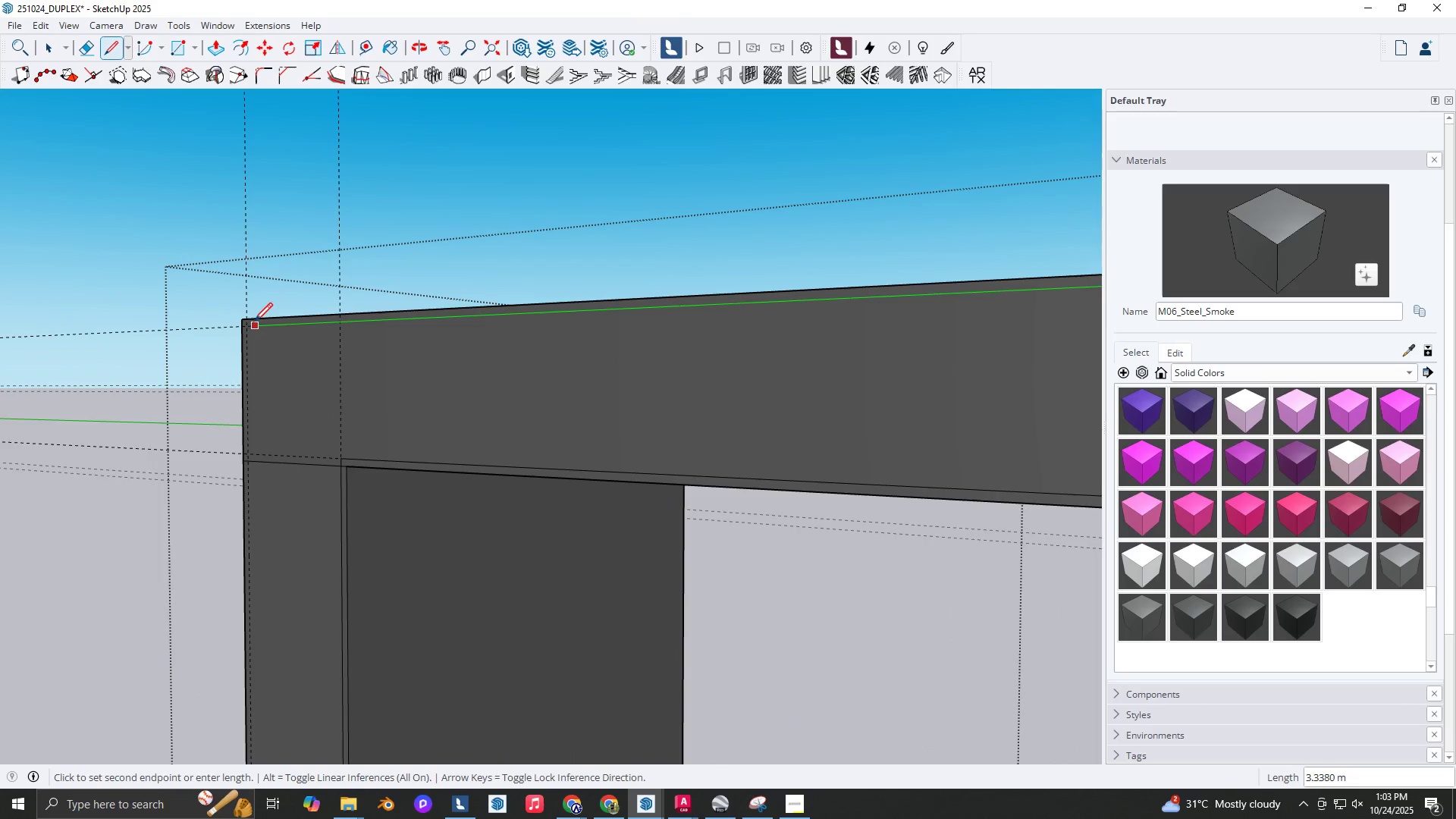 
scroll: coordinate [248, 328], scroll_direction: up, amount: 4.0
 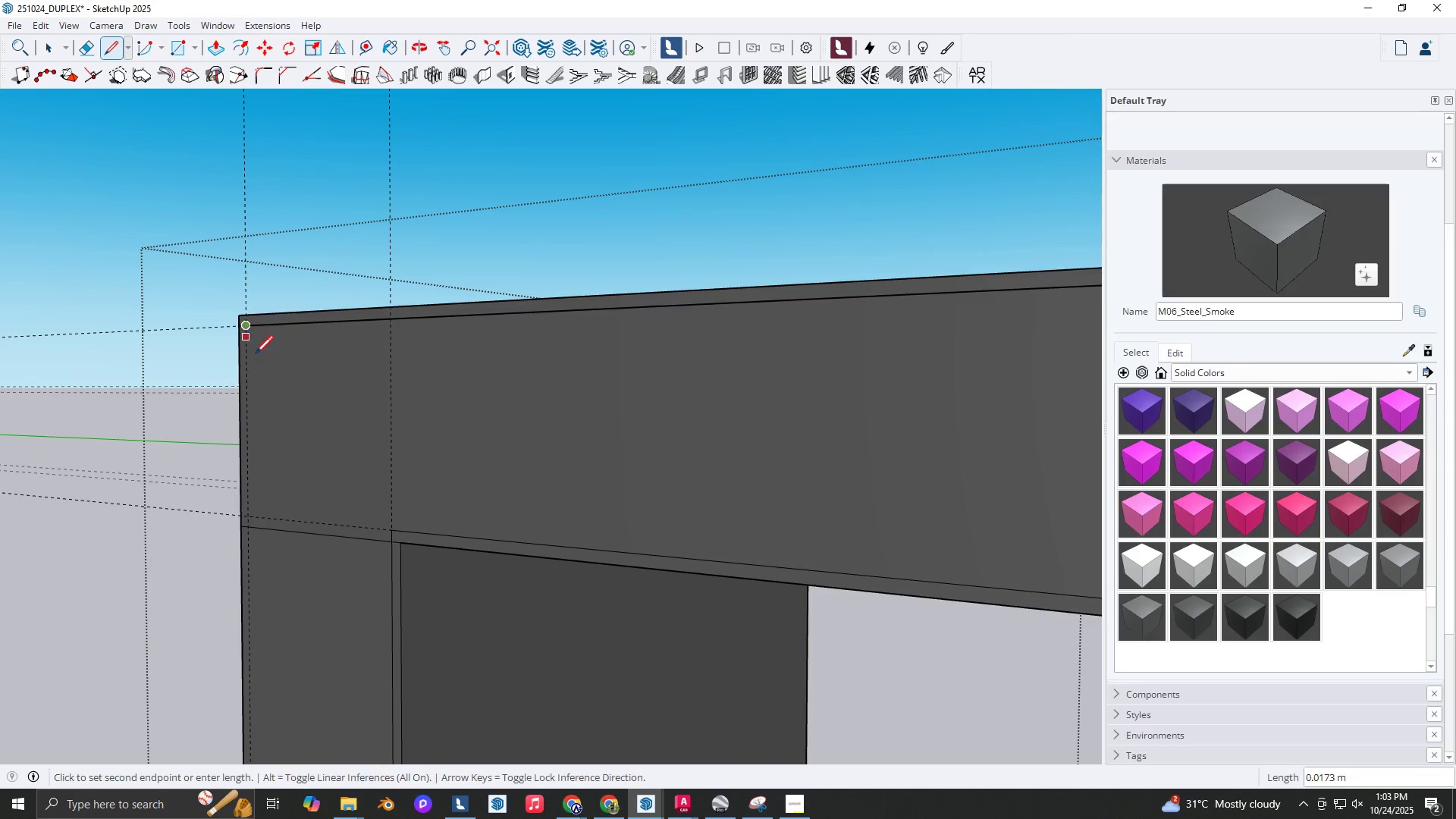 
scroll: coordinate [305, 383], scroll_direction: down, amount: 20.0
 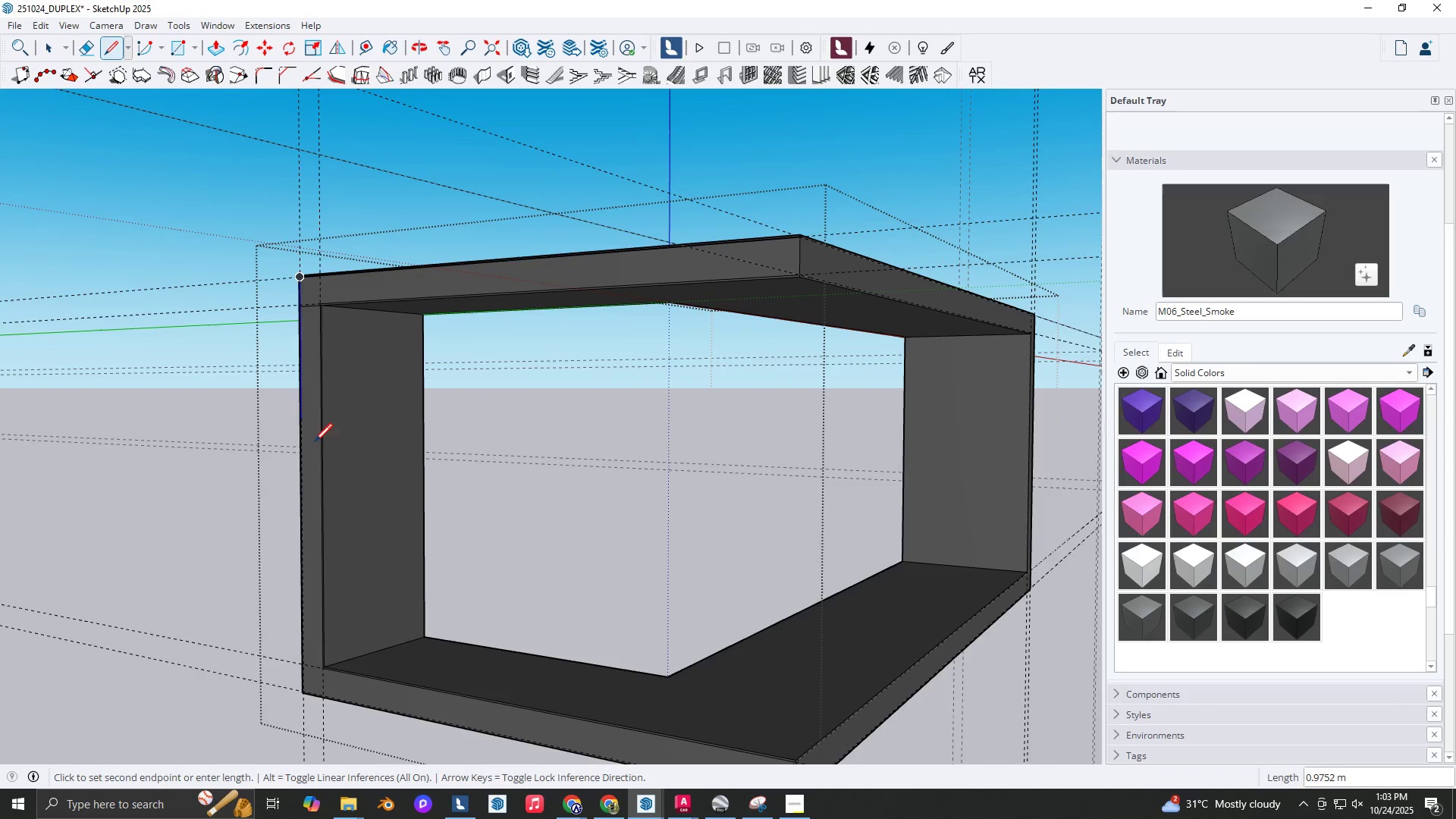 
hold_key(key=ShiftLeft, duration=0.35)
 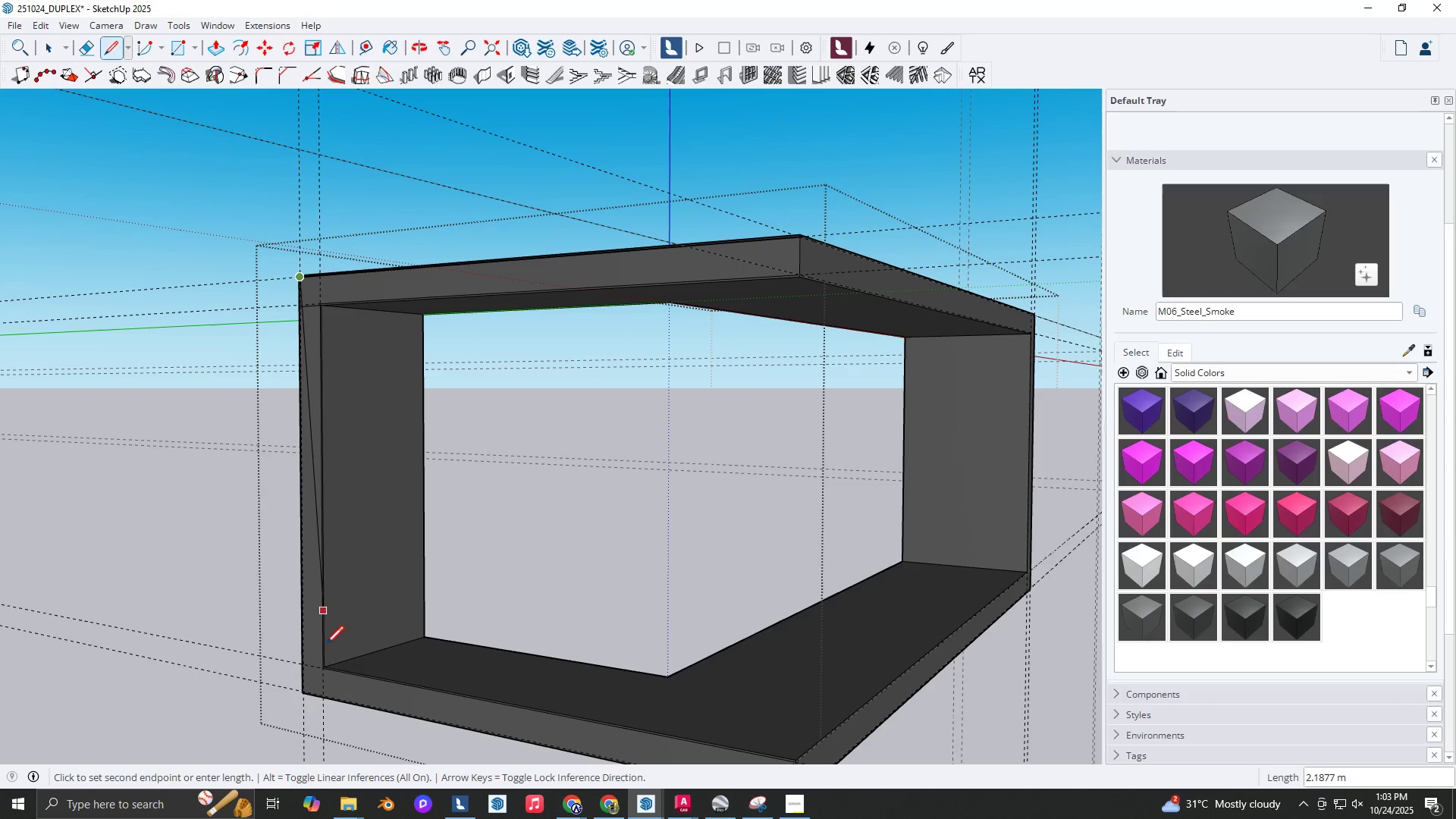 
scroll: coordinate [290, 698], scroll_direction: up, amount: 21.0
 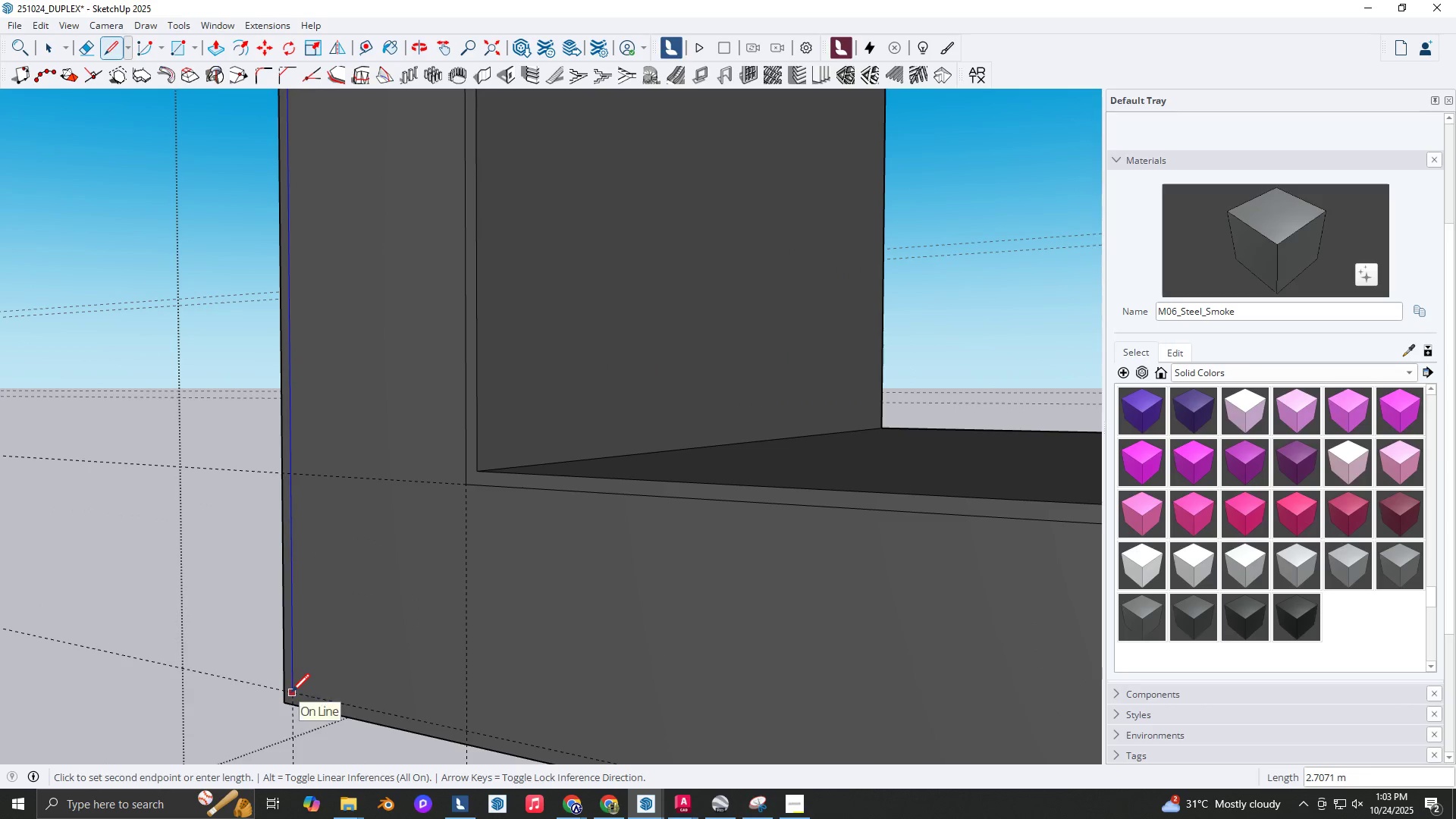 
left_click([291, 694])
 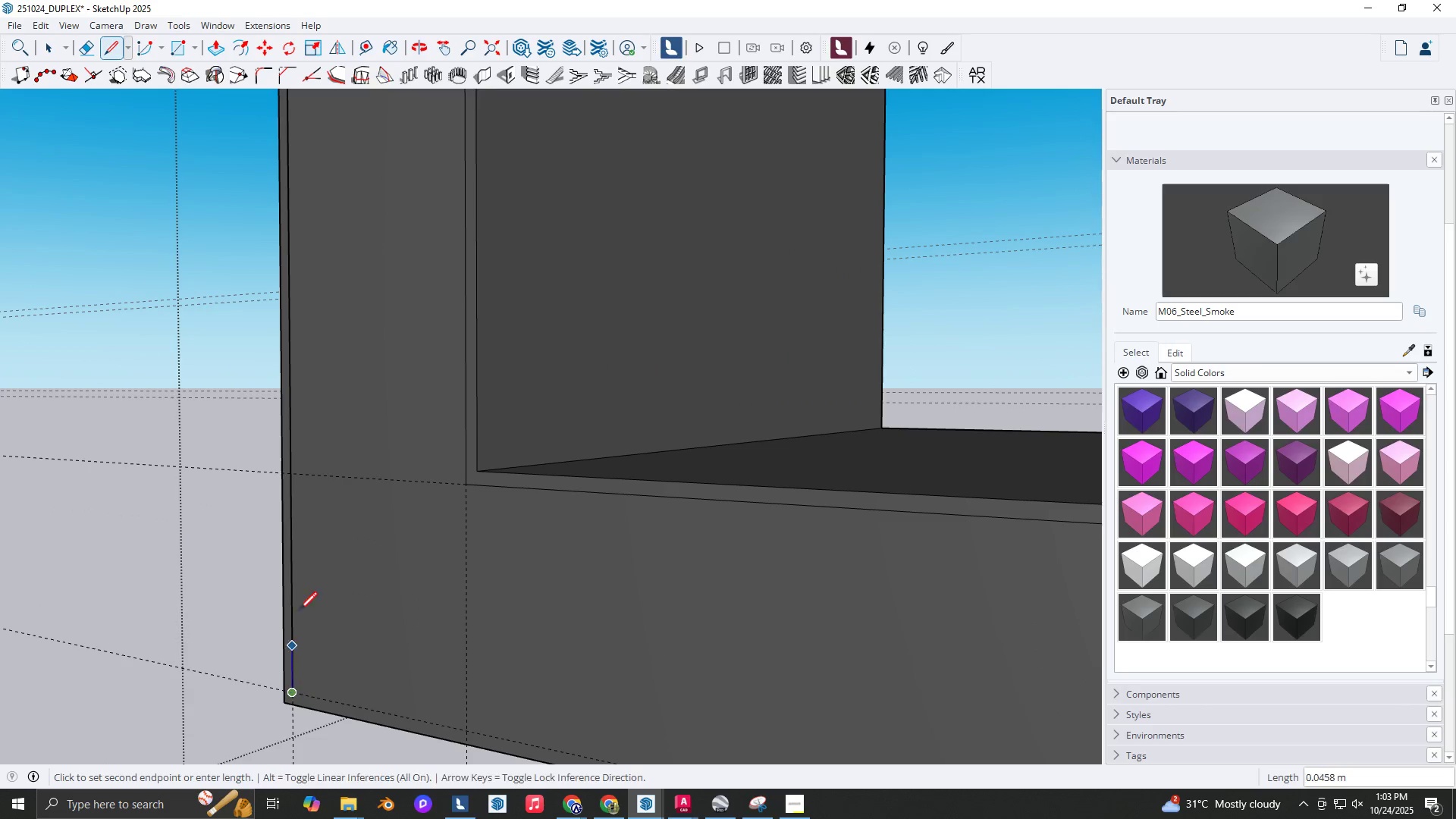 
scroll: coordinate [741, 574], scroll_direction: down, amount: 16.0
 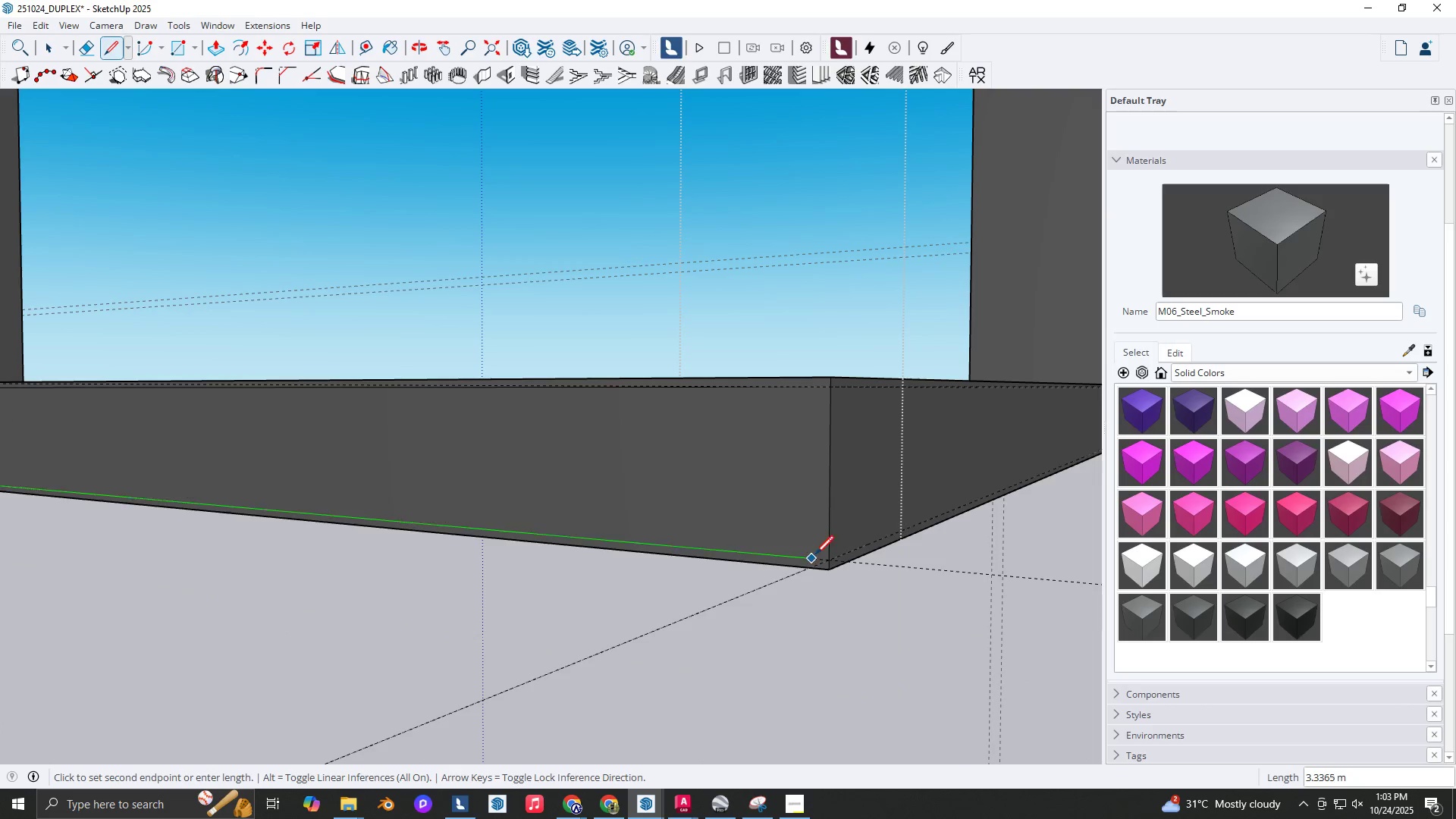 
hold_key(key=ShiftLeft, duration=0.34)
 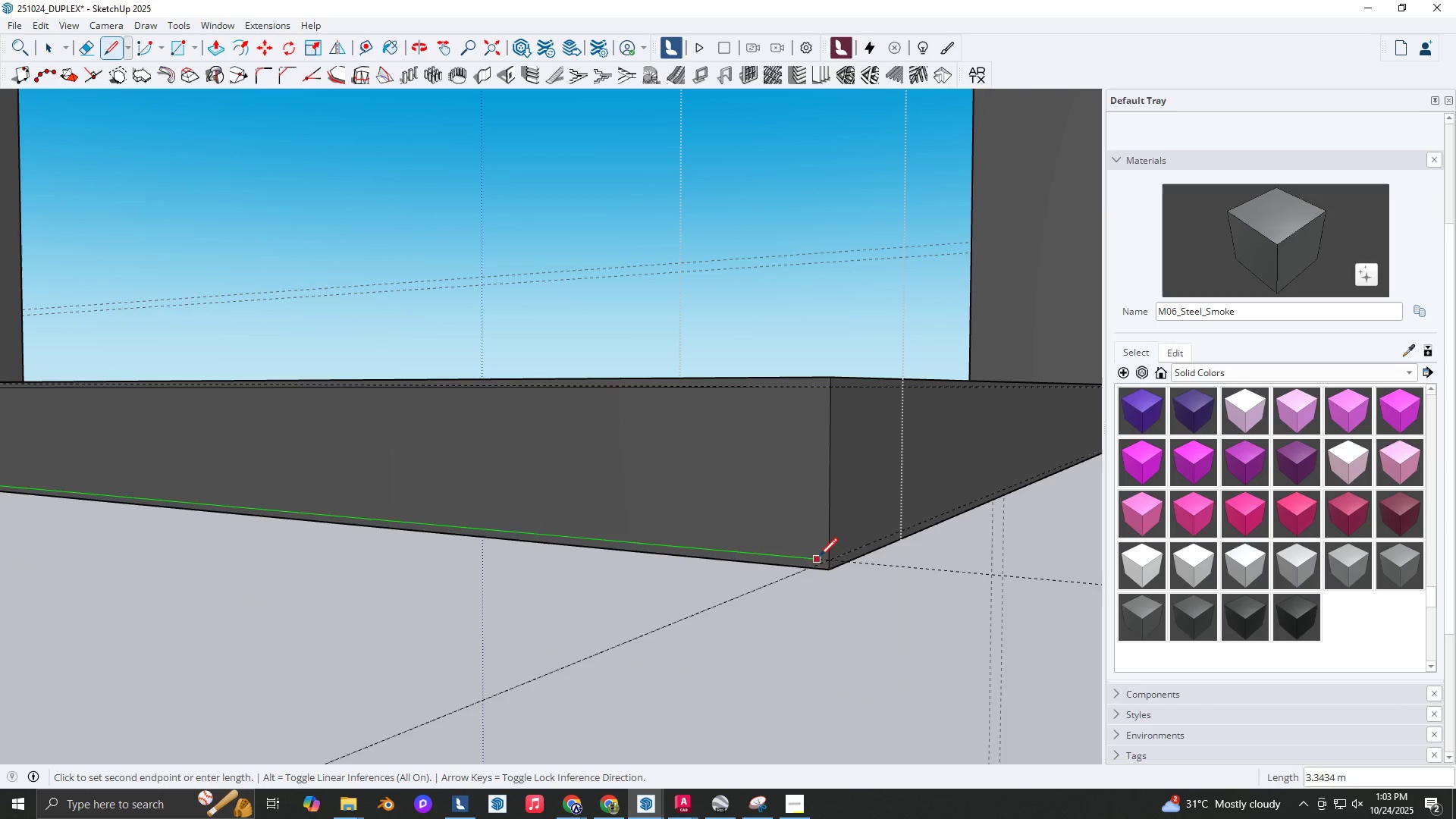 
left_click([825, 562])
 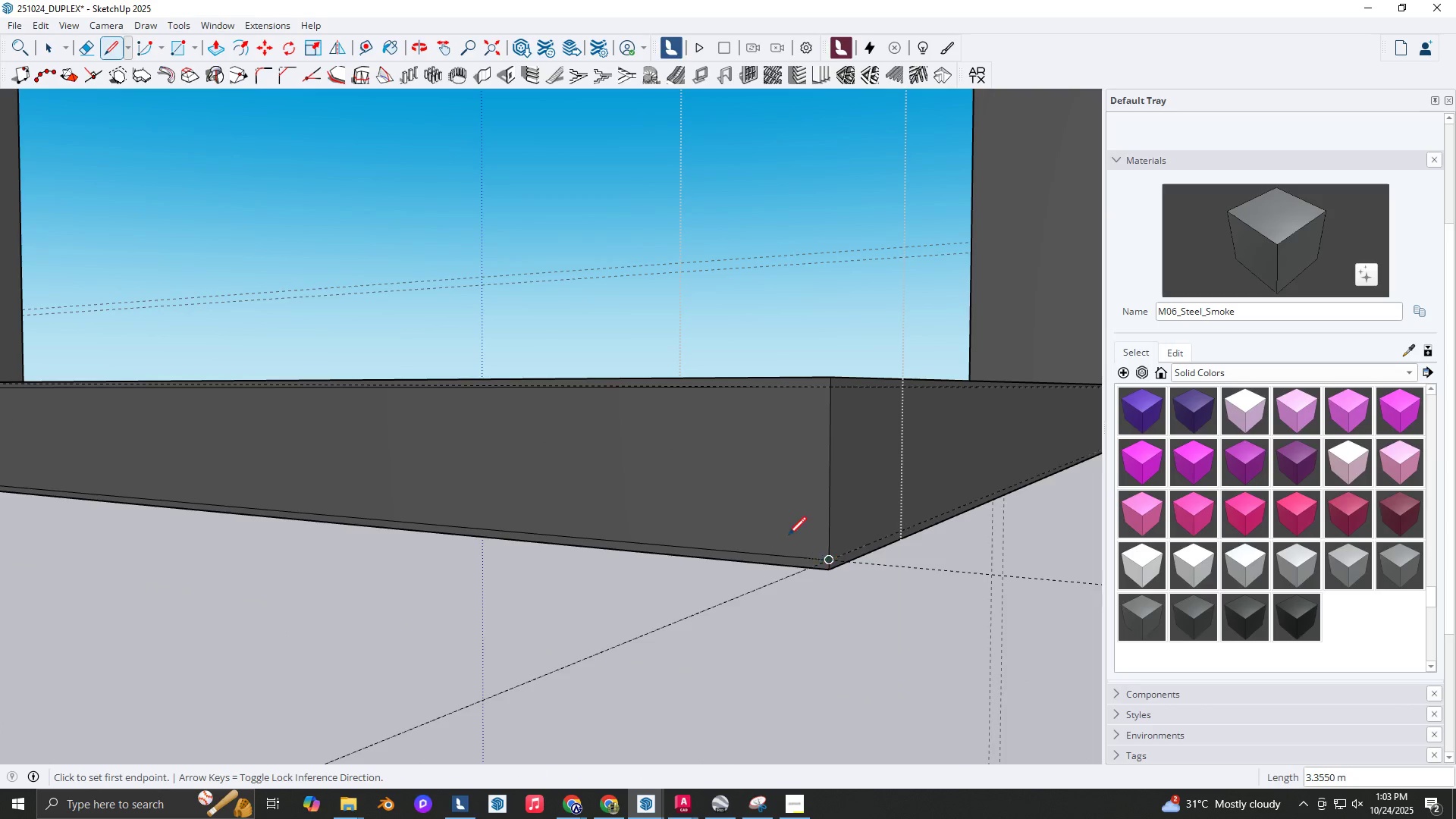 
scroll: coordinate [758, 513], scroll_direction: down, amount: 15.0
 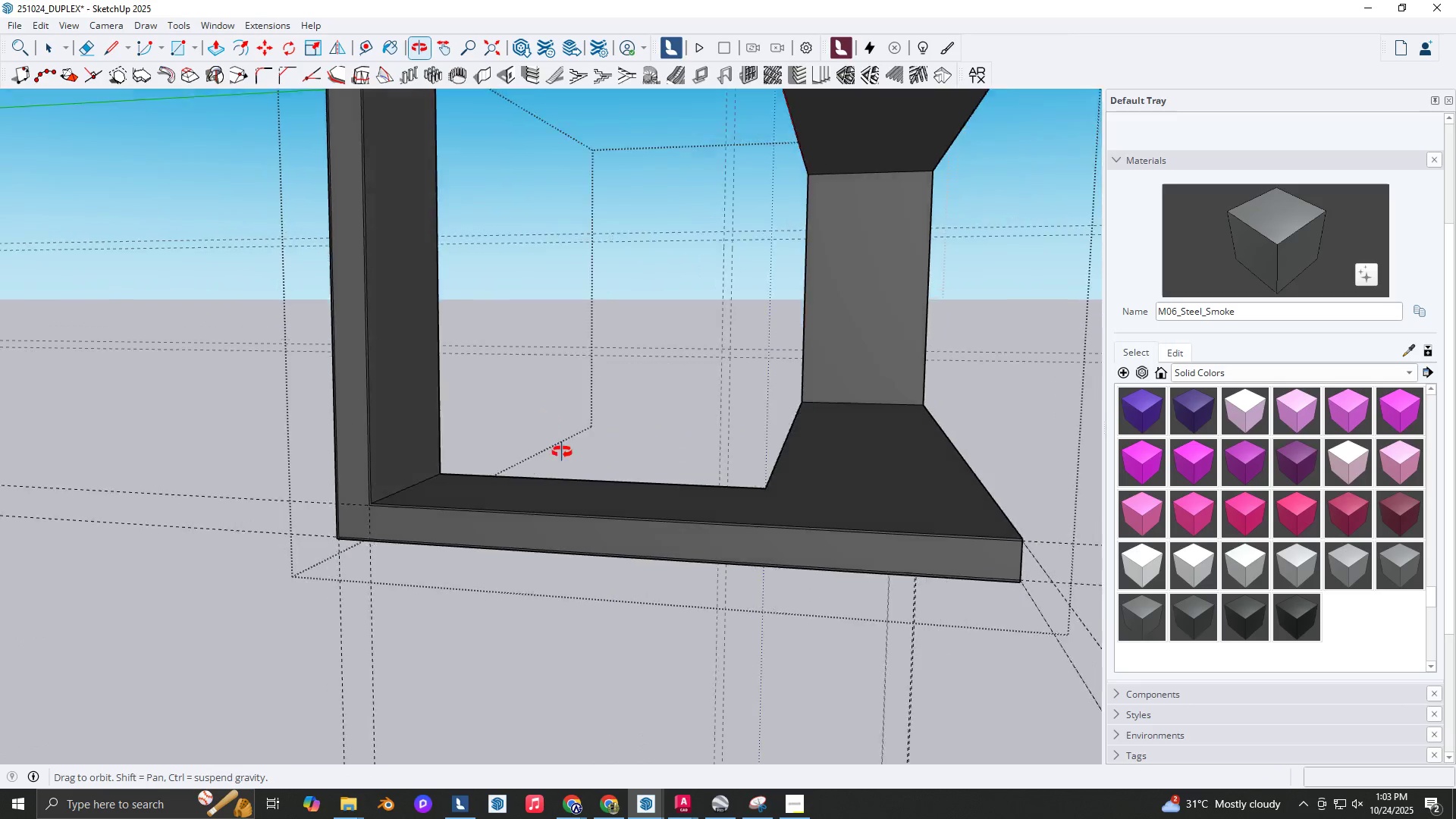 
scroll: coordinate [460, 580], scroll_direction: up, amount: 3.0
 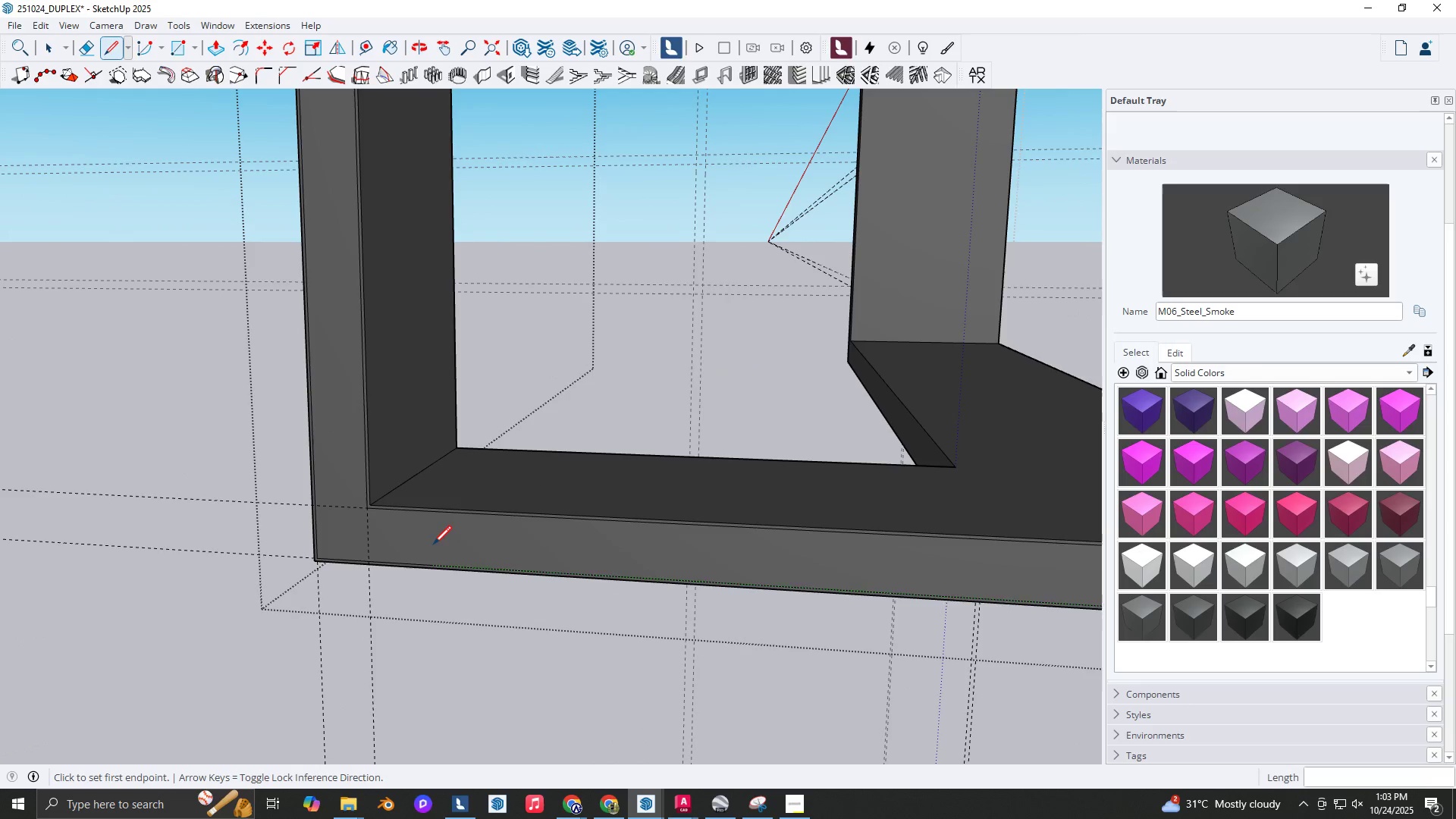 
scroll: coordinate [428, 558], scroll_direction: down, amount: 11.0
 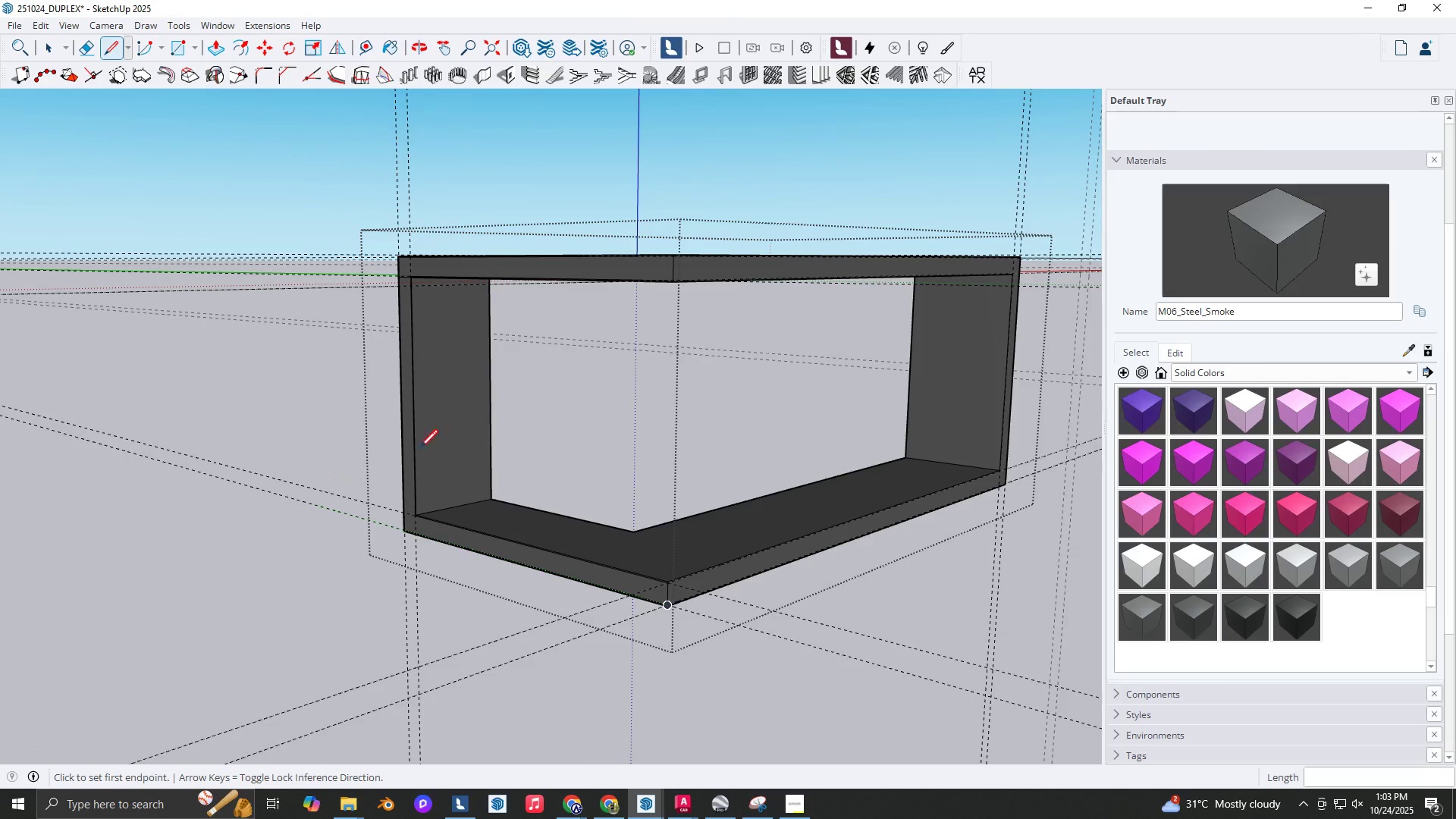 
scroll: coordinate [662, 280], scroll_direction: up, amount: 10.0
 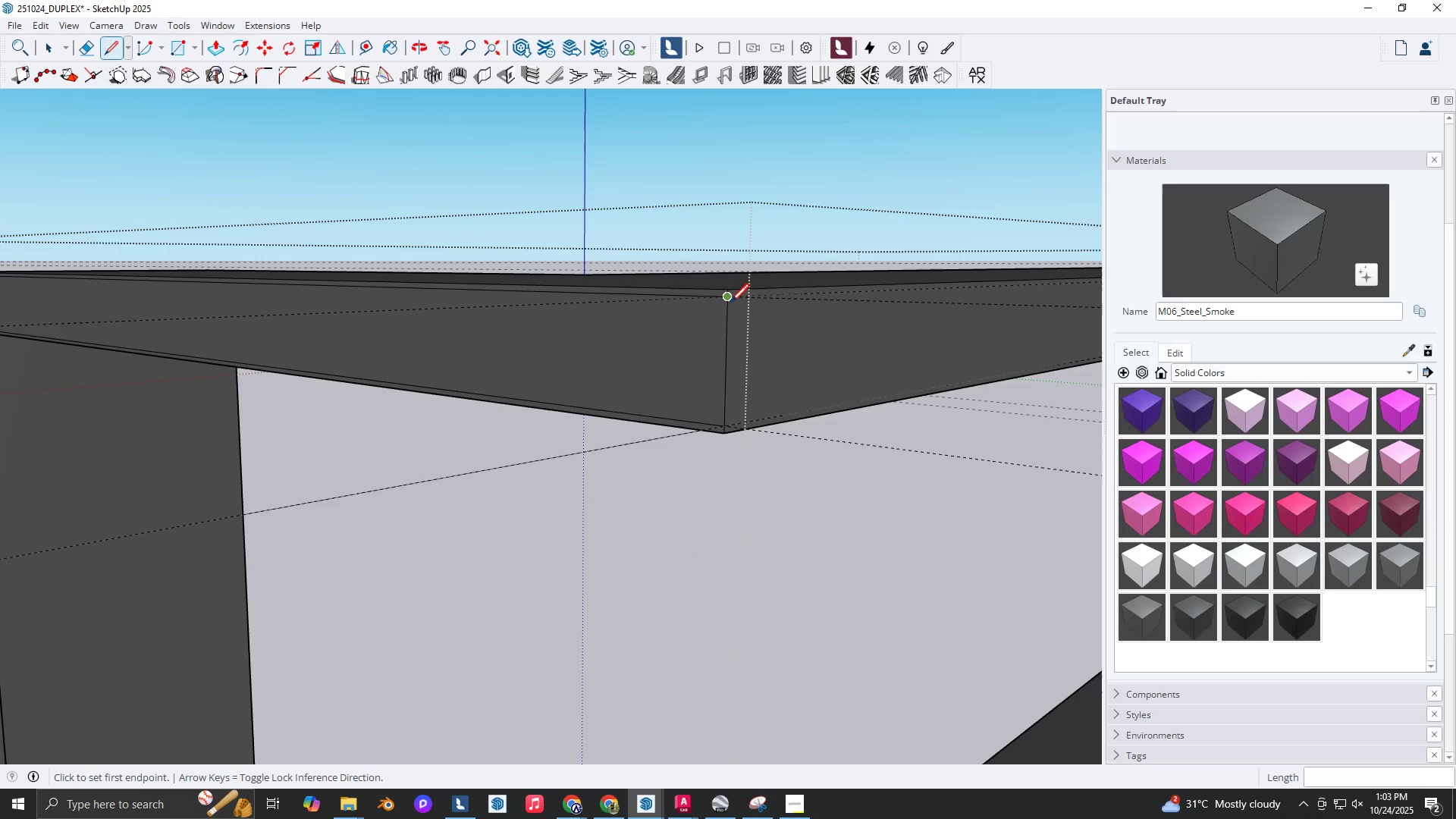 
left_click([730, 303])
 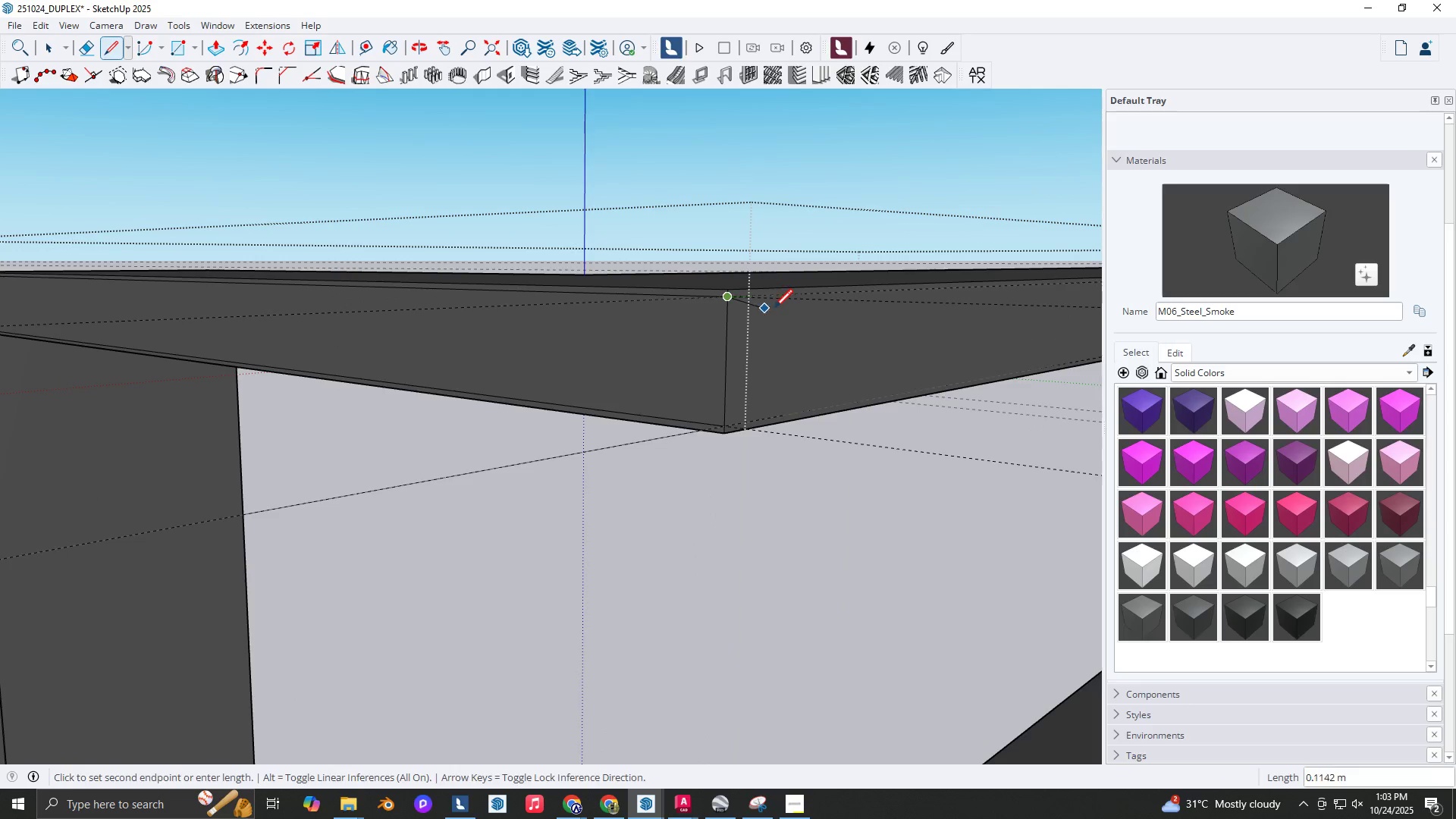 
hold_key(key=ShiftLeft, duration=0.34)
scroll: coordinate [104, 362], scroll_direction: down, amount: 3.0
 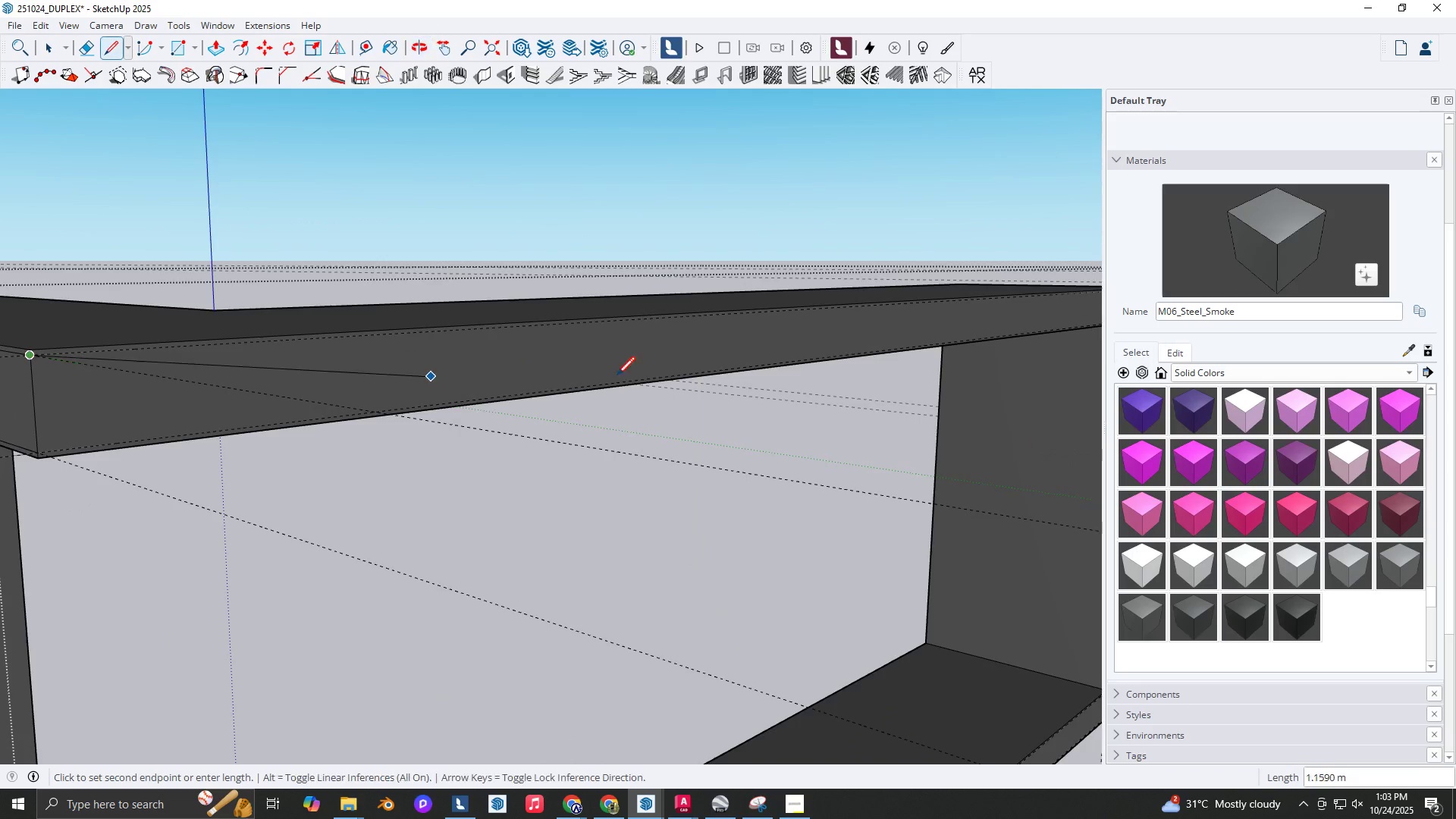 
key(Shift+ShiftLeft)
 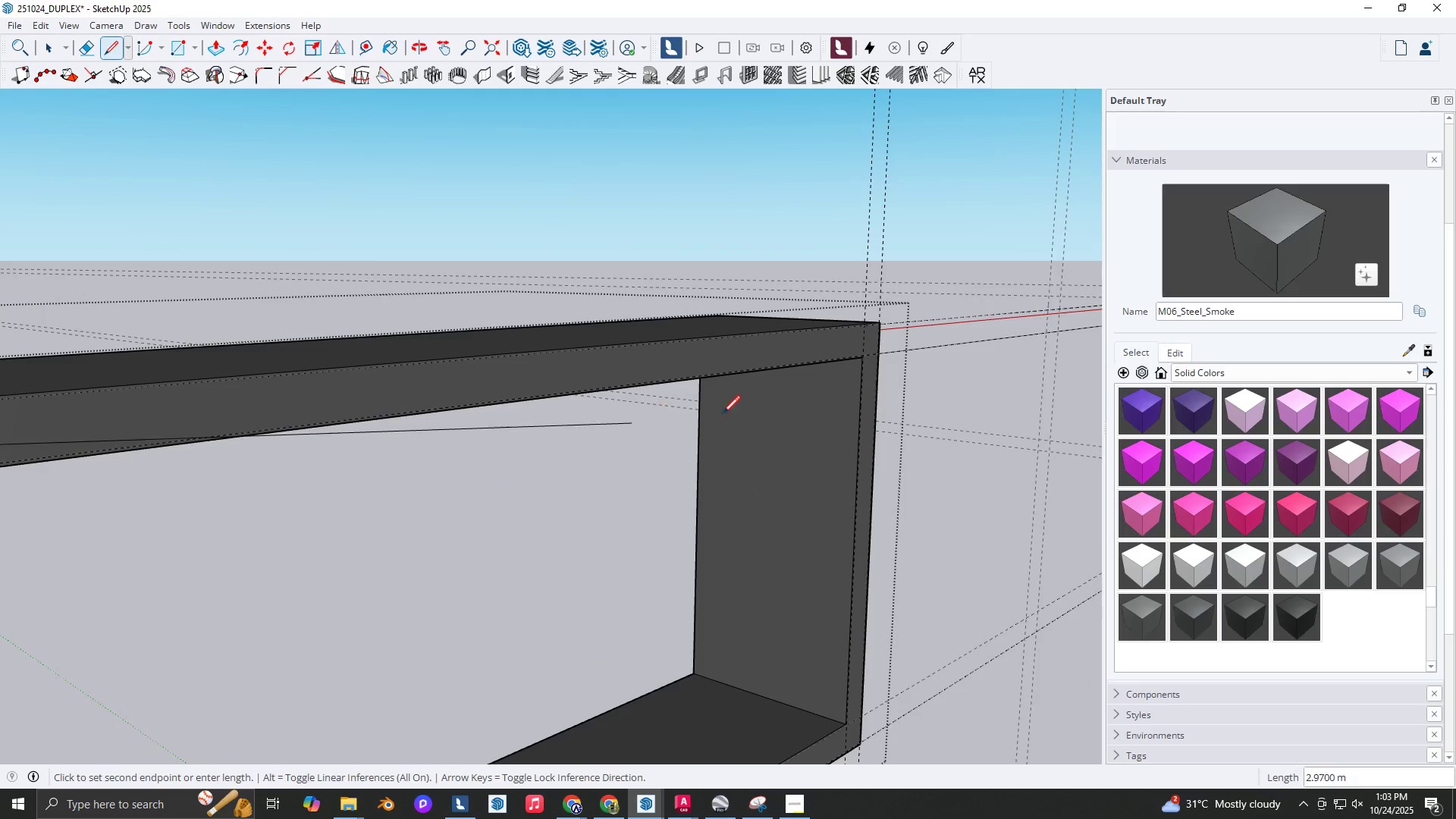 
scroll: coordinate [877, 309], scroll_direction: up, amount: 15.0
 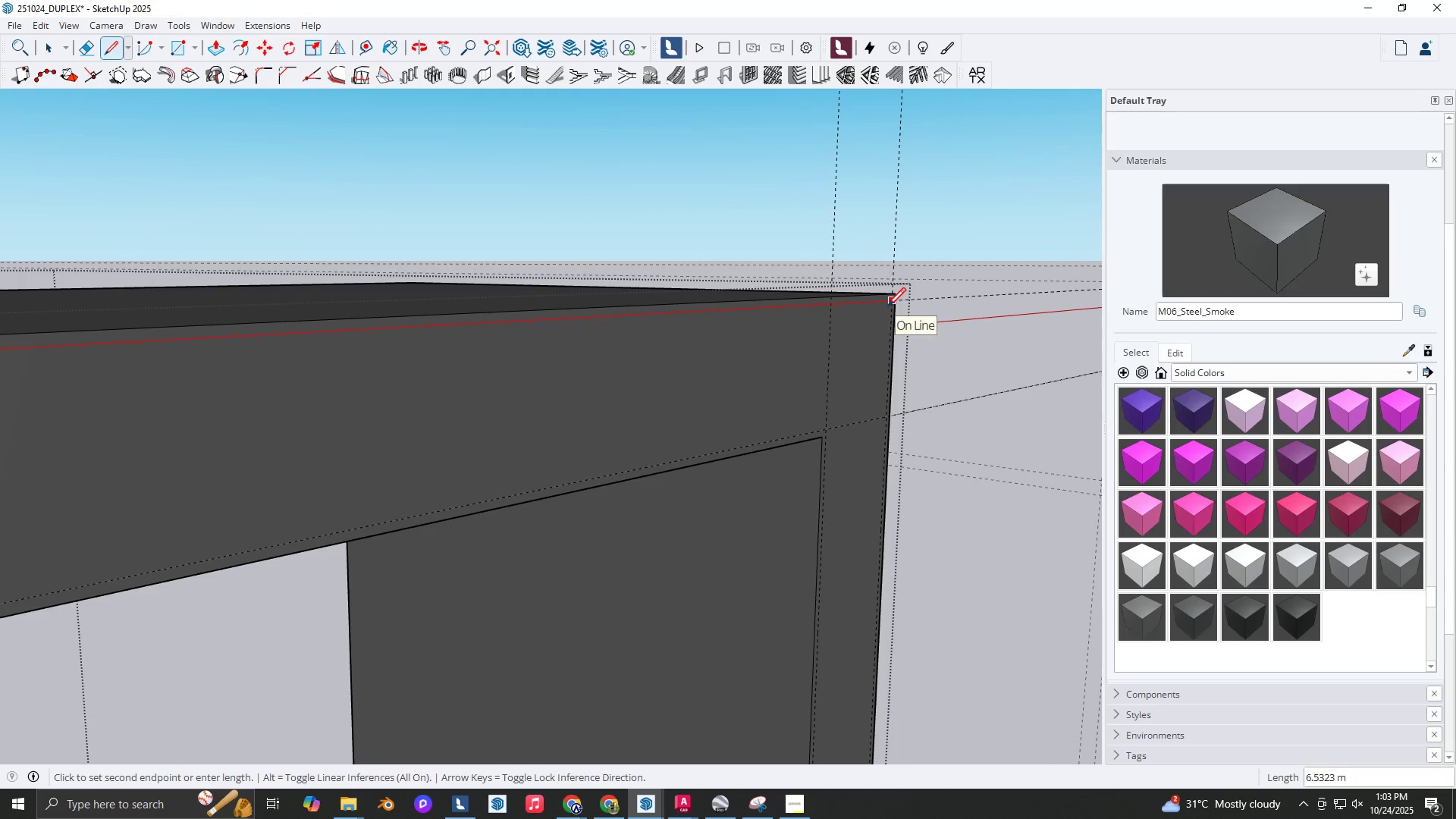 
left_click([887, 308])
 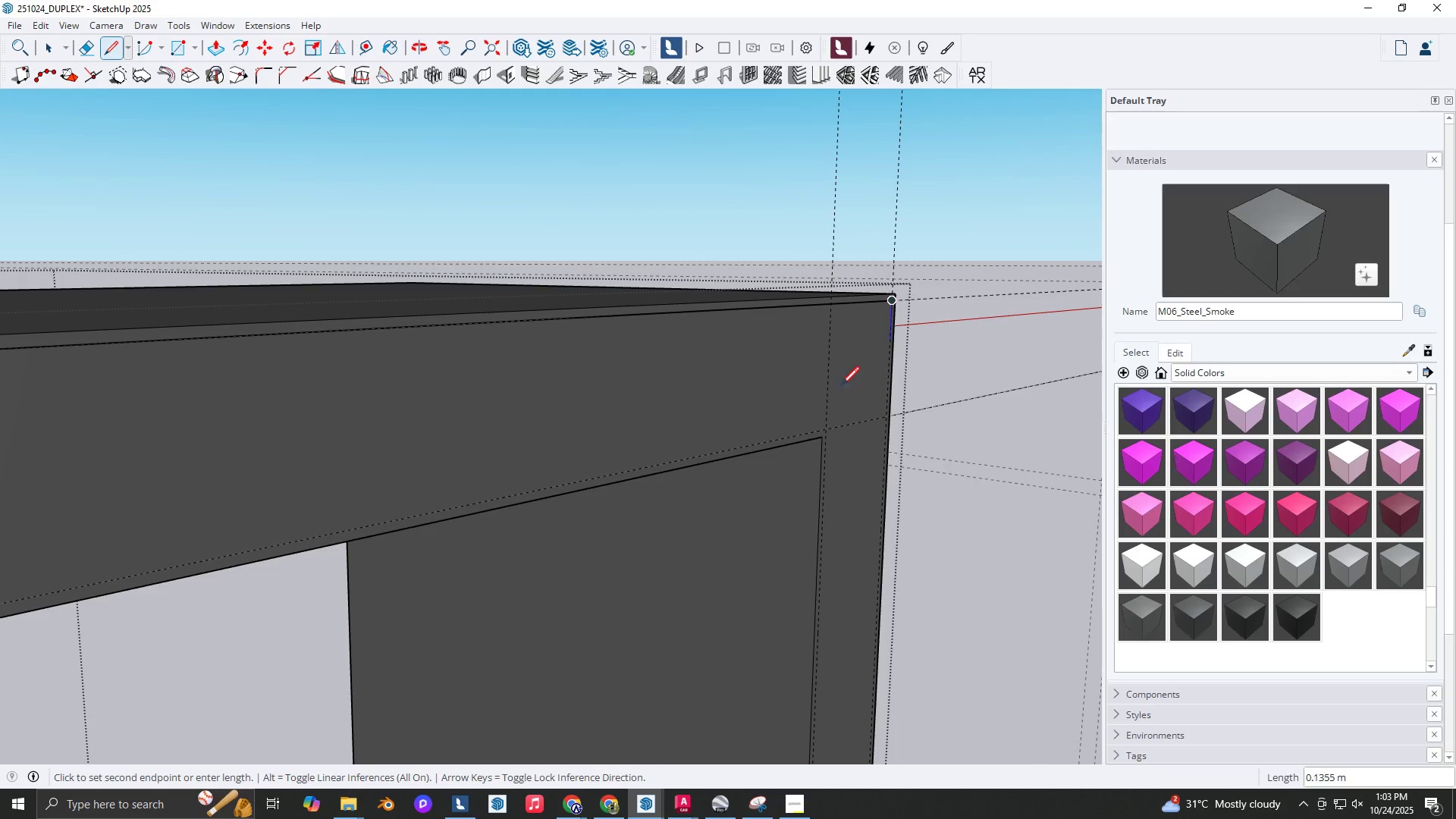 
scroll: coordinate [774, 575], scroll_direction: down, amount: 3.0
 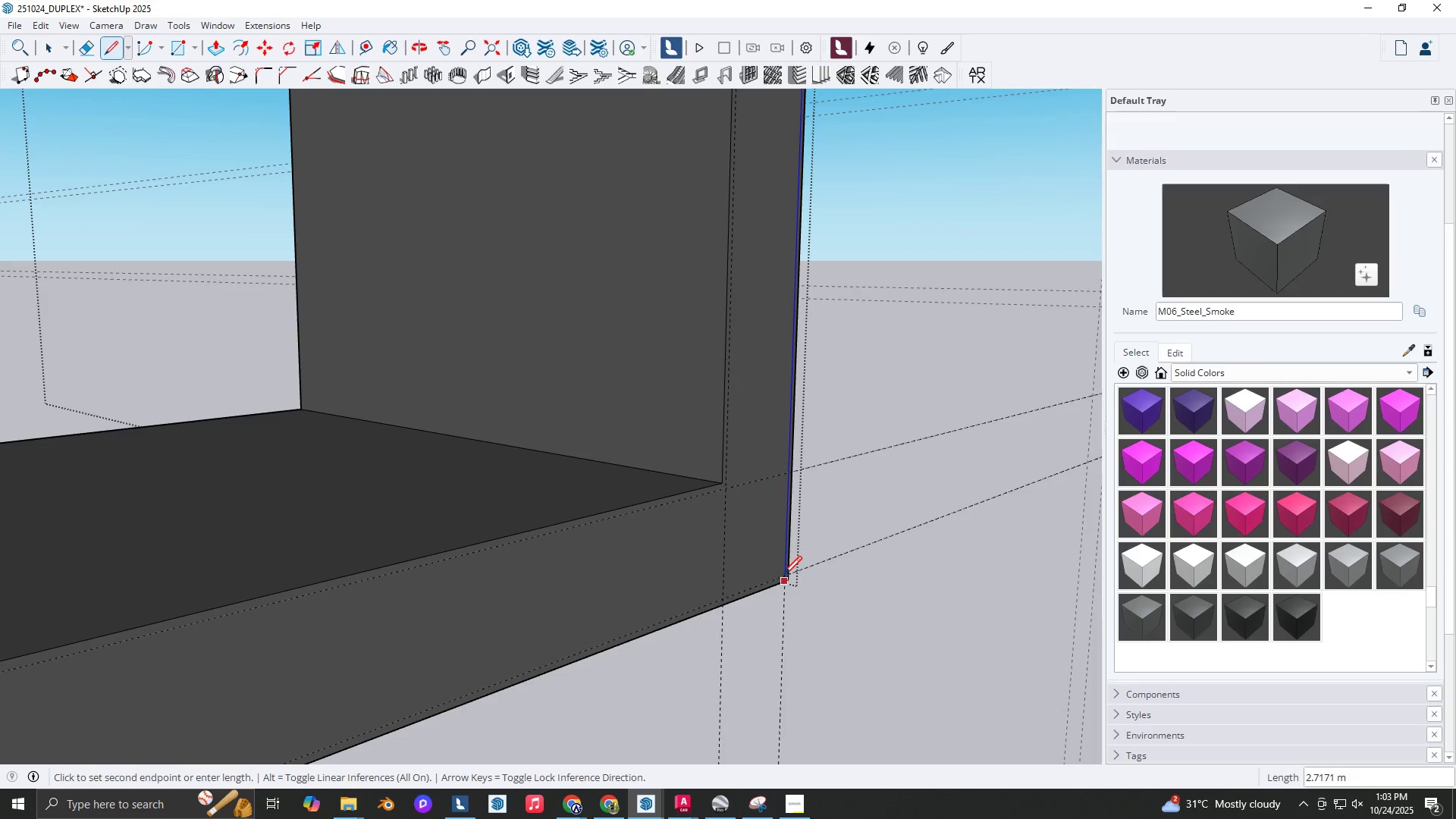 
hold_key(key=ShiftLeft, duration=0.34)
 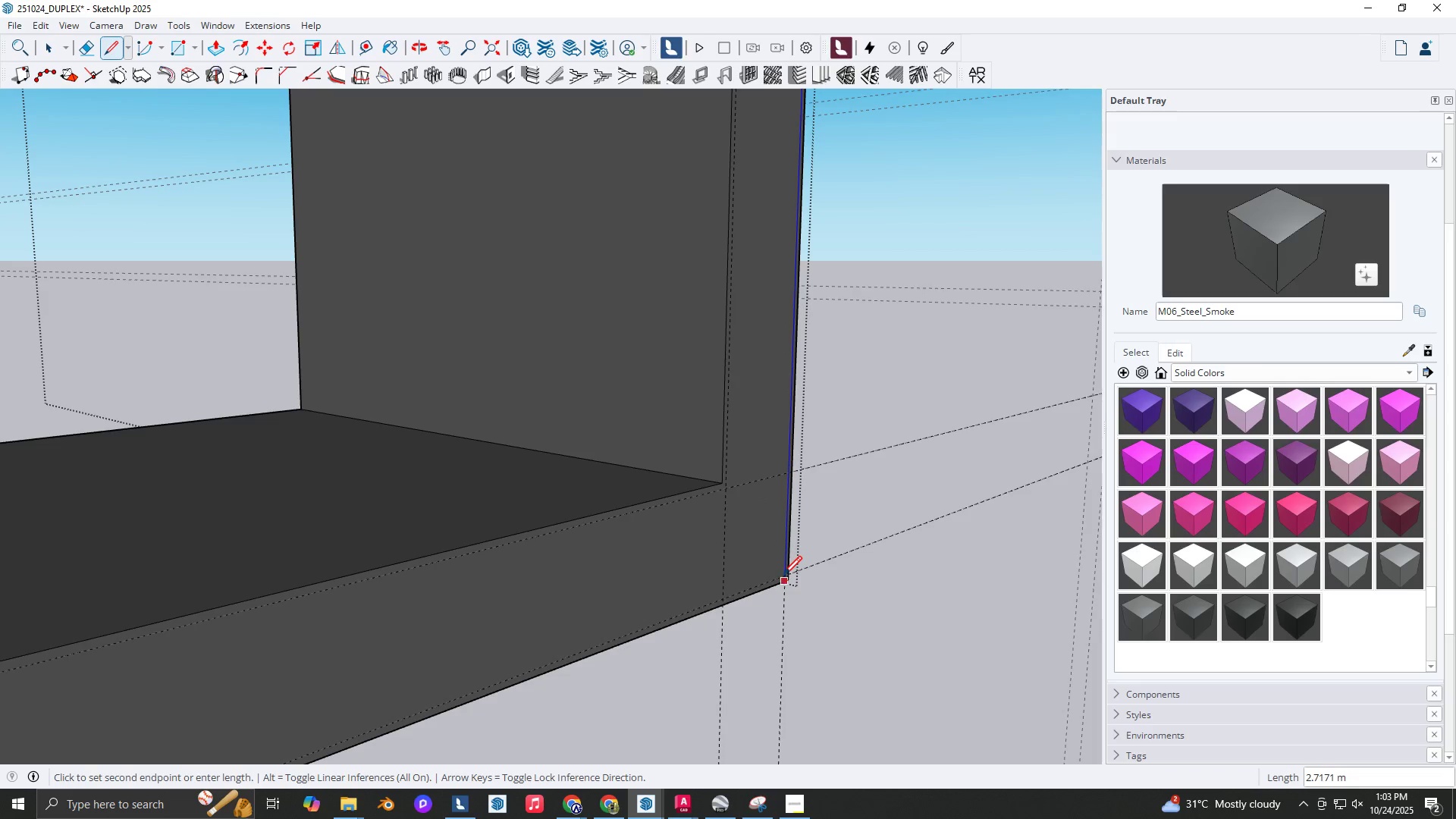 
scroll: coordinate [783, 576], scroll_direction: up, amount: 5.0
 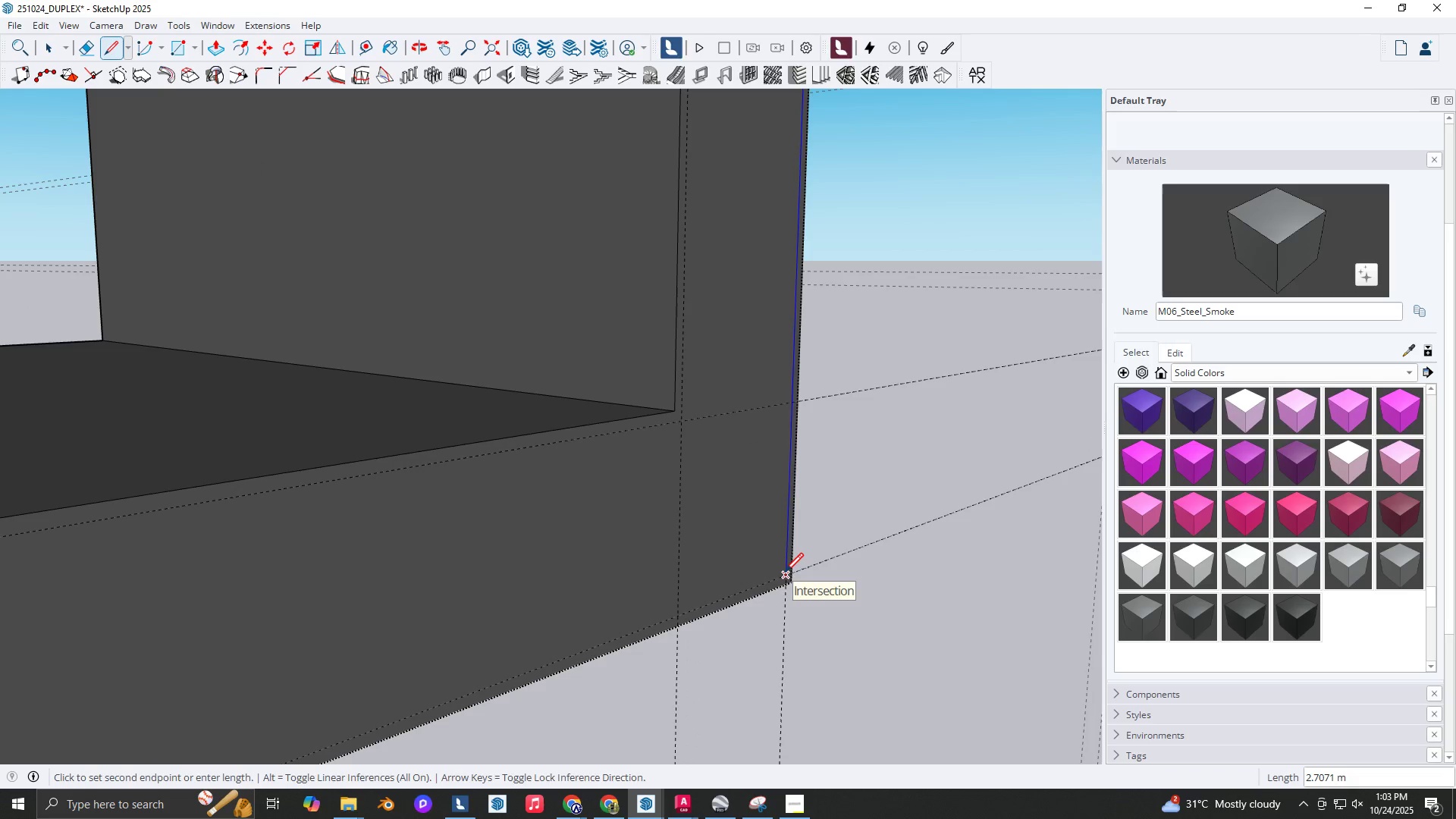 
left_click([785, 573])
 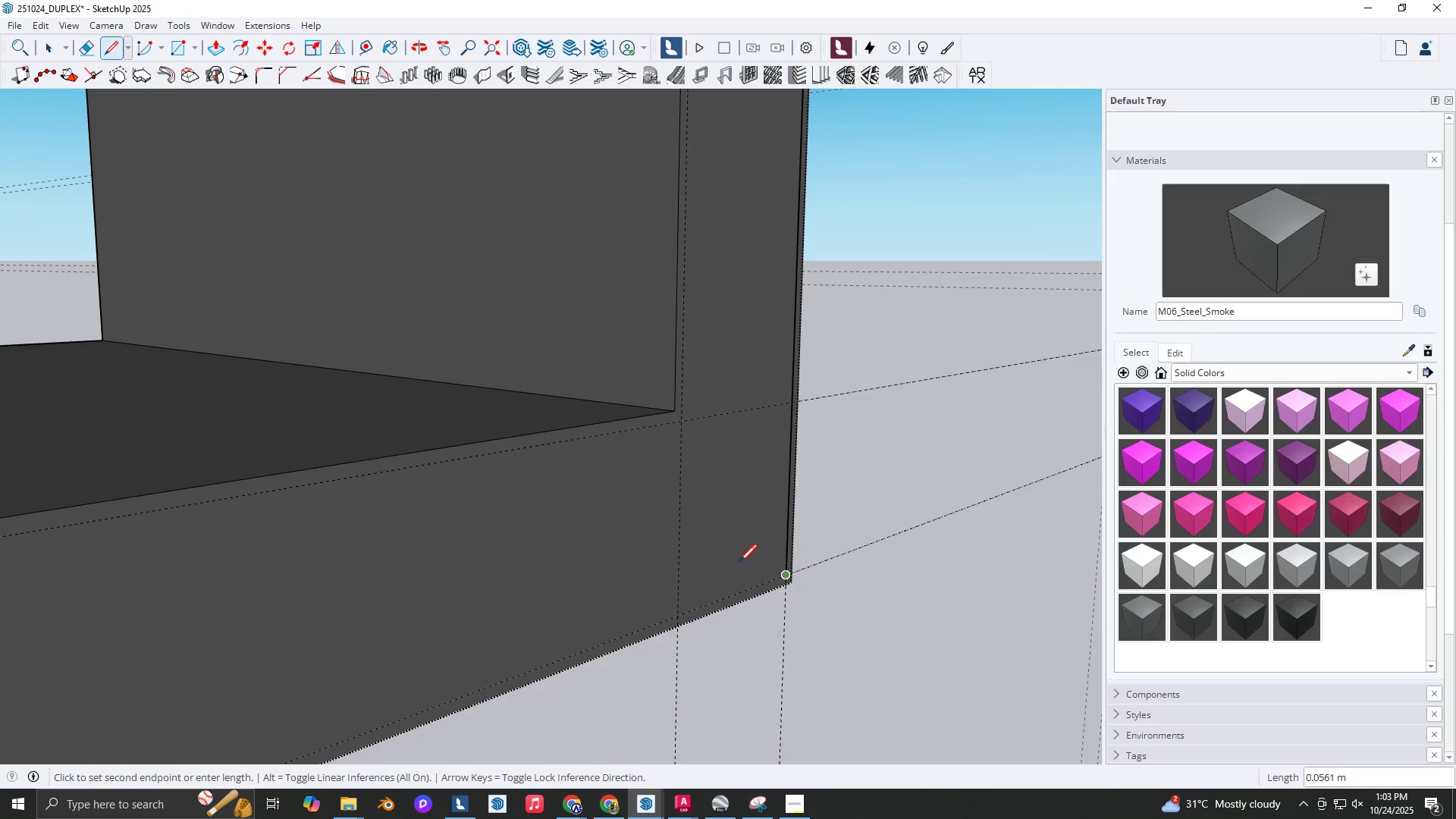 
scroll: coordinate [635, 472], scroll_direction: down, amount: 21.0
 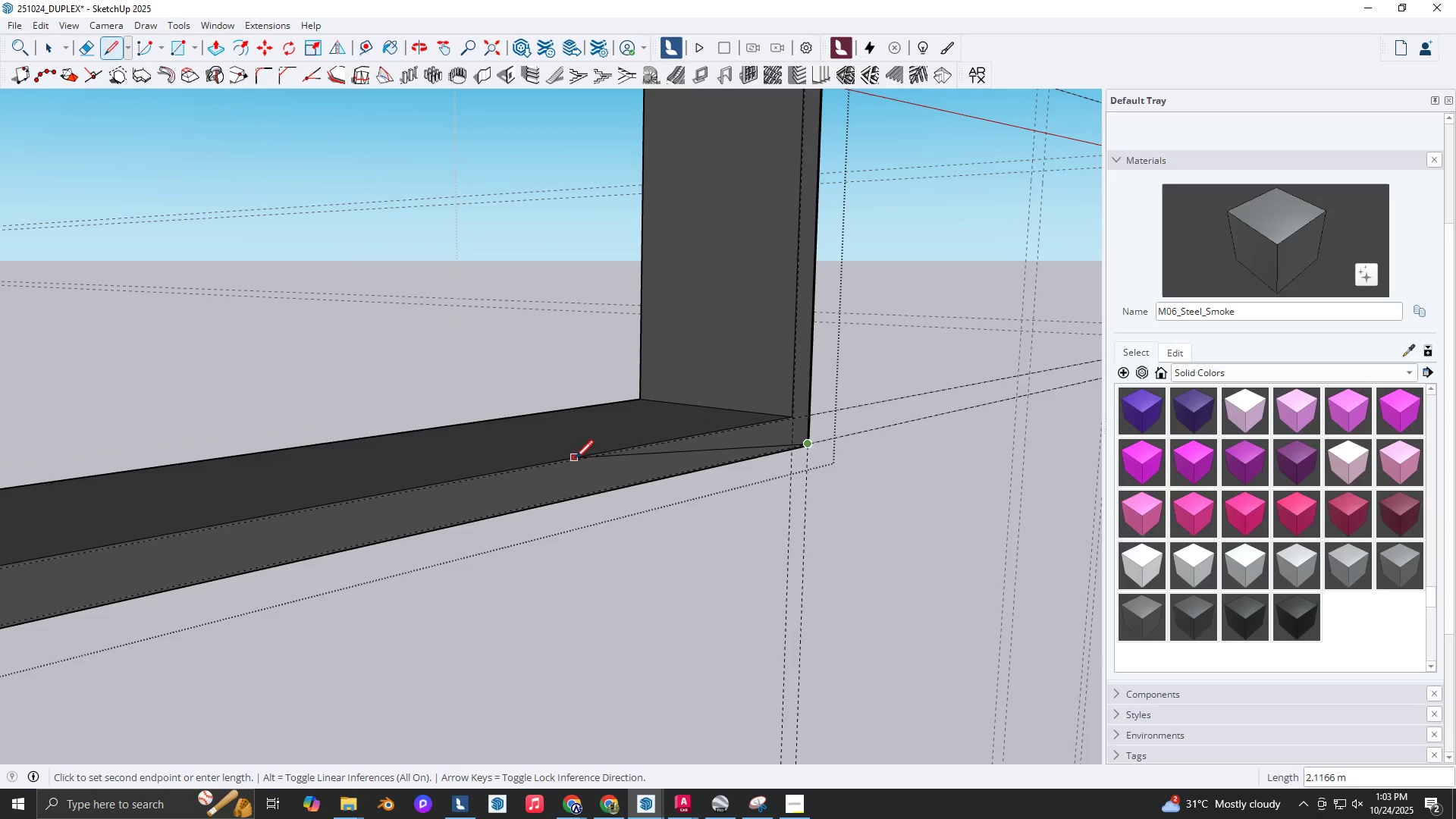 
hold_key(key=ShiftLeft, duration=0.3)
 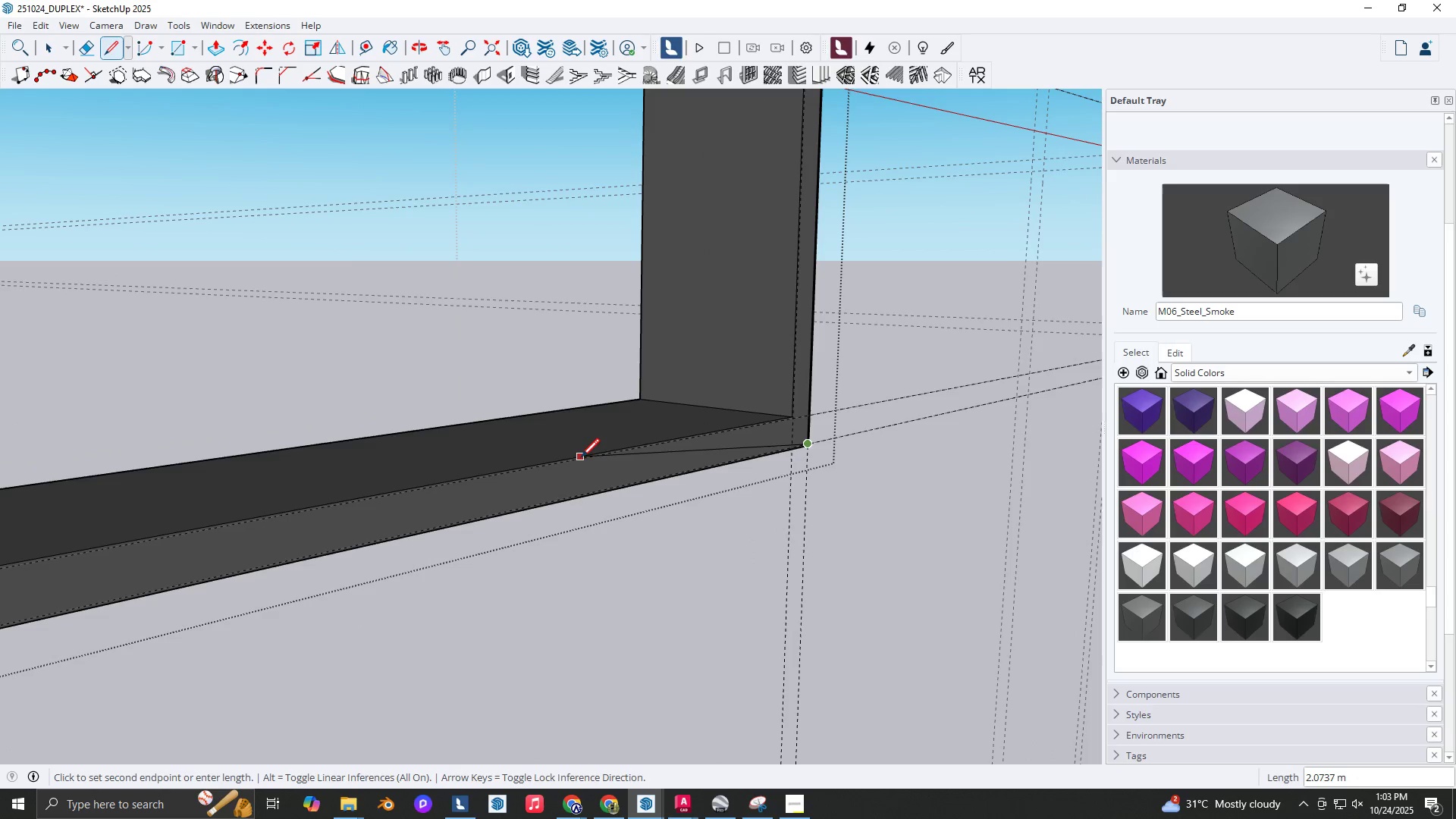 
mouse_move([561, 476])
 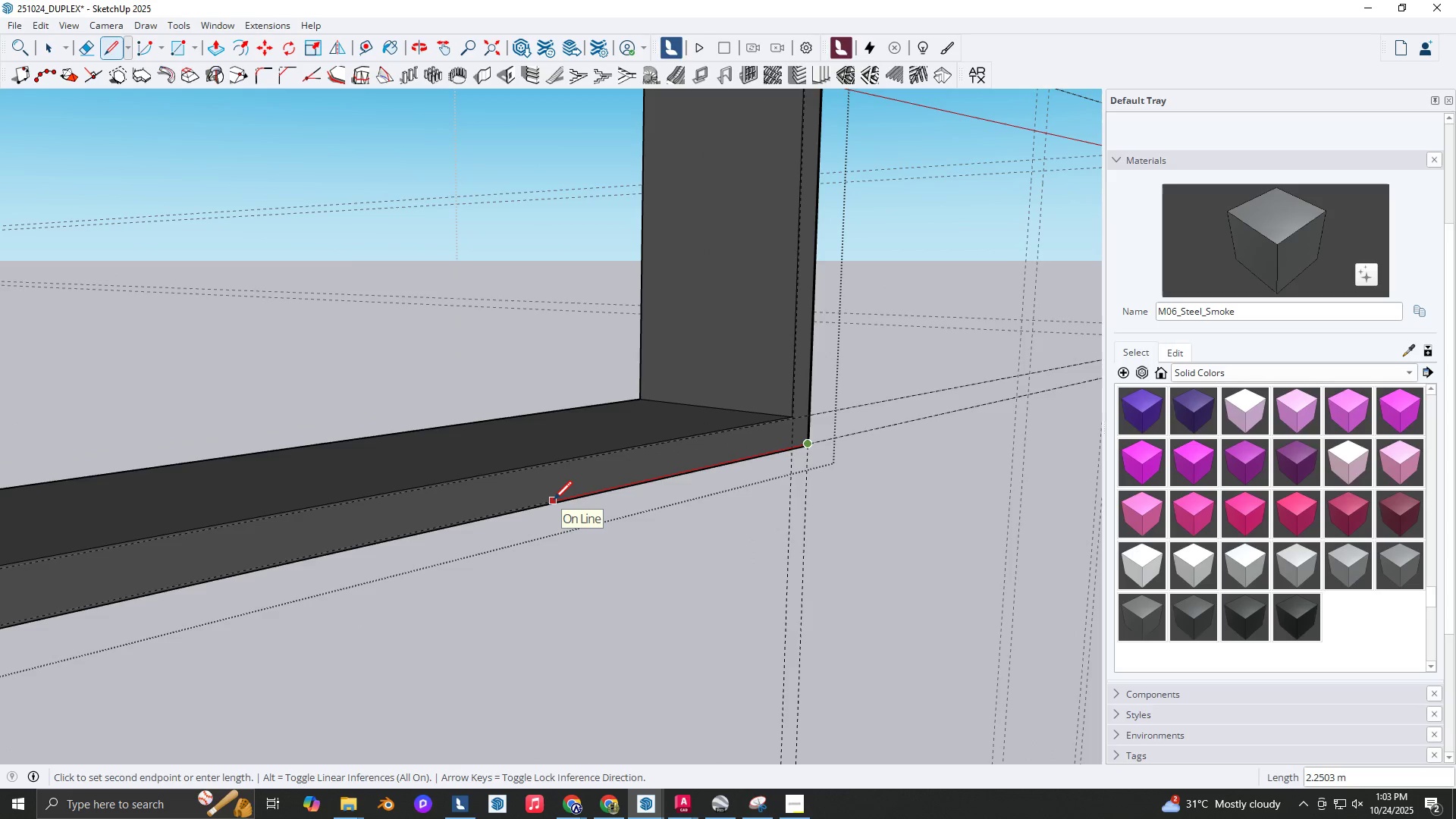 
wait(8.66)
 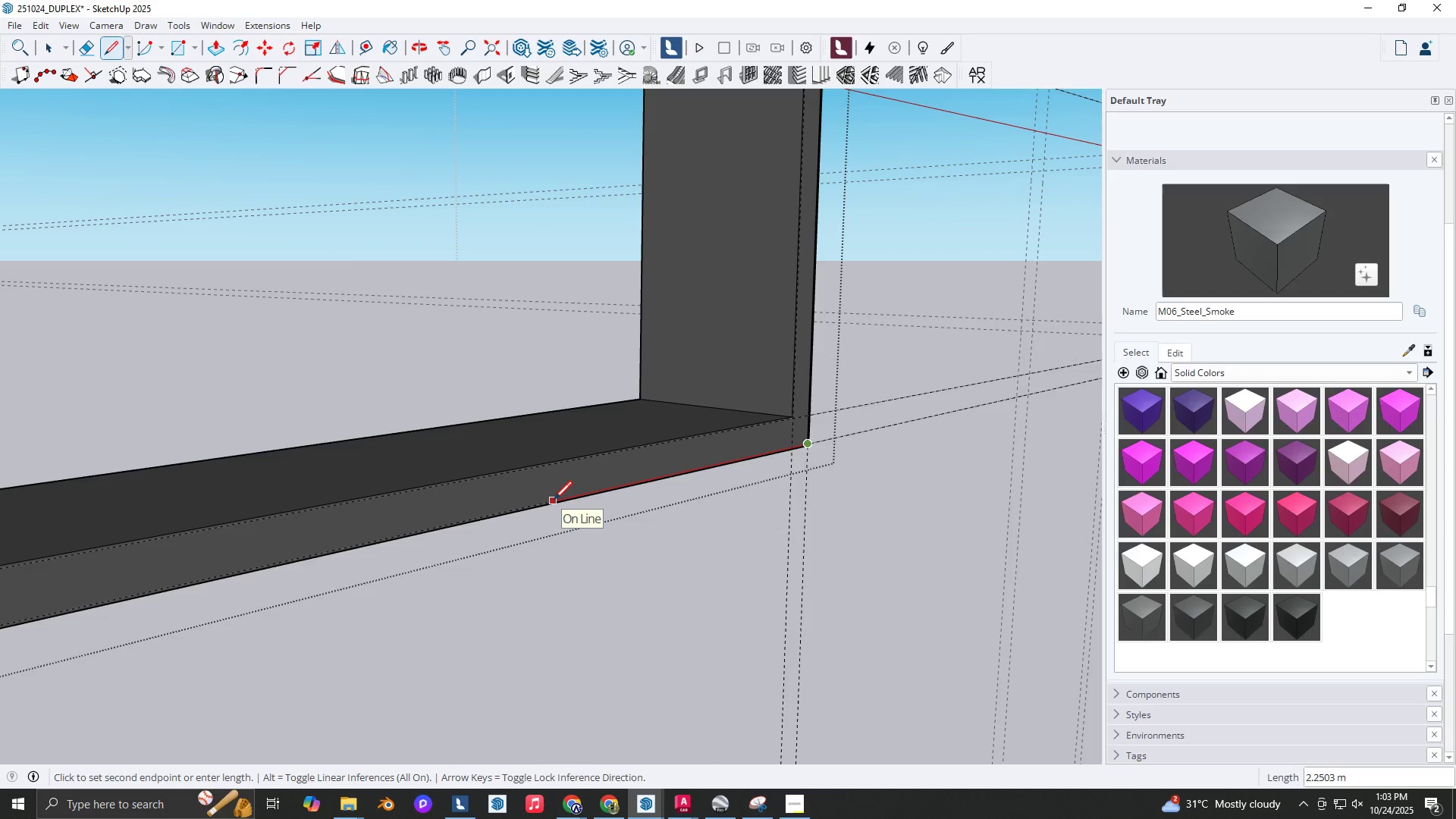 
scroll: coordinate [425, 522], scroll_direction: up, amount: 2.0
 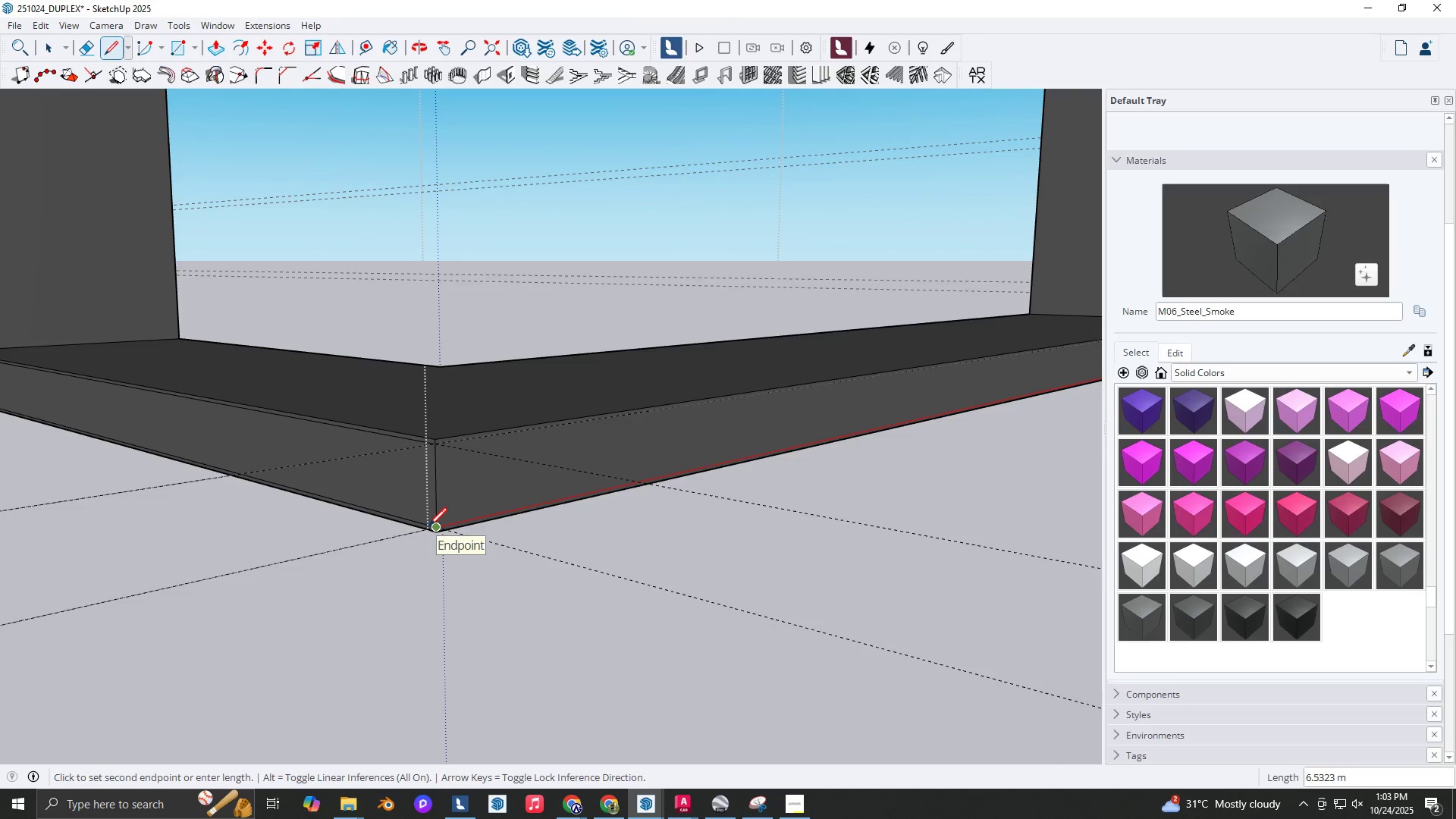 
hold_key(key=ShiftLeft, duration=0.32)
 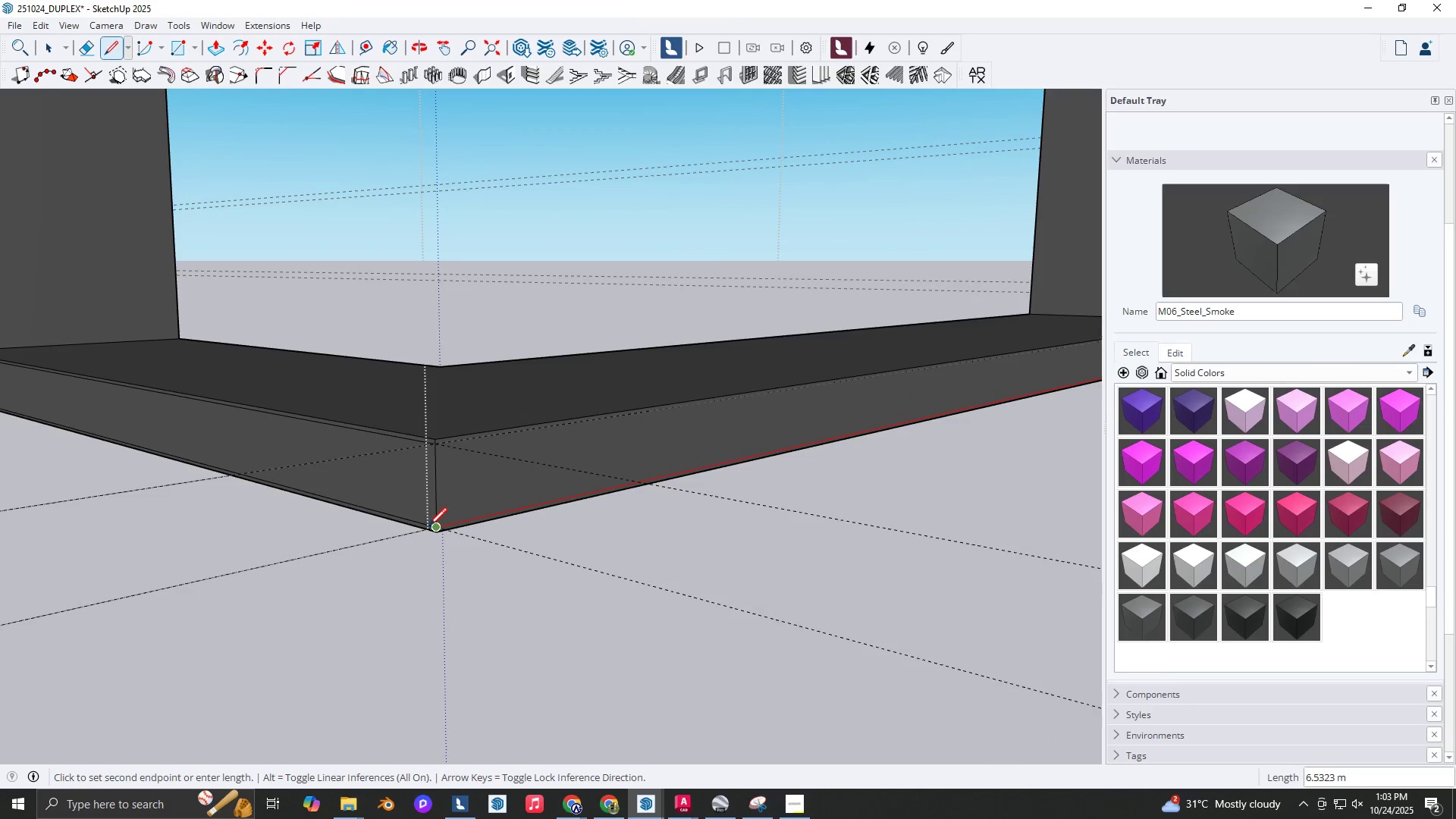 
left_click([428, 528])
 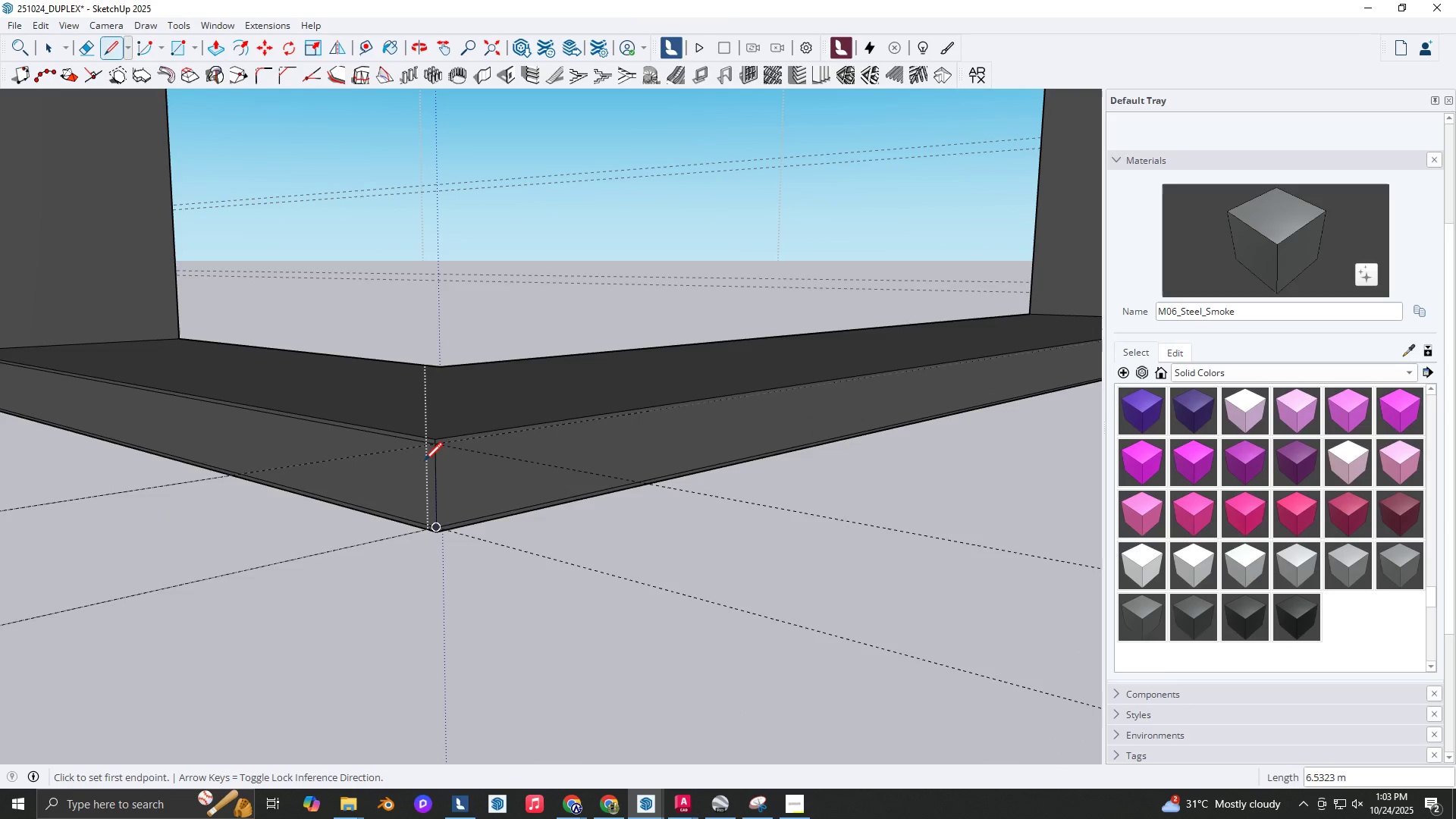 
scroll: coordinate [430, 455], scroll_direction: up, amount: 3.0
 